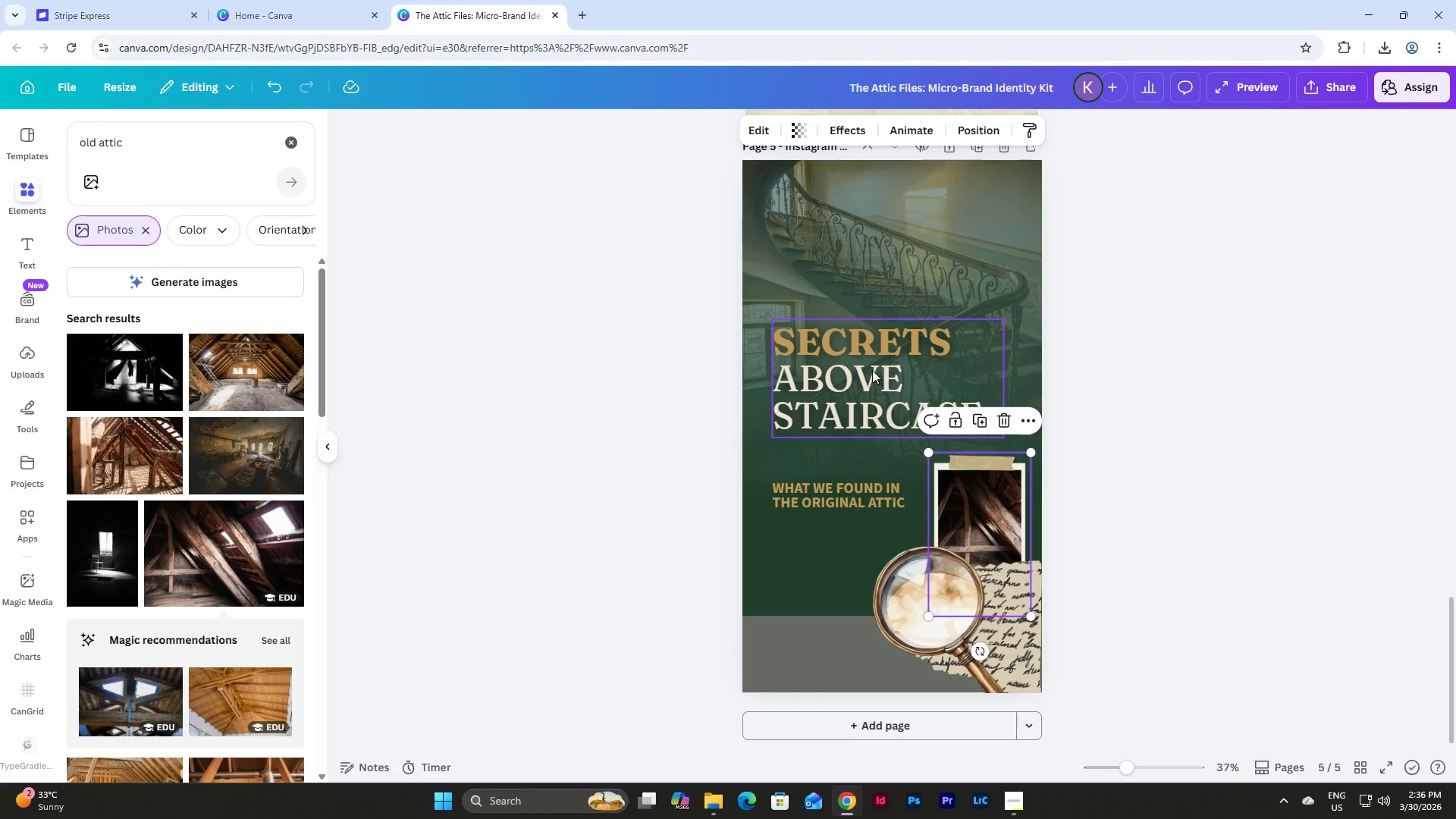 
left_click_drag(start_coordinate=[872, 370], to_coordinate=[872, 381])
 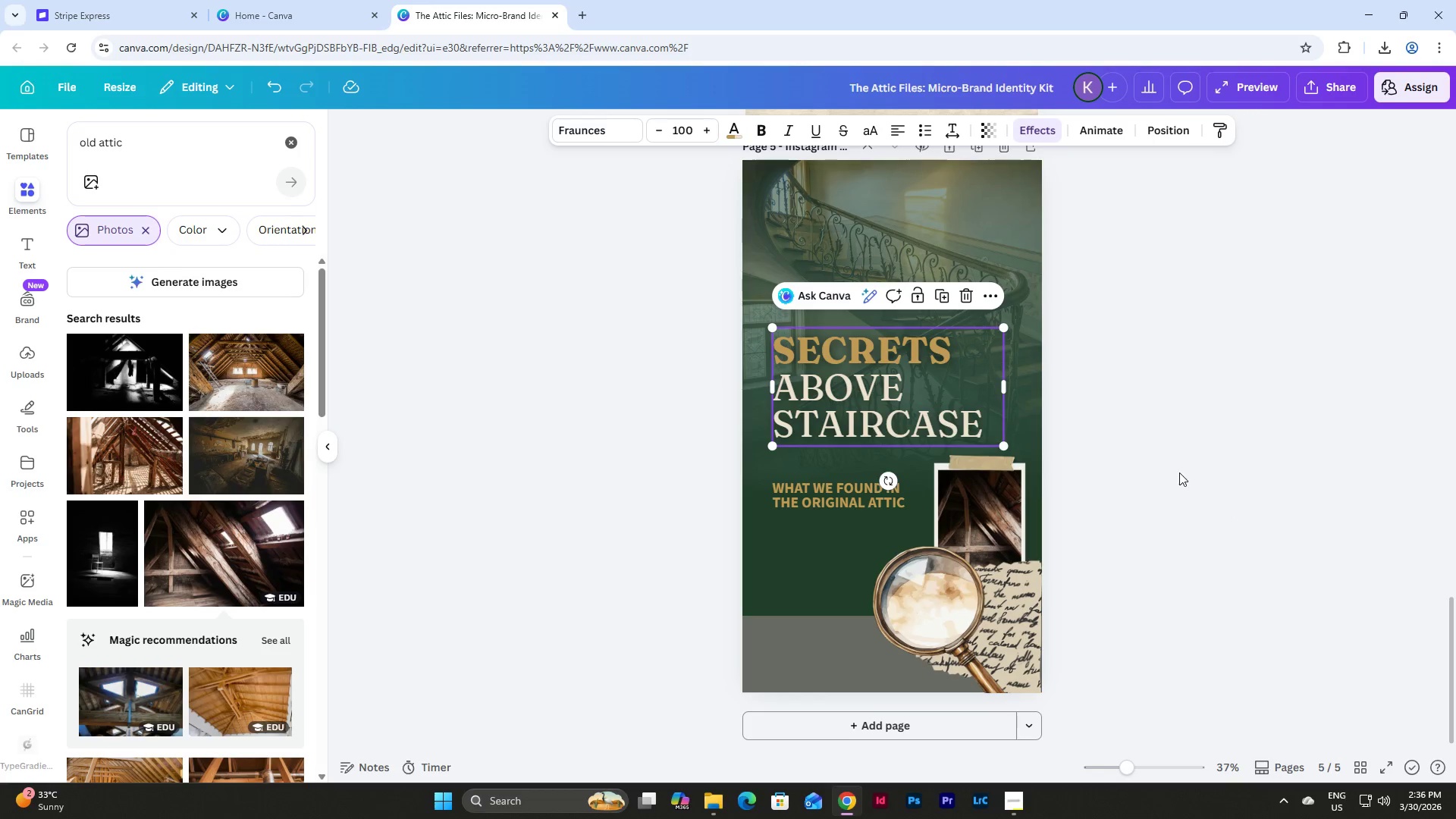 
left_click([1179, 472])
 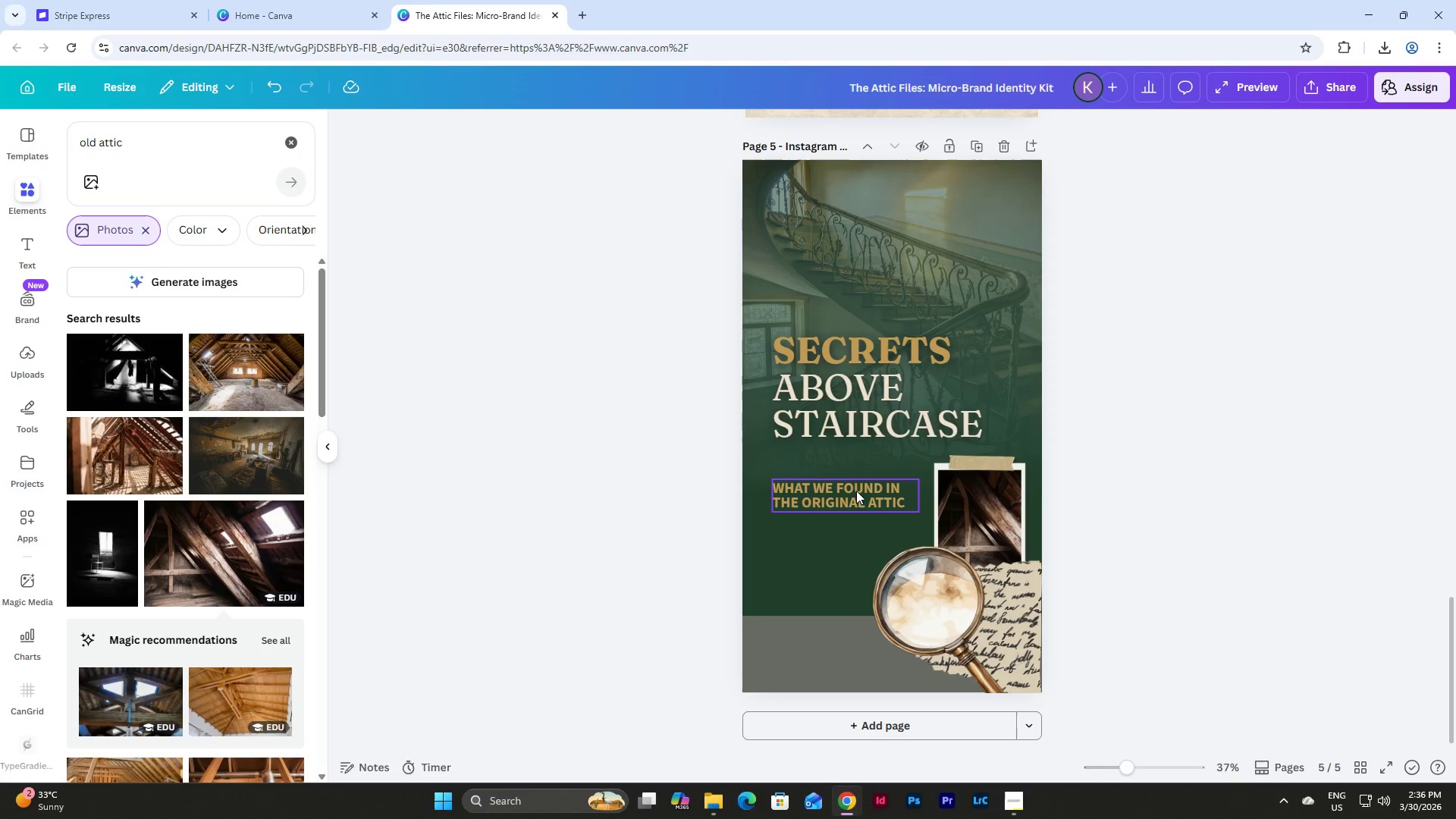 
left_click_drag(start_coordinate=[856, 491], to_coordinate=[856, 482])
 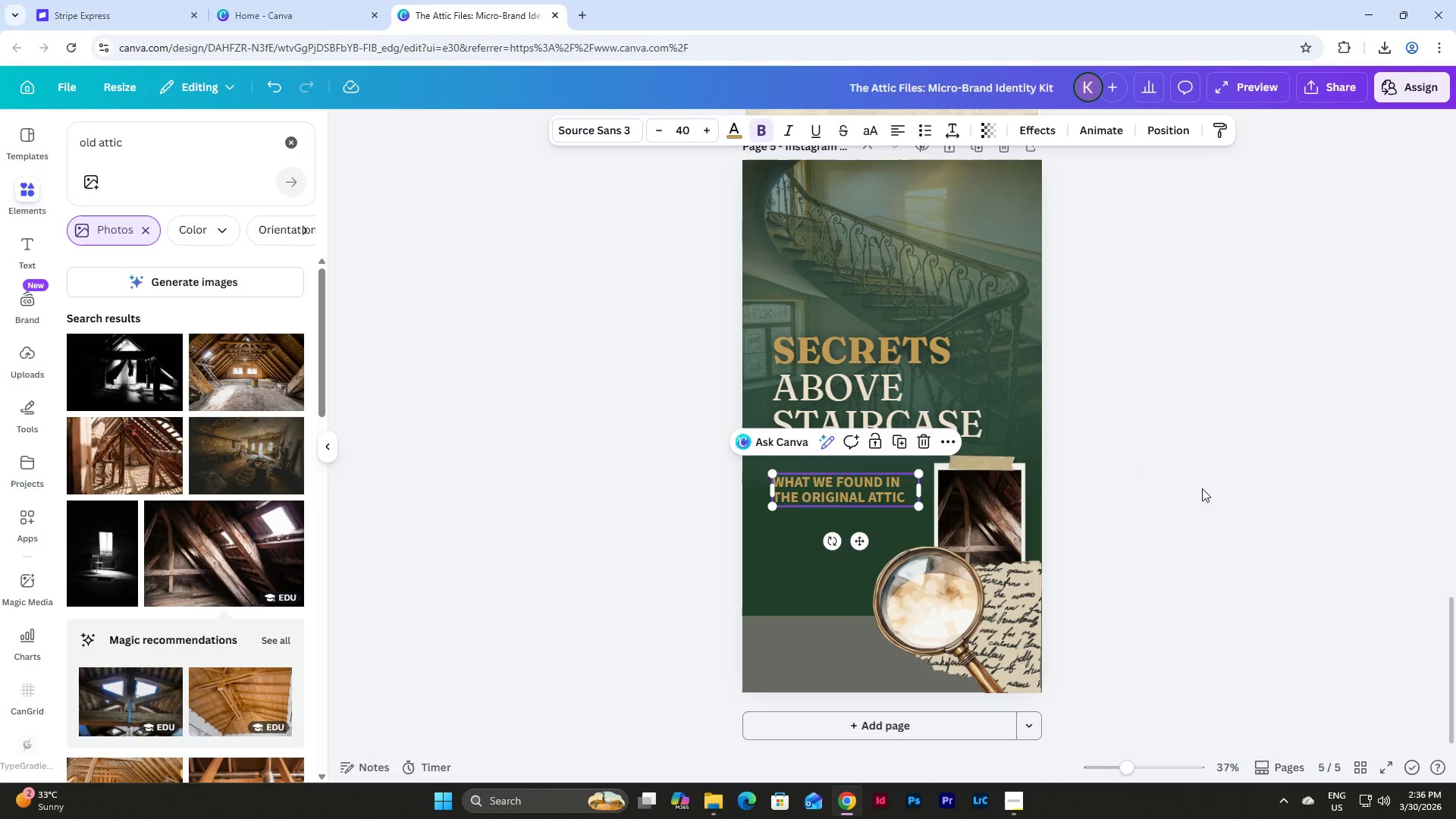 
left_click([1202, 488])
 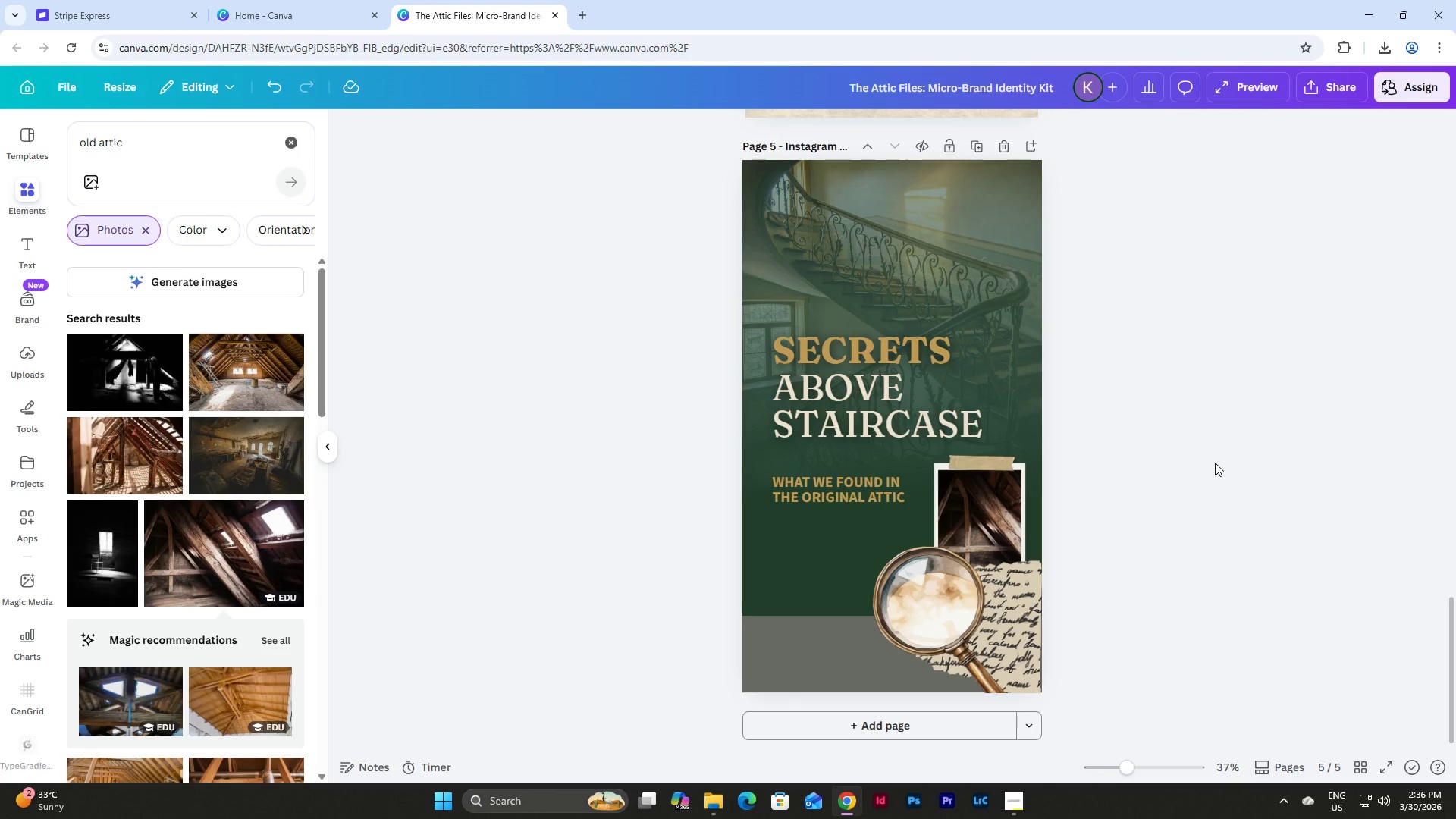 
wait(11.59)
 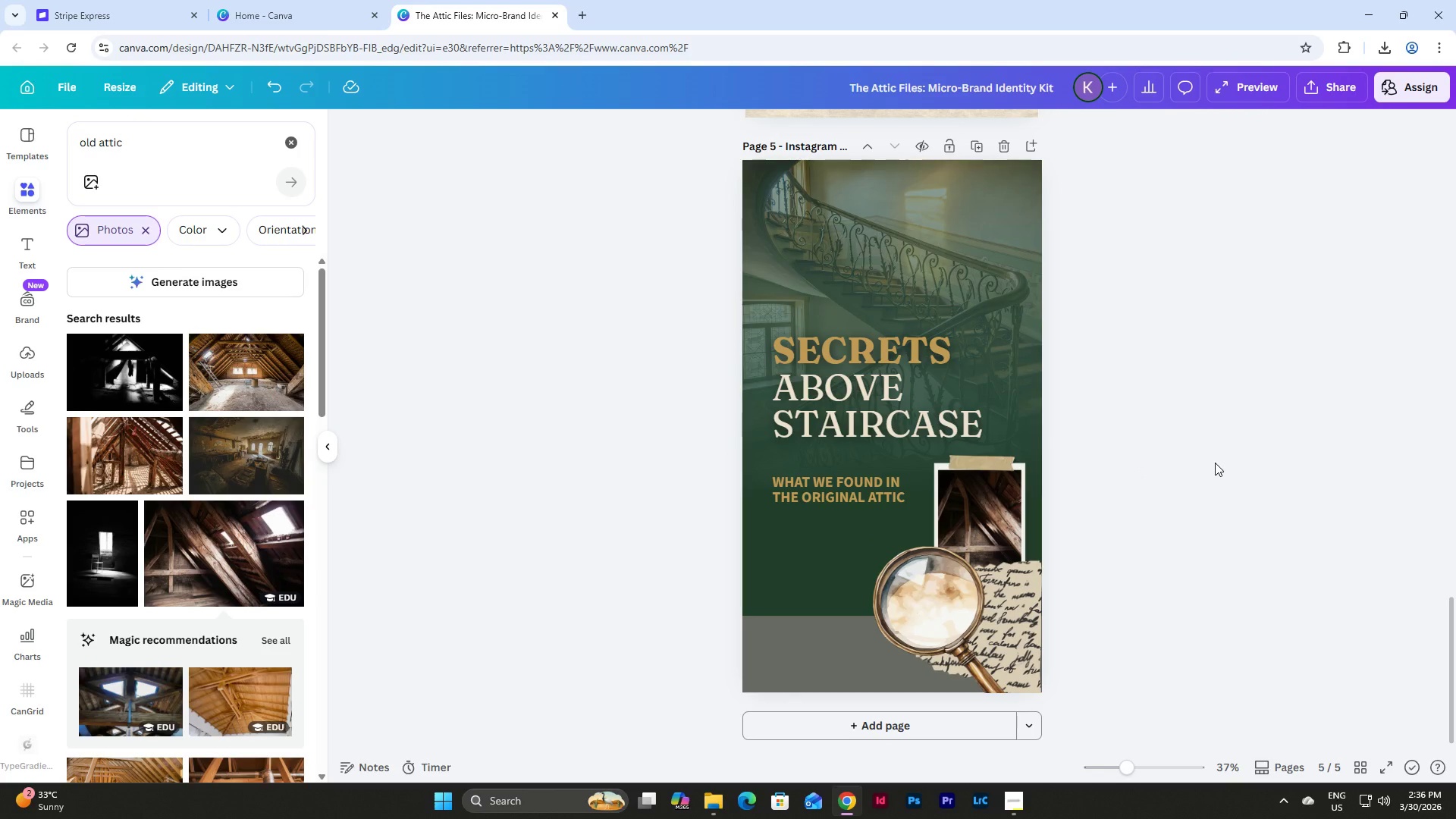 
left_click([1009, 627])
 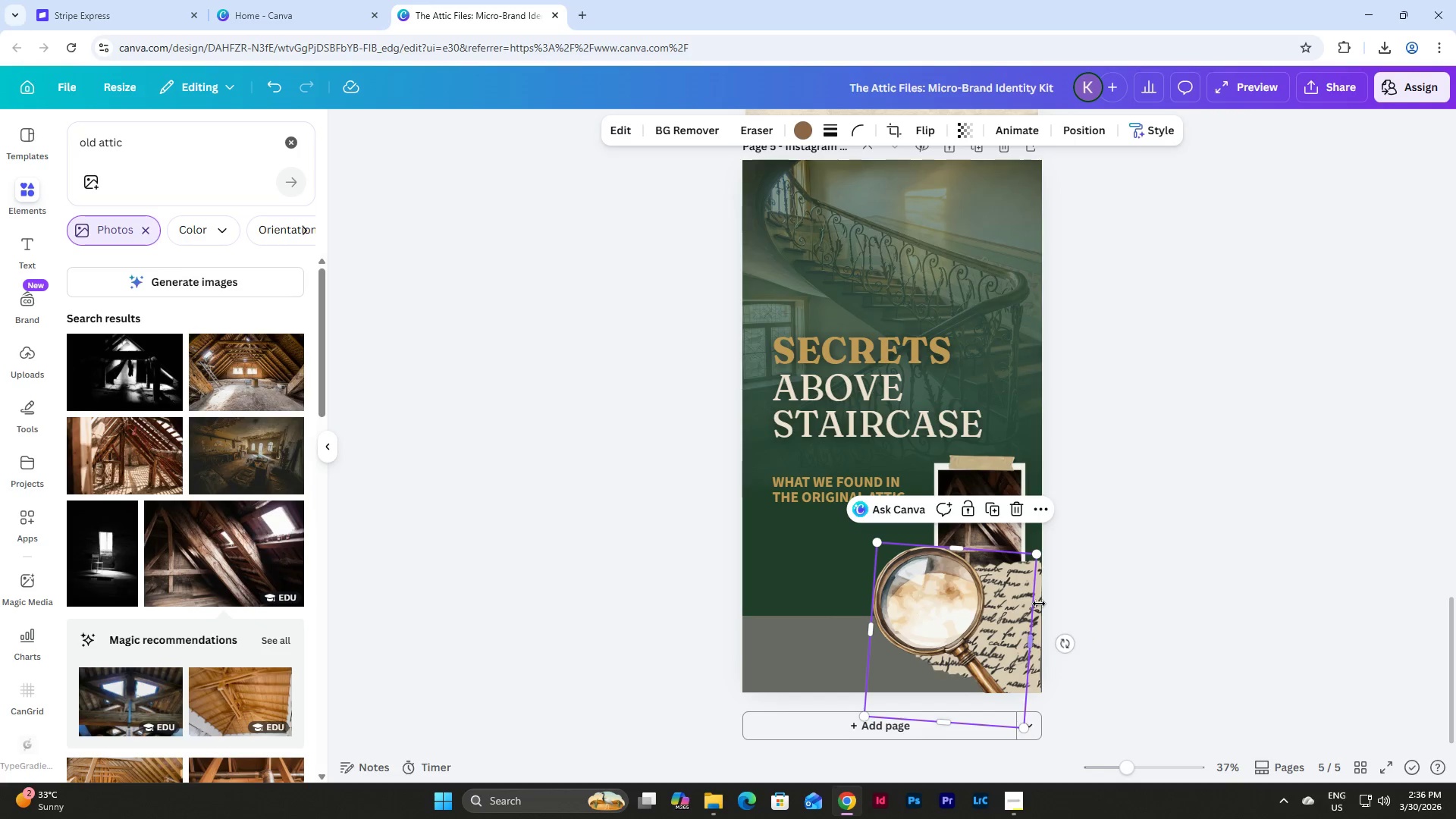 
left_click([1039, 604])
 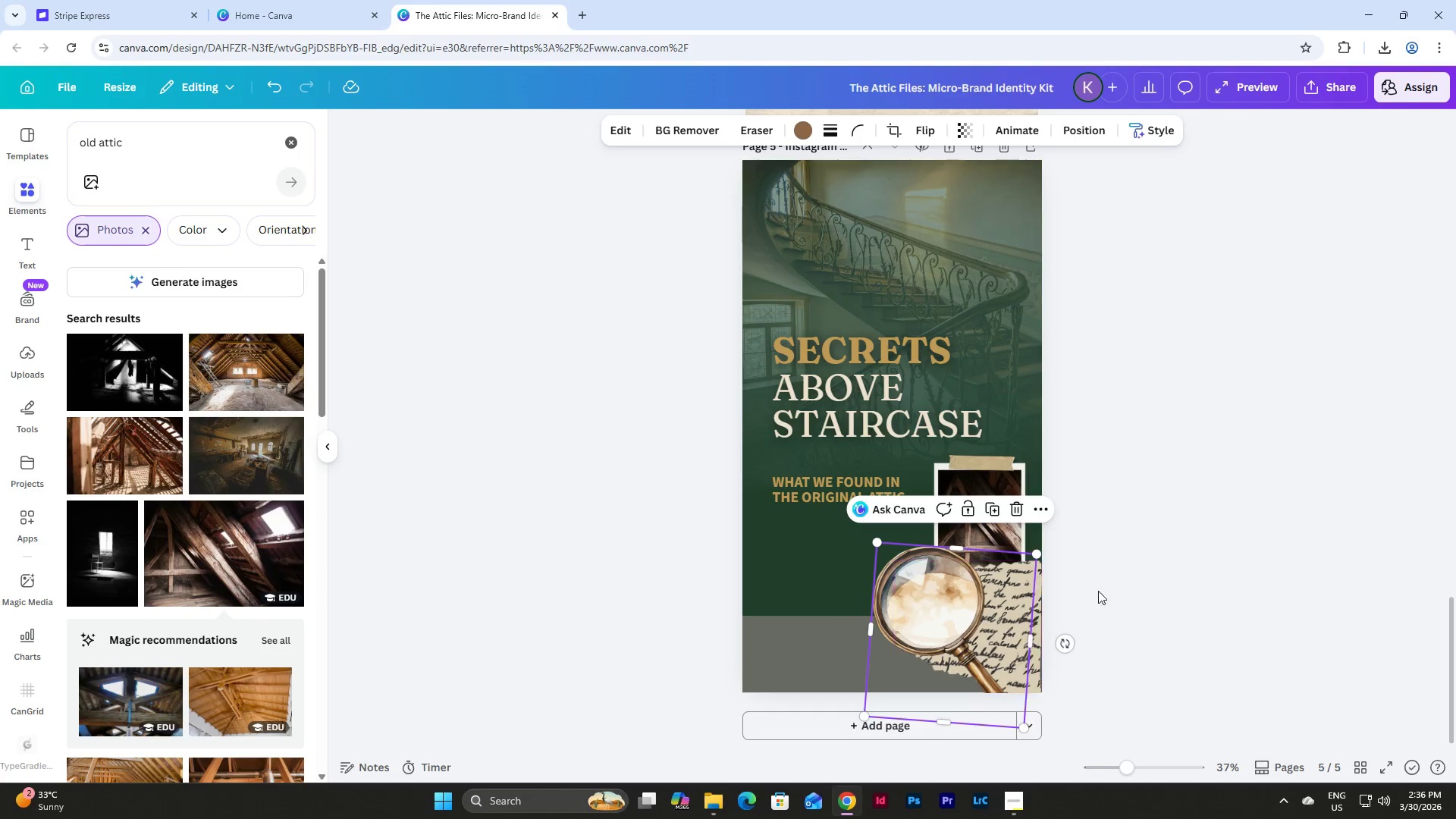 
left_click([1137, 576])
 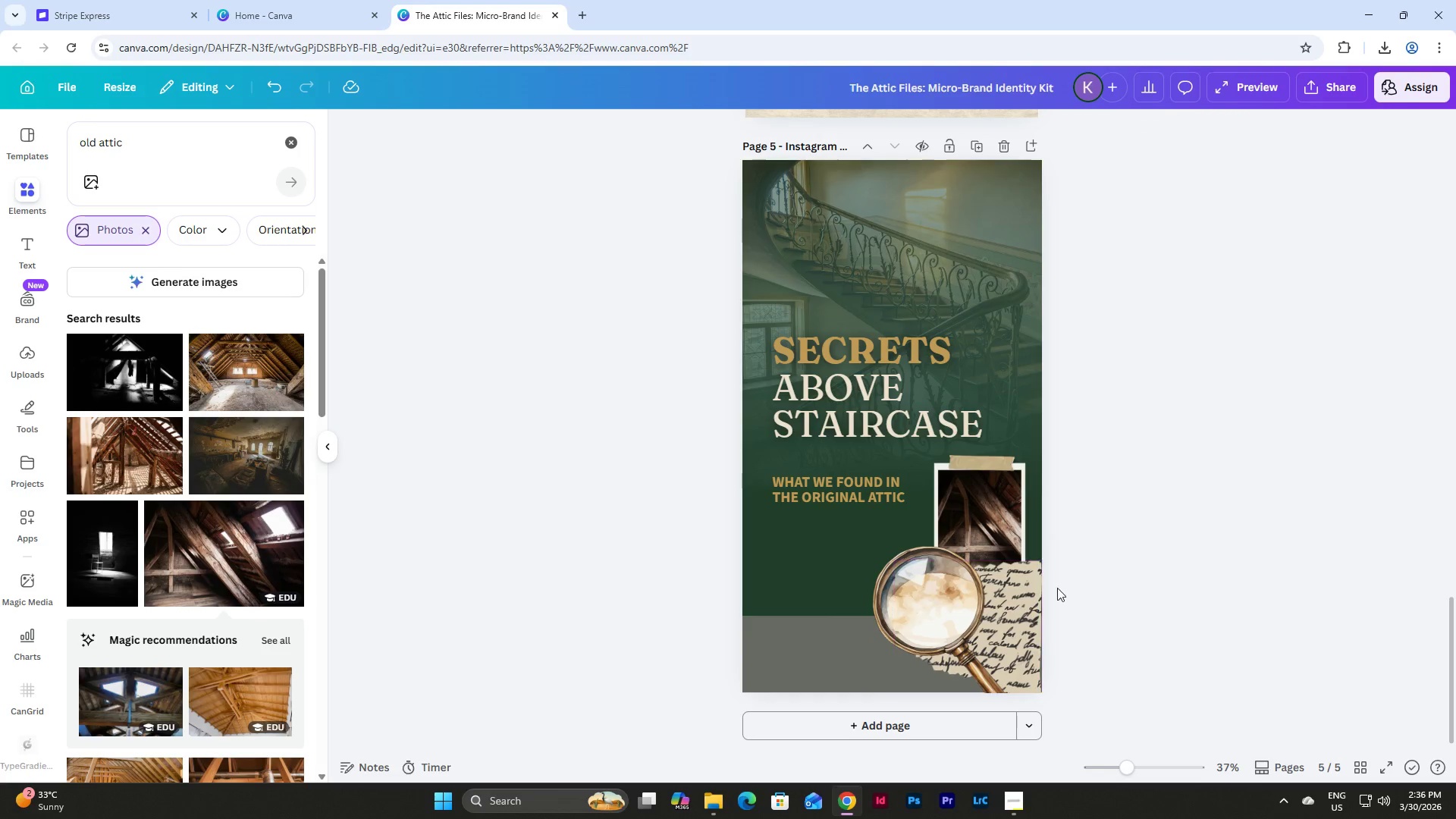 
left_click_drag(start_coordinate=[1090, 673], to_coordinate=[930, 553])
 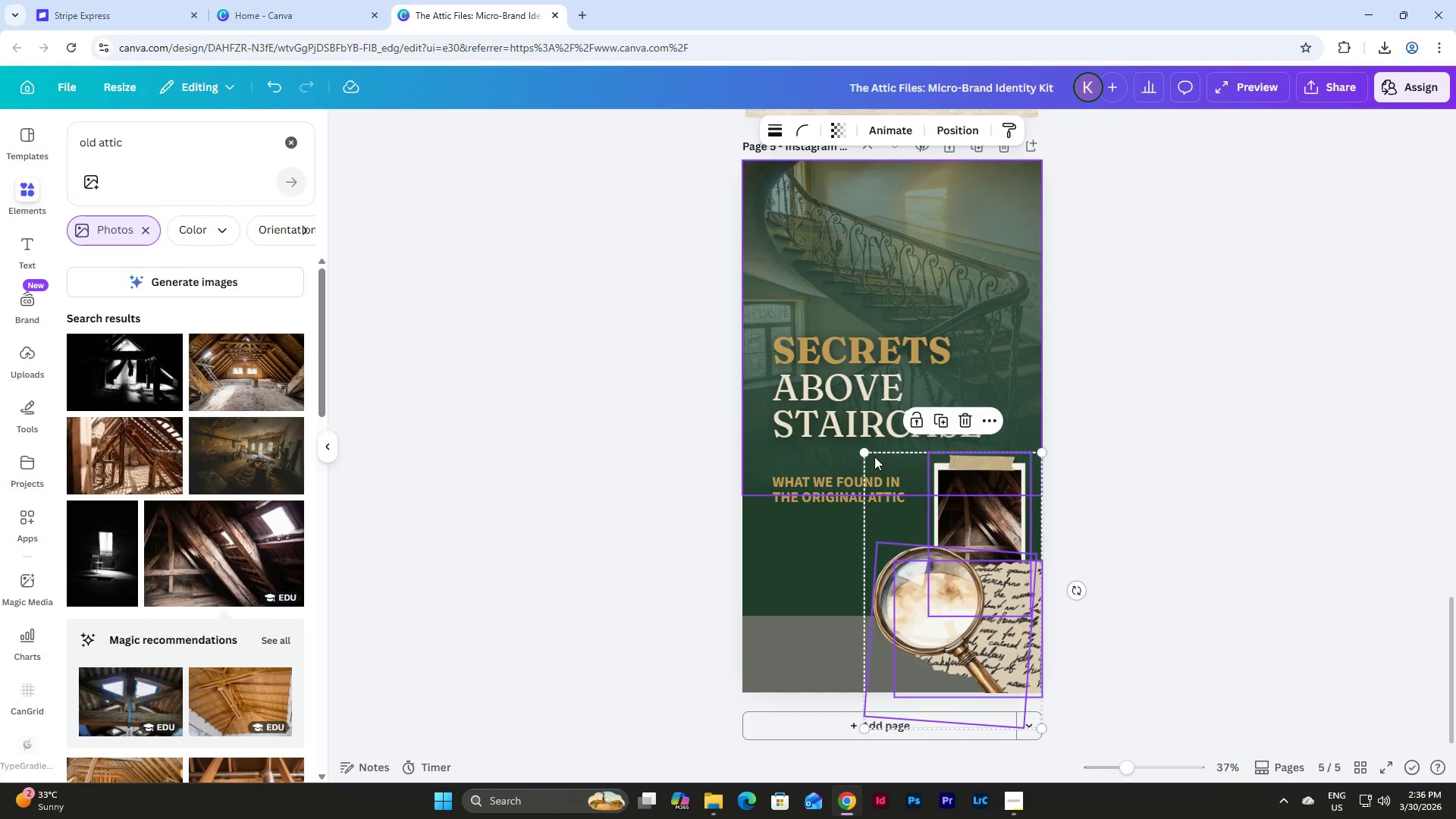 
left_click_drag(start_coordinate=[863, 451], to_coordinate=[876, 466])
 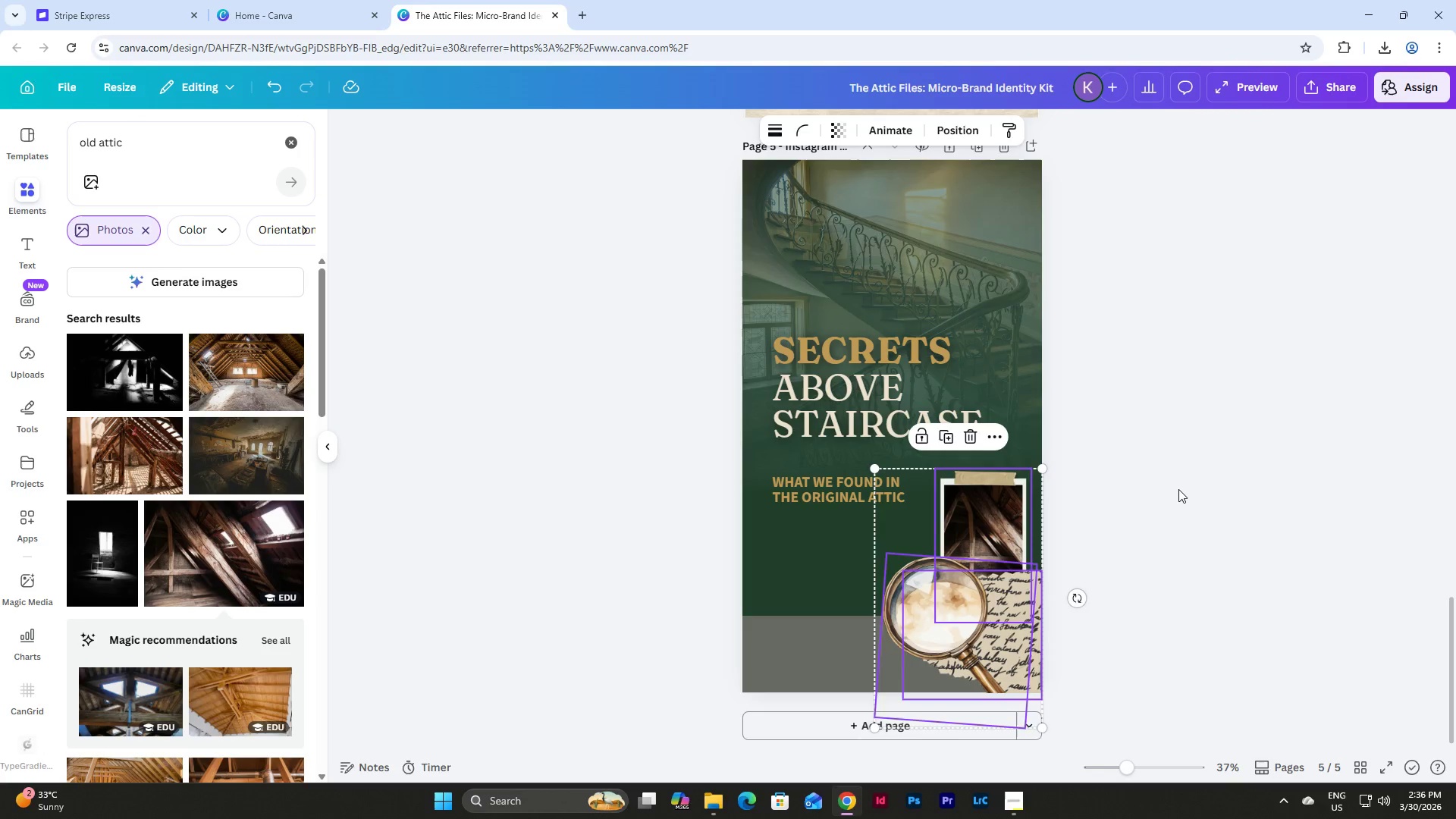 
left_click([1178, 489])
 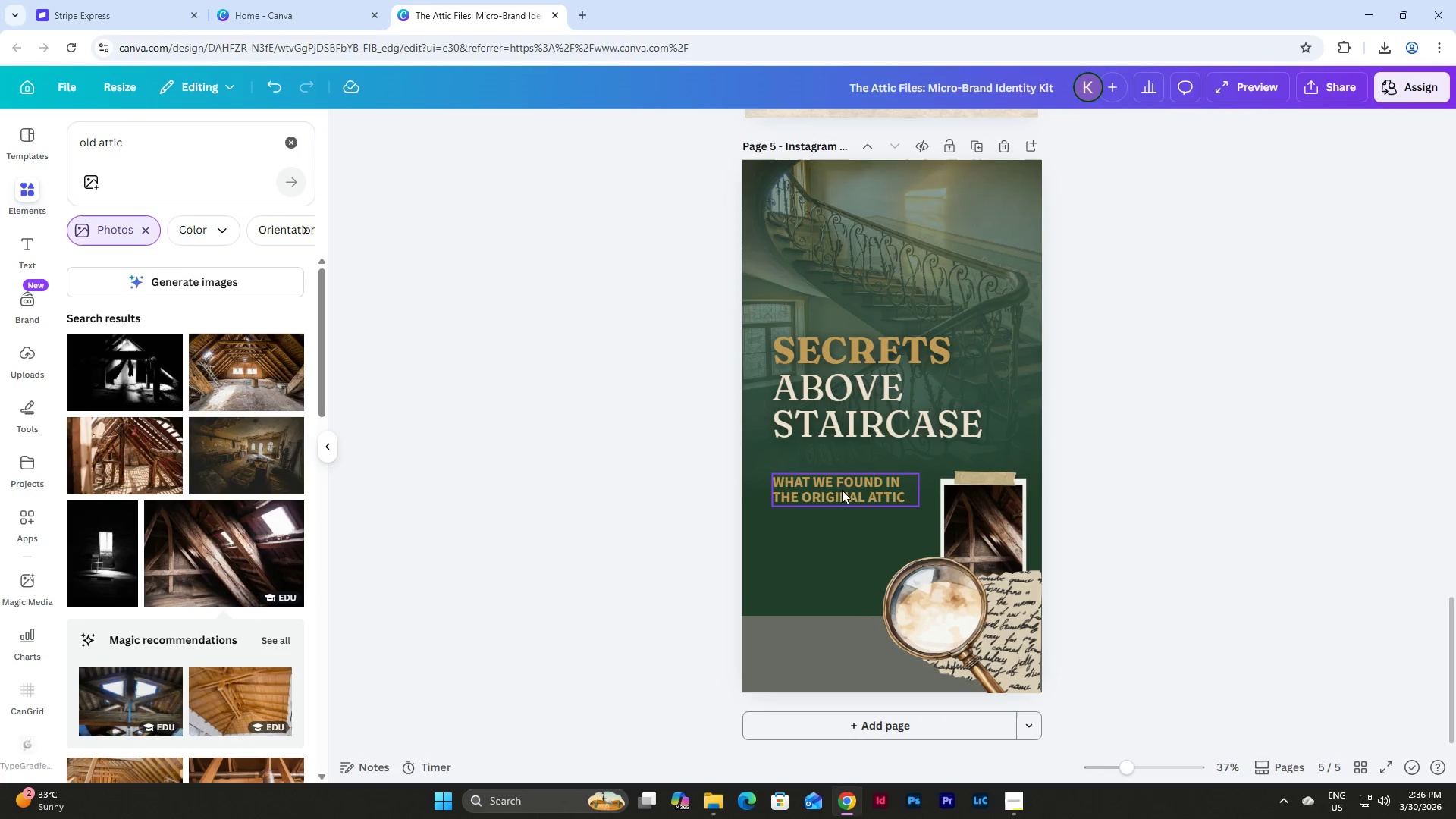 
left_click_drag(start_coordinate=[842, 490], to_coordinate=[846, 513])
 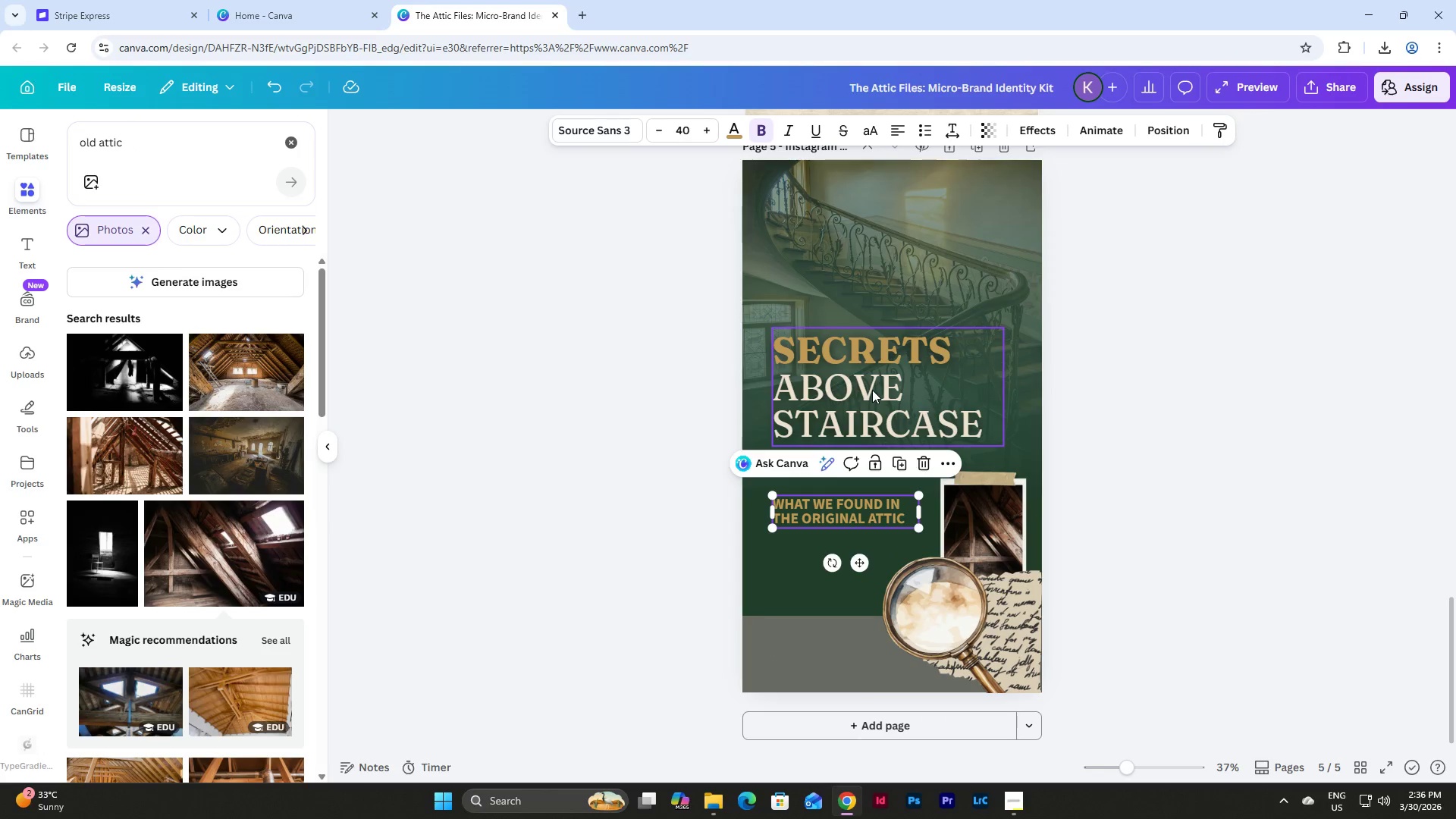 
left_click_drag(start_coordinate=[872, 390], to_coordinate=[873, 414])
 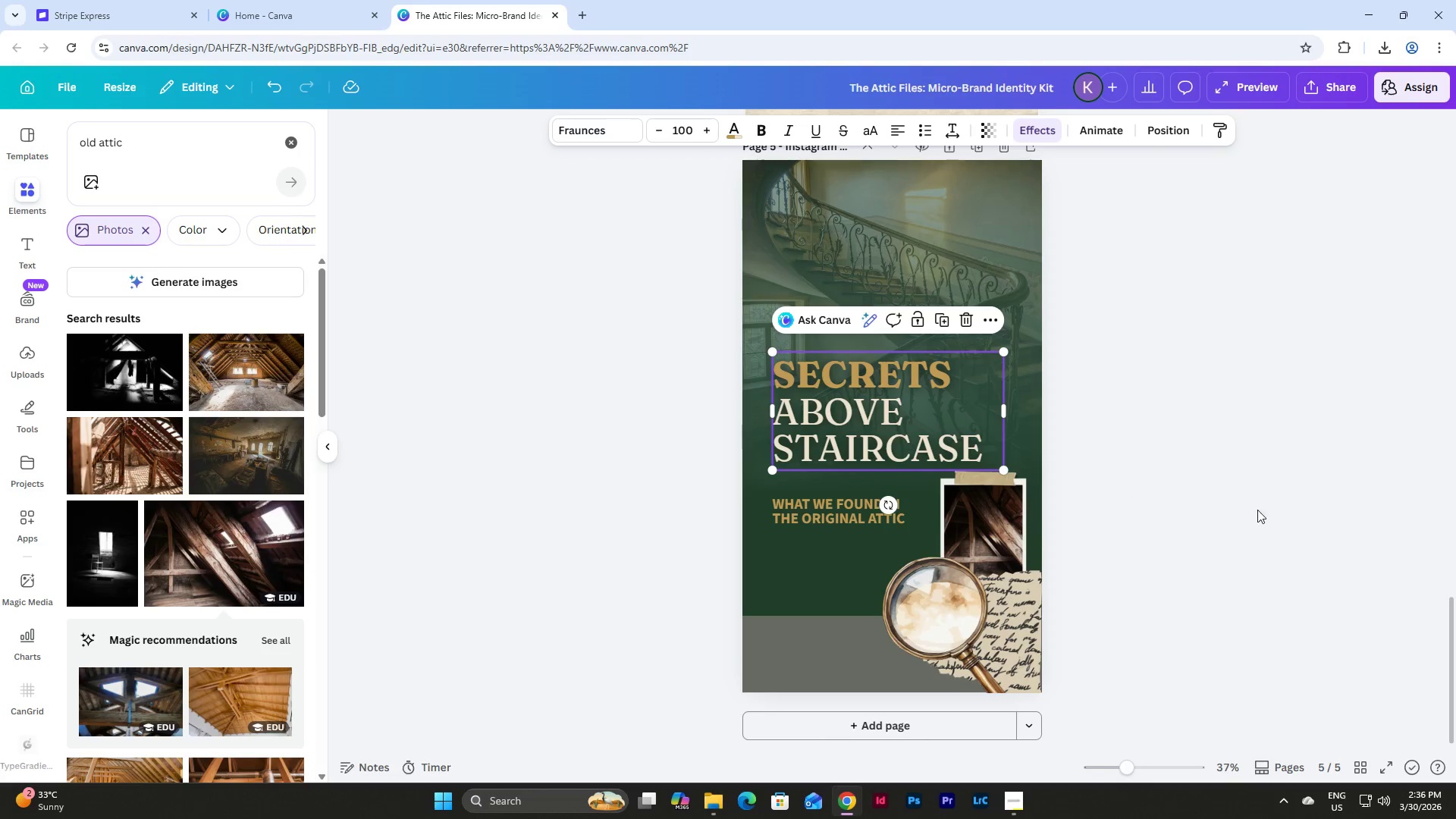 
left_click([1267, 510])
 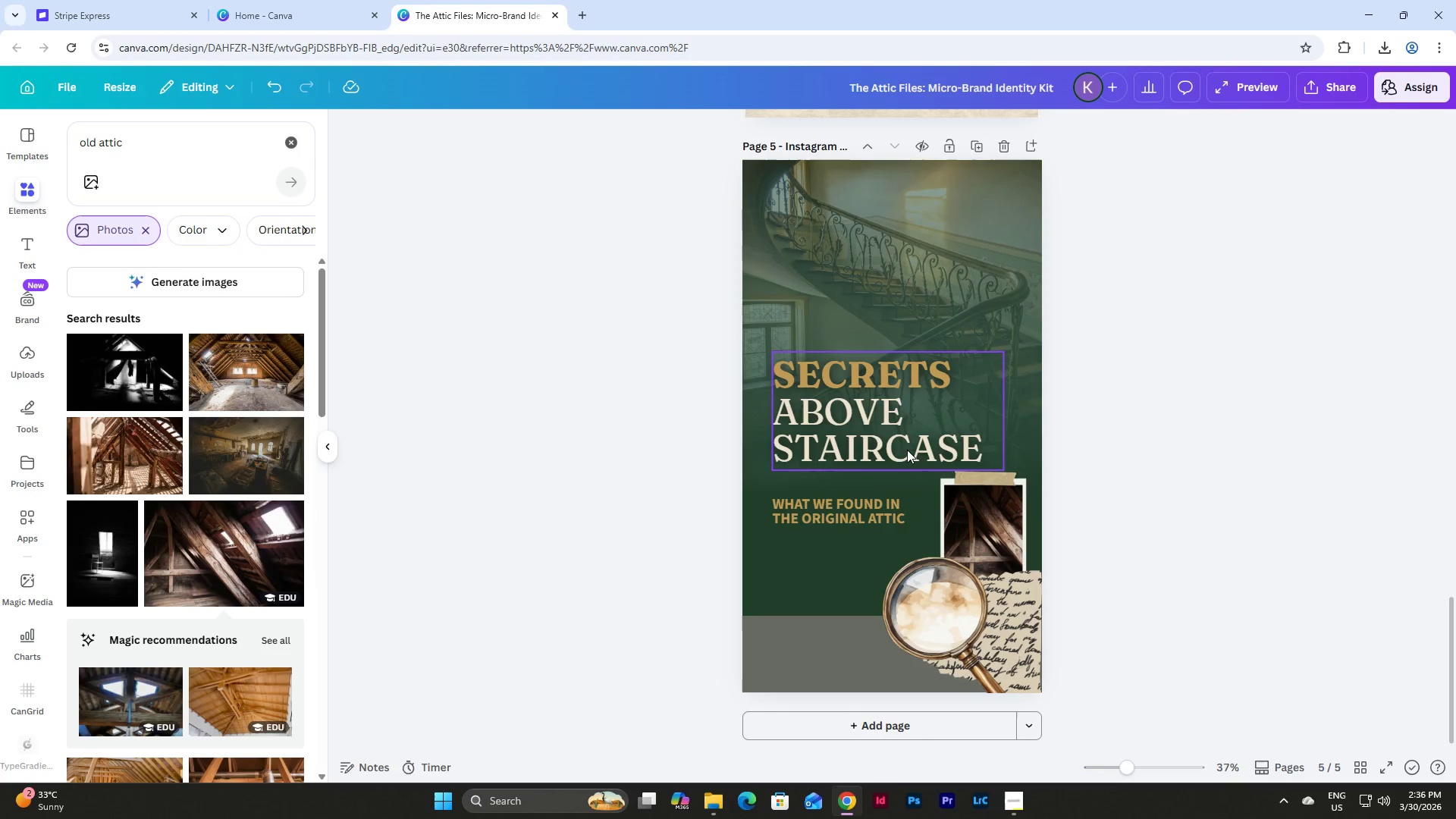 
left_click_drag(start_coordinate=[872, 428], to_coordinate=[872, 419])
 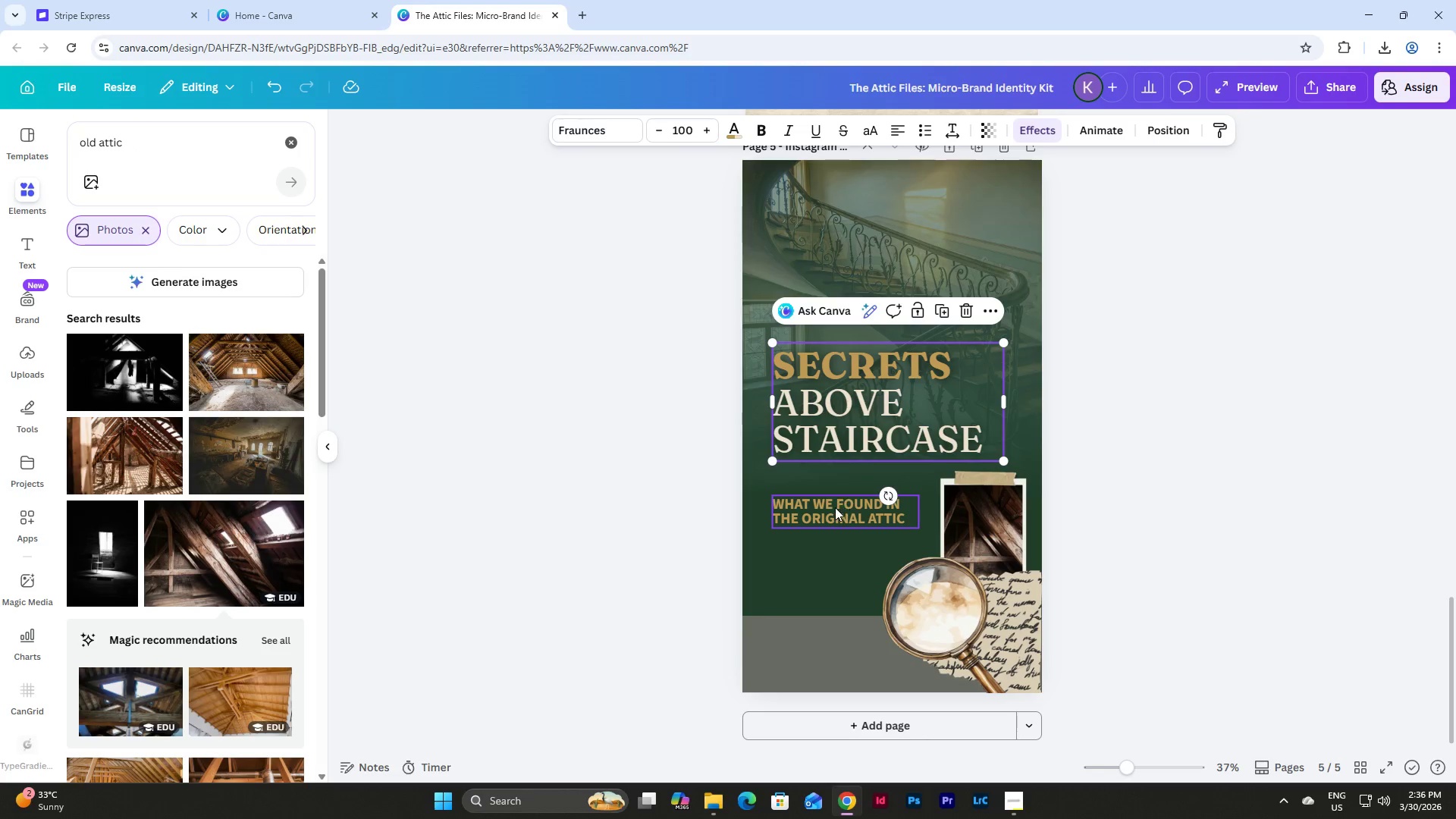 
left_click_drag(start_coordinate=[835, 508], to_coordinate=[835, 492])
 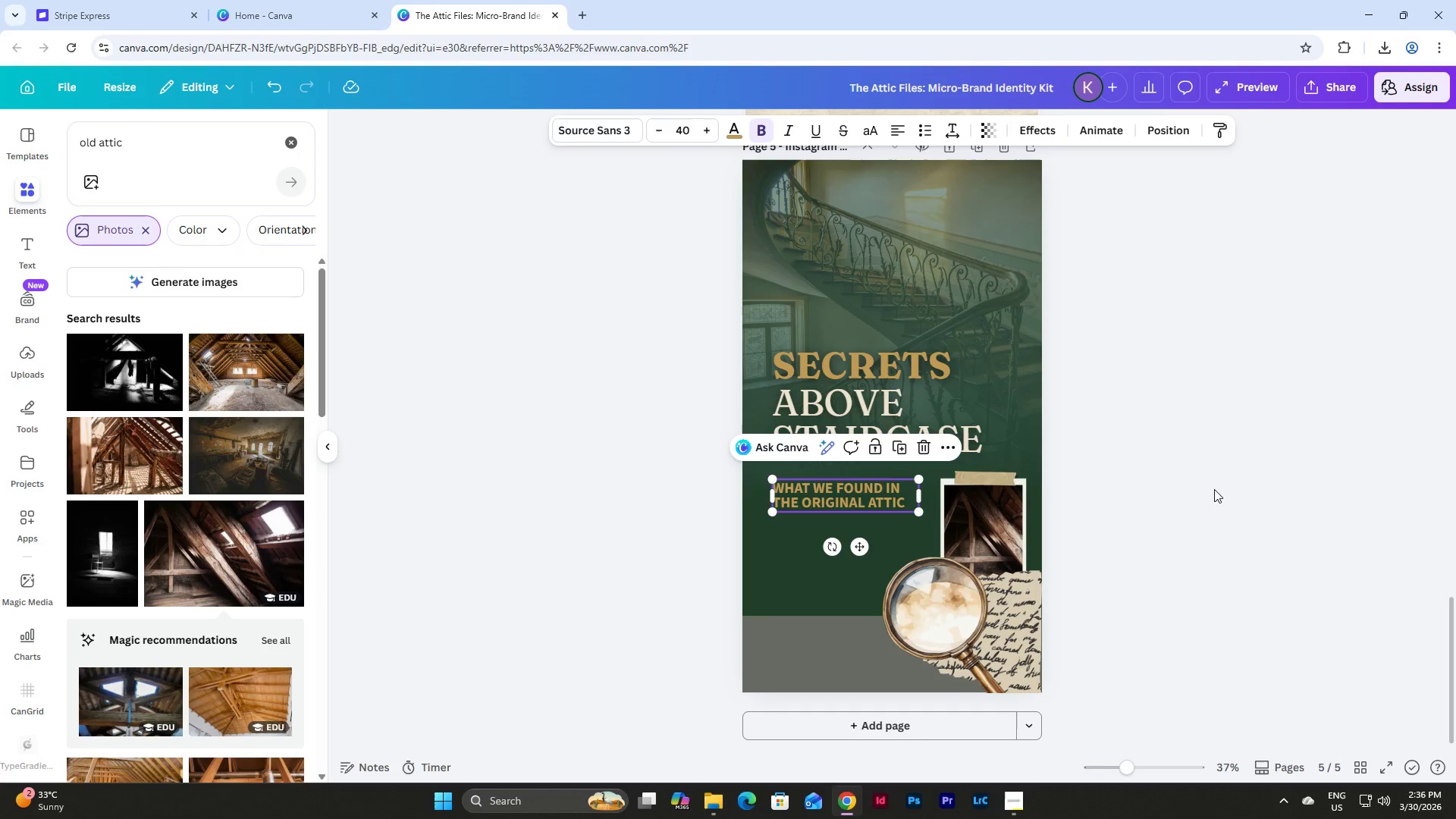 
left_click([1214, 488])
 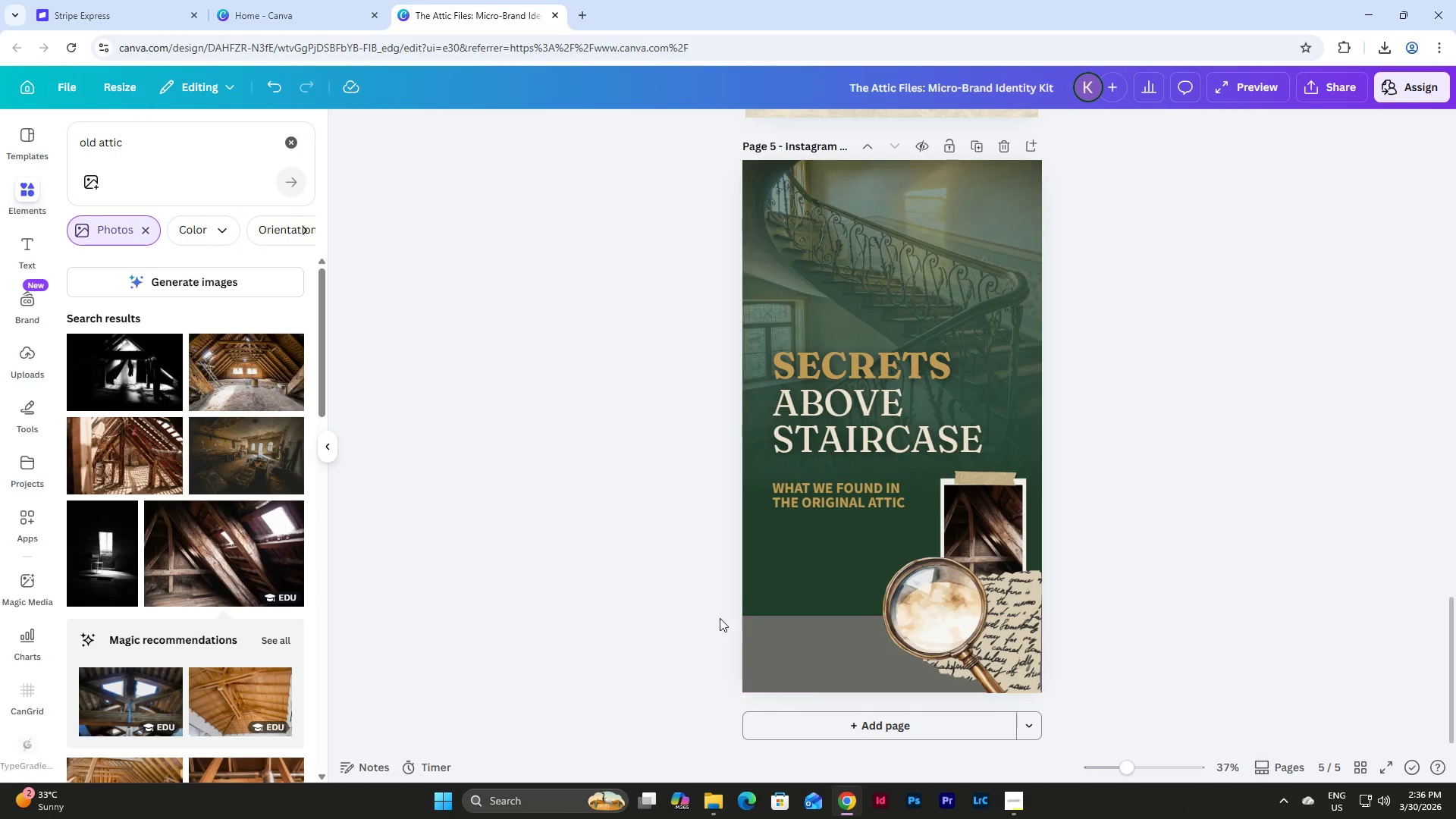 
wait(8.8)
 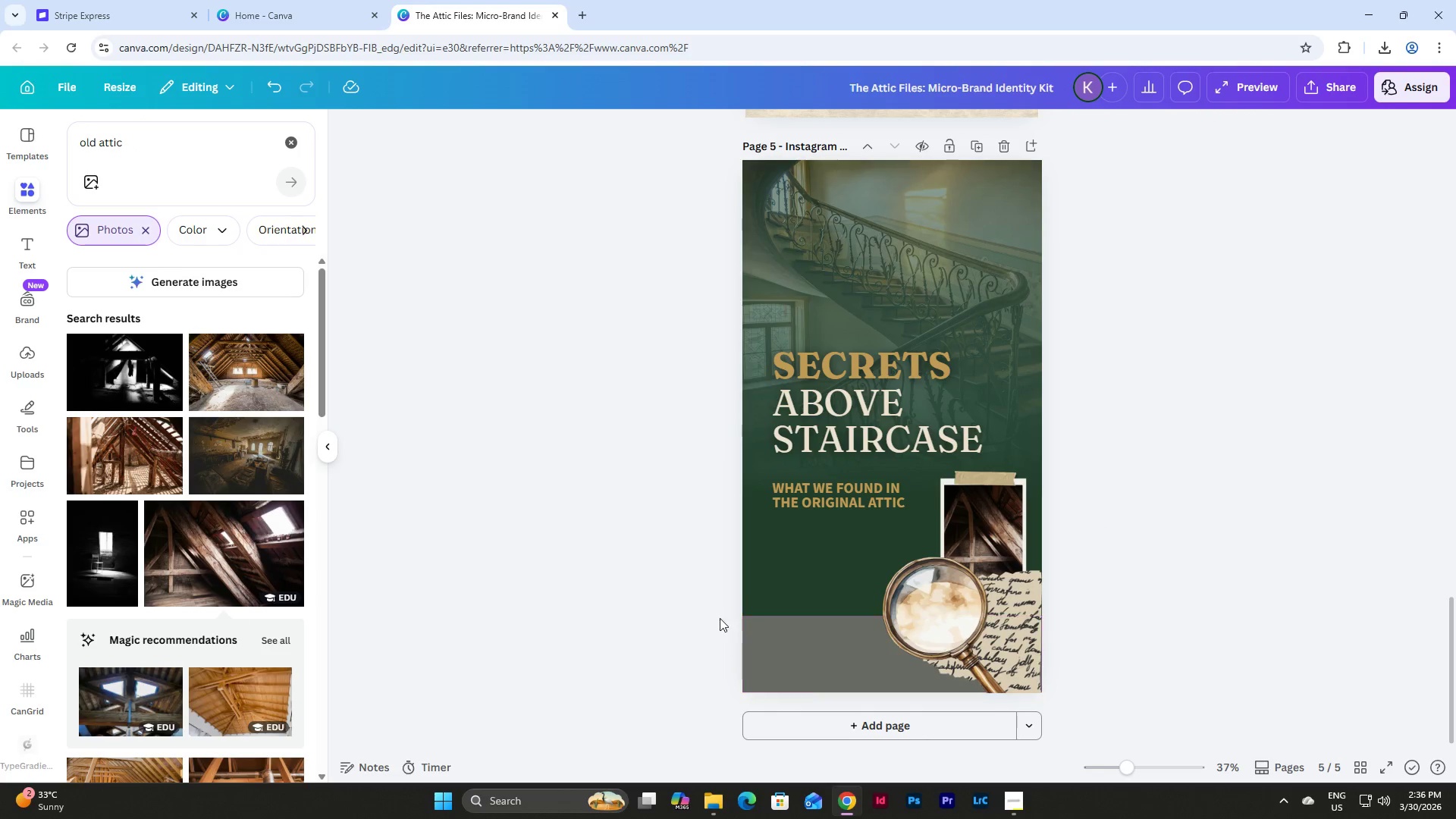 
left_click([827, 646])
 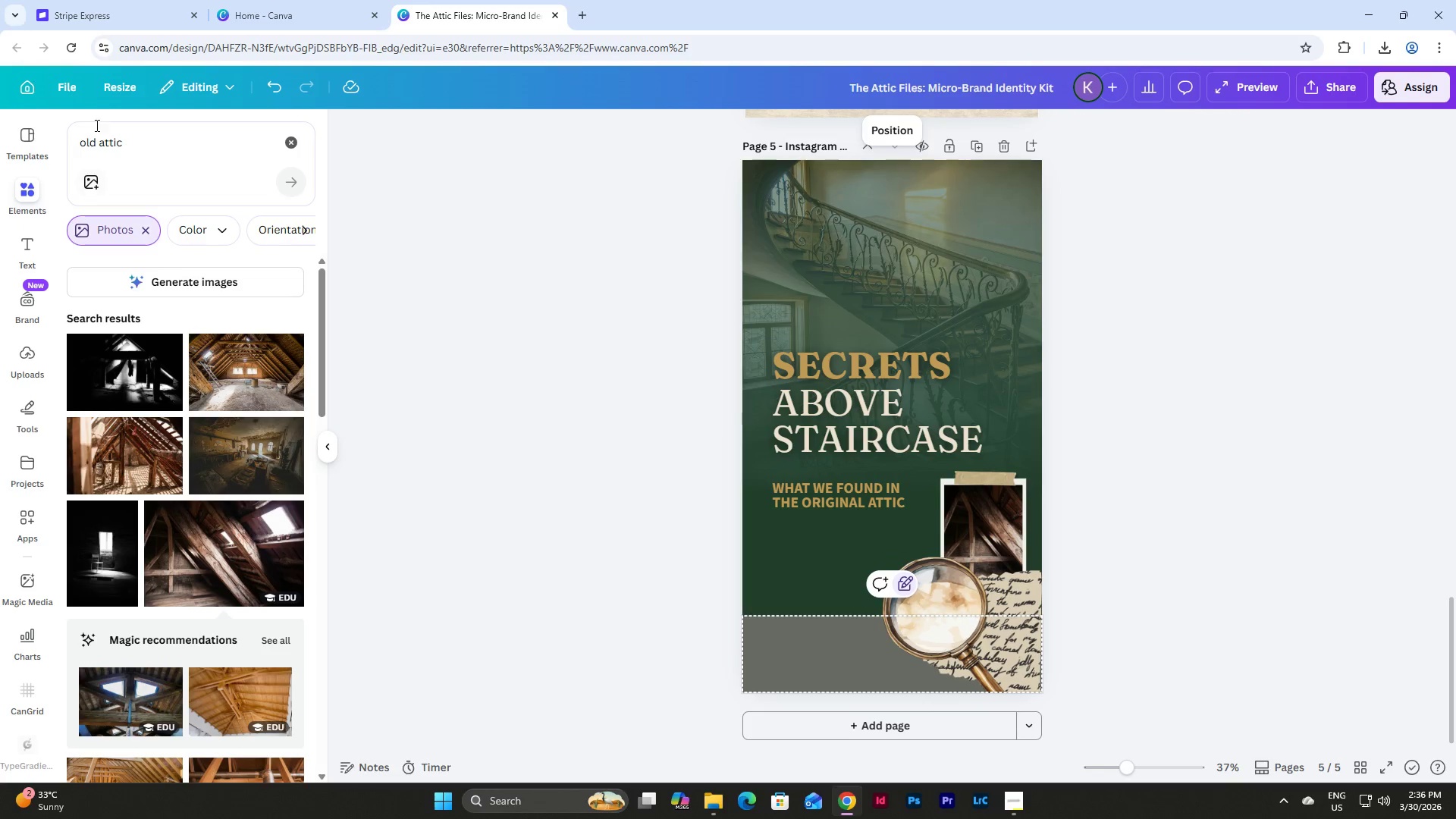 
left_click([146, 152])
 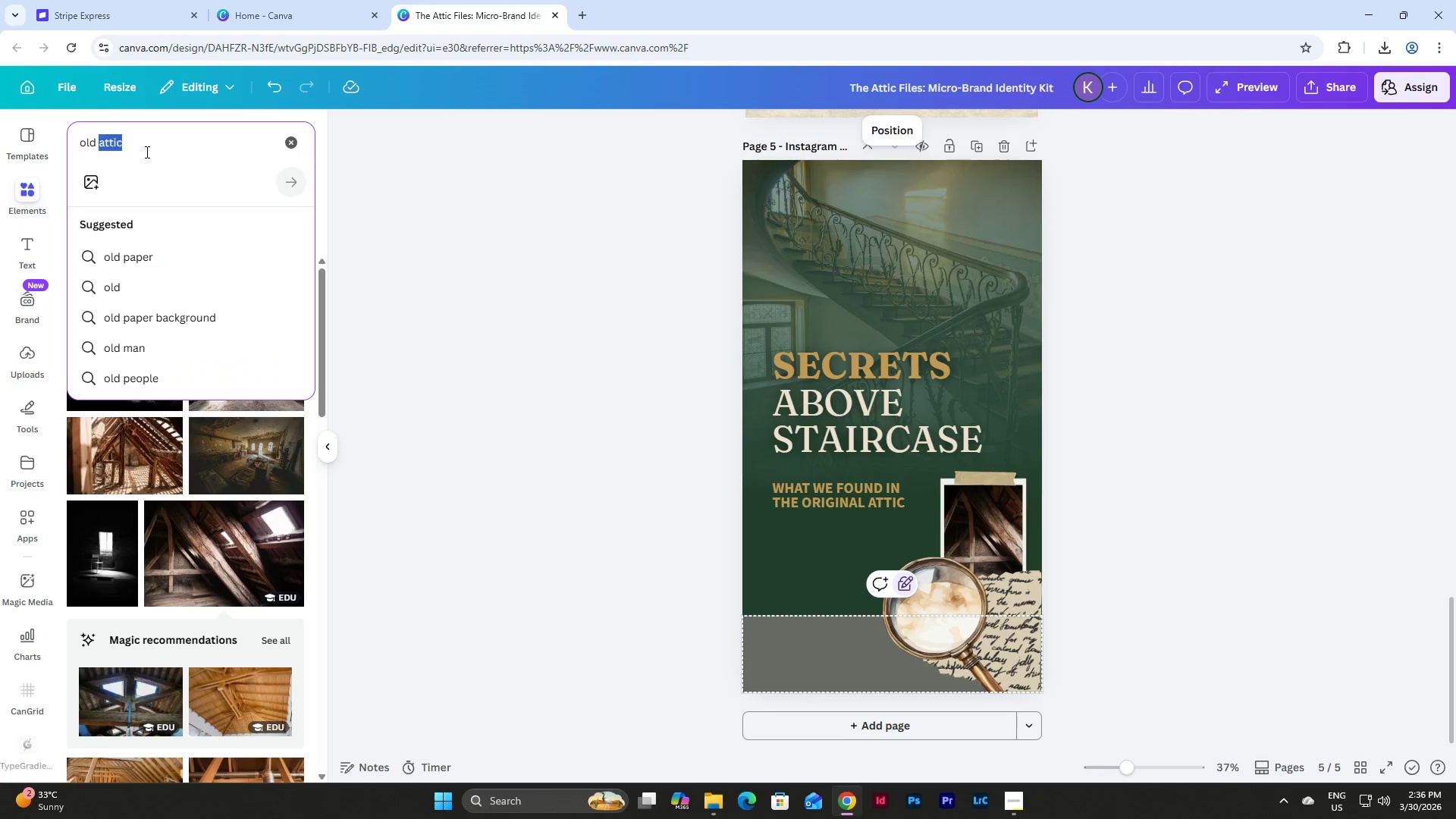 
left_click_drag(start_coordinate=[146, 152], to_coordinate=[68, 152])
 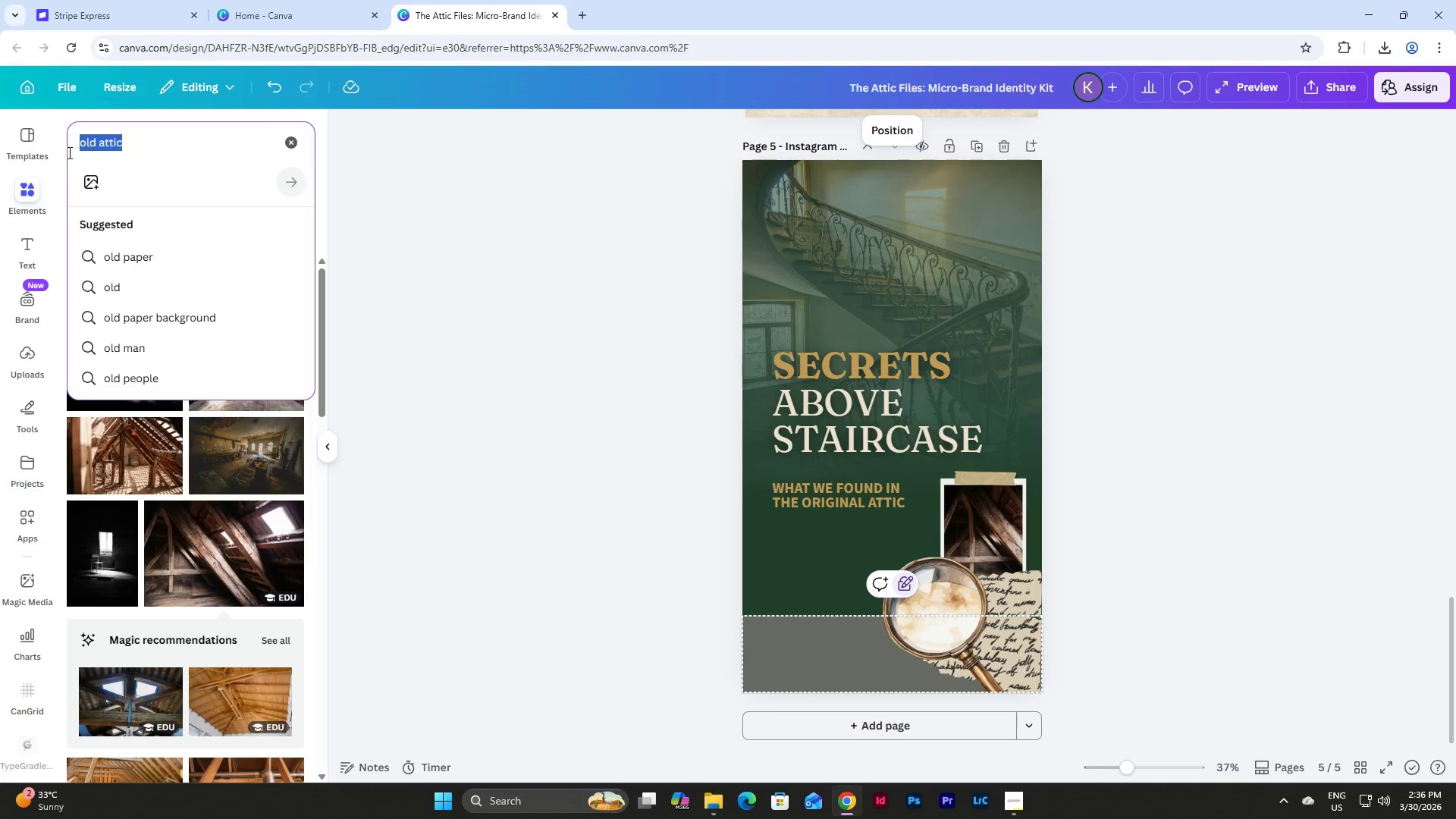 
type(sq)
 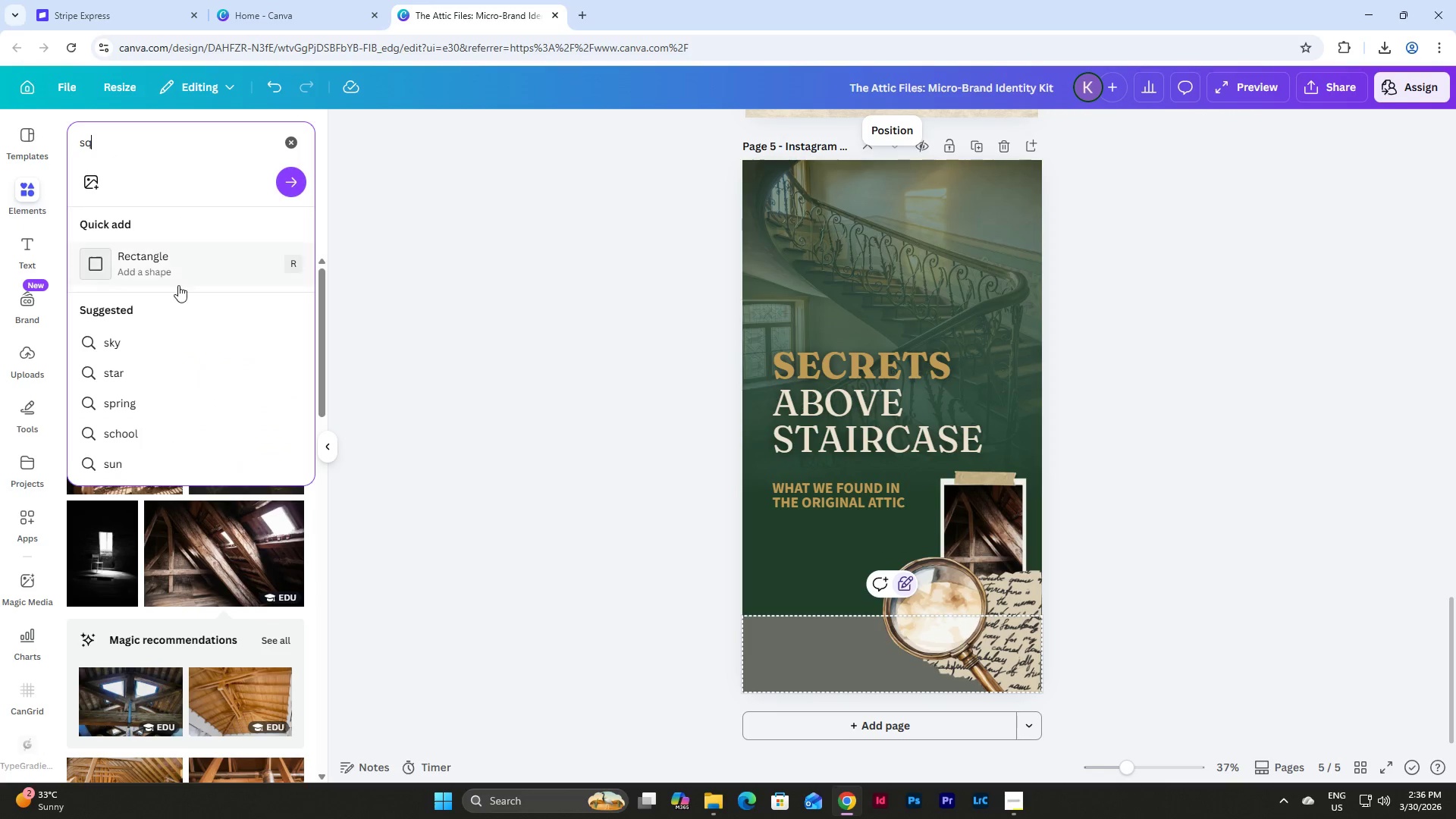 
left_click([178, 287])
 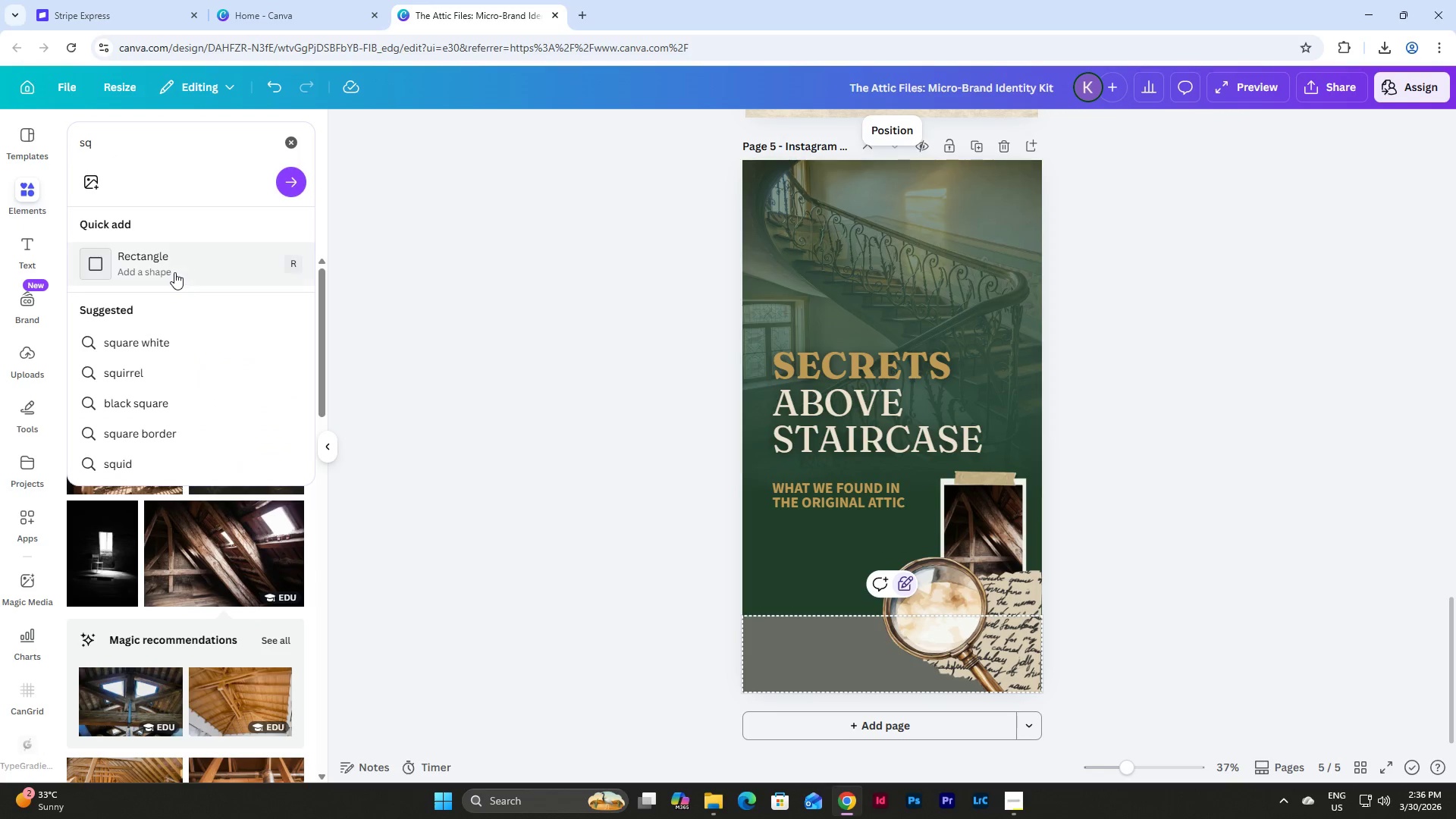 
left_click([174, 272])
 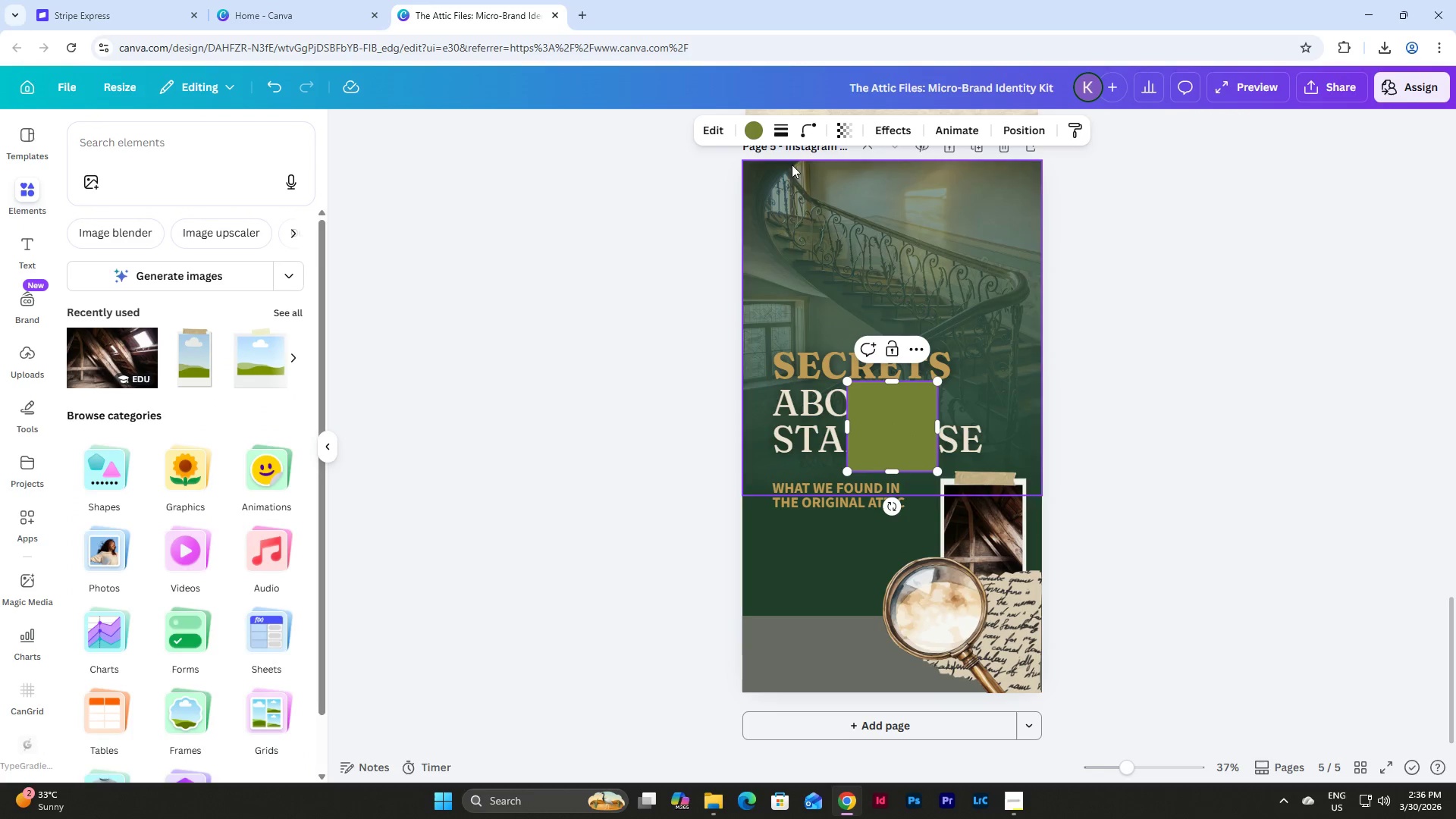 
left_click([748, 122])
 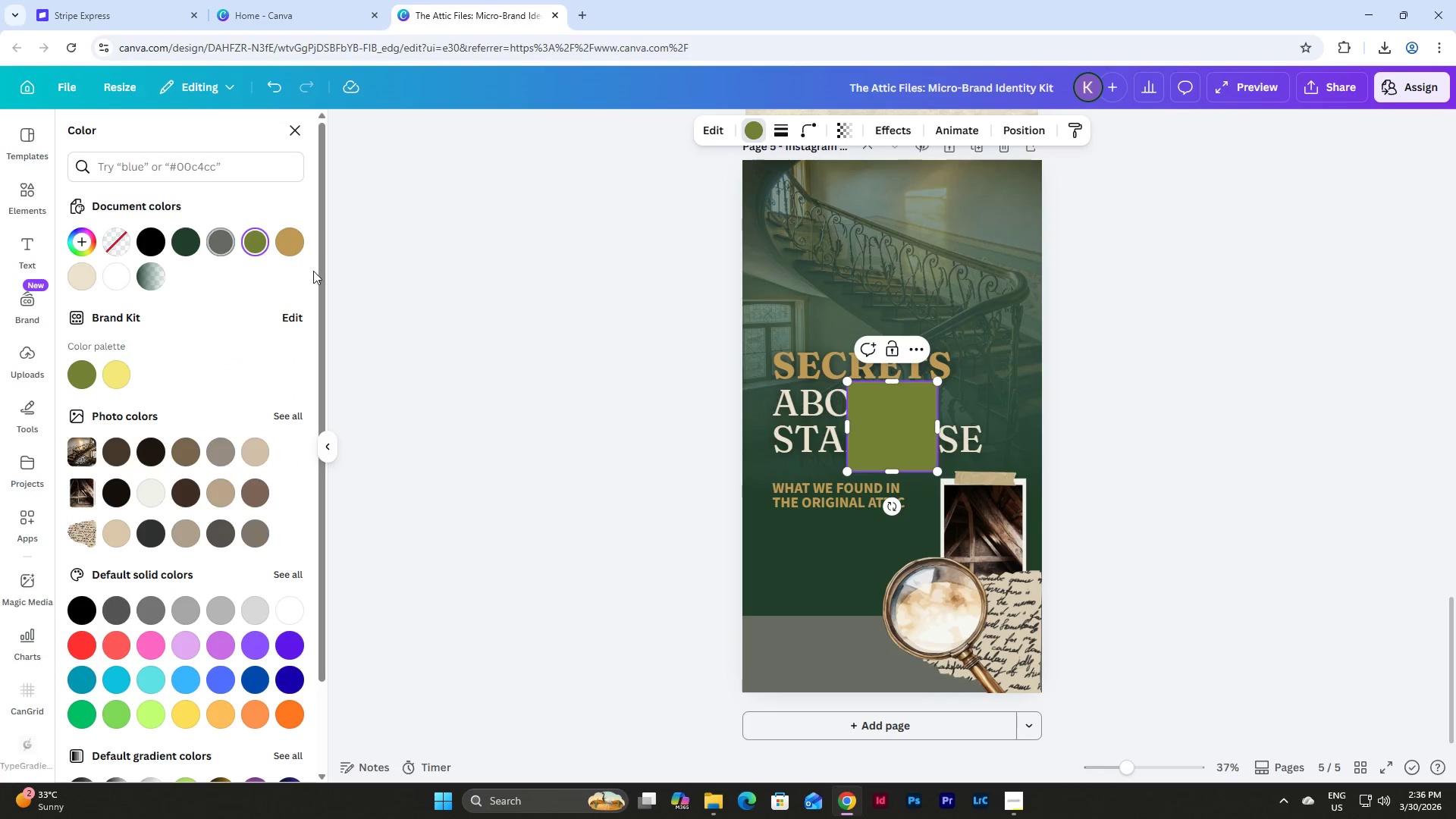 
left_click([279, 240])
 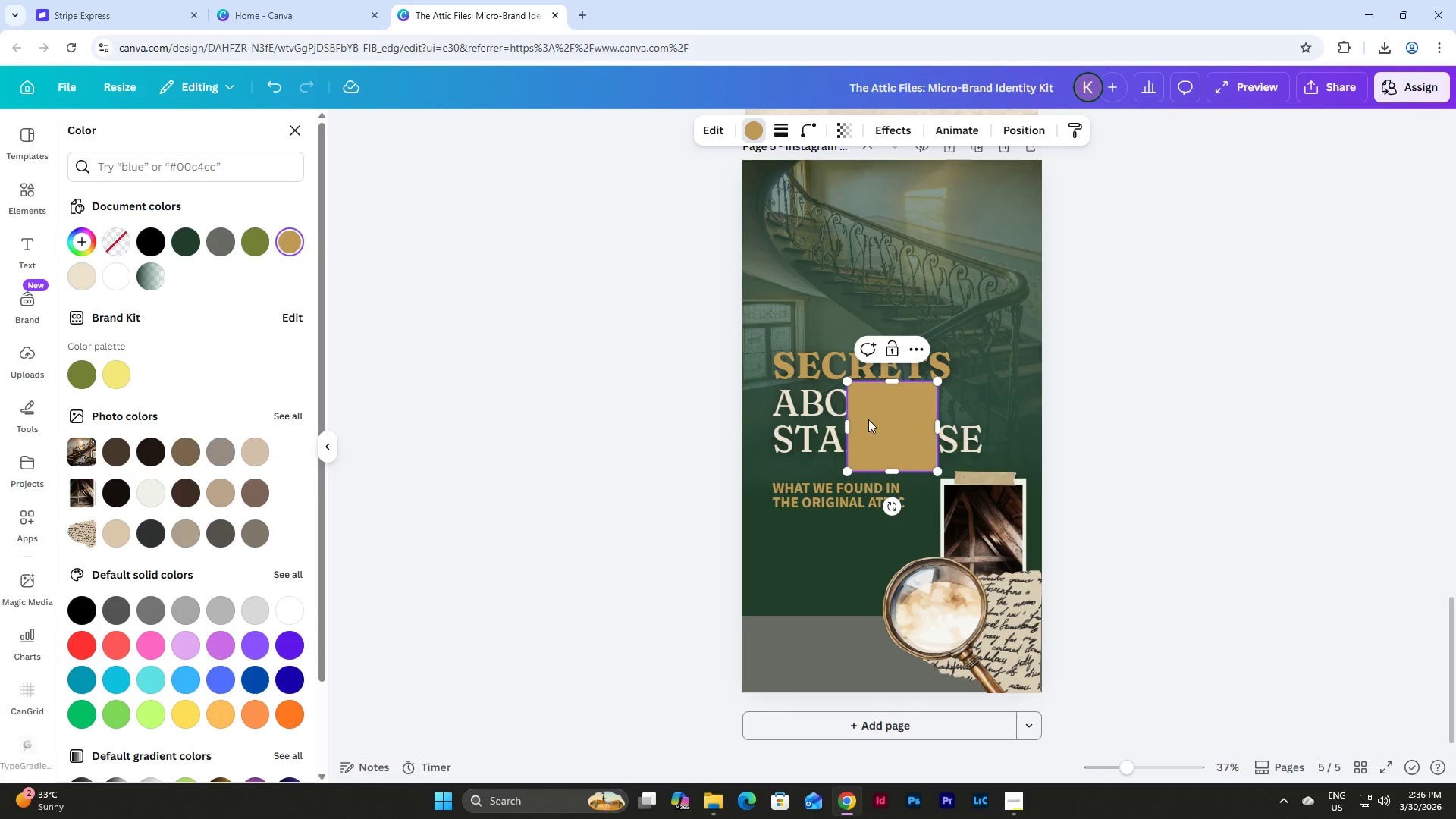 
left_click_drag(start_coordinate=[889, 417], to_coordinate=[770, 558])
 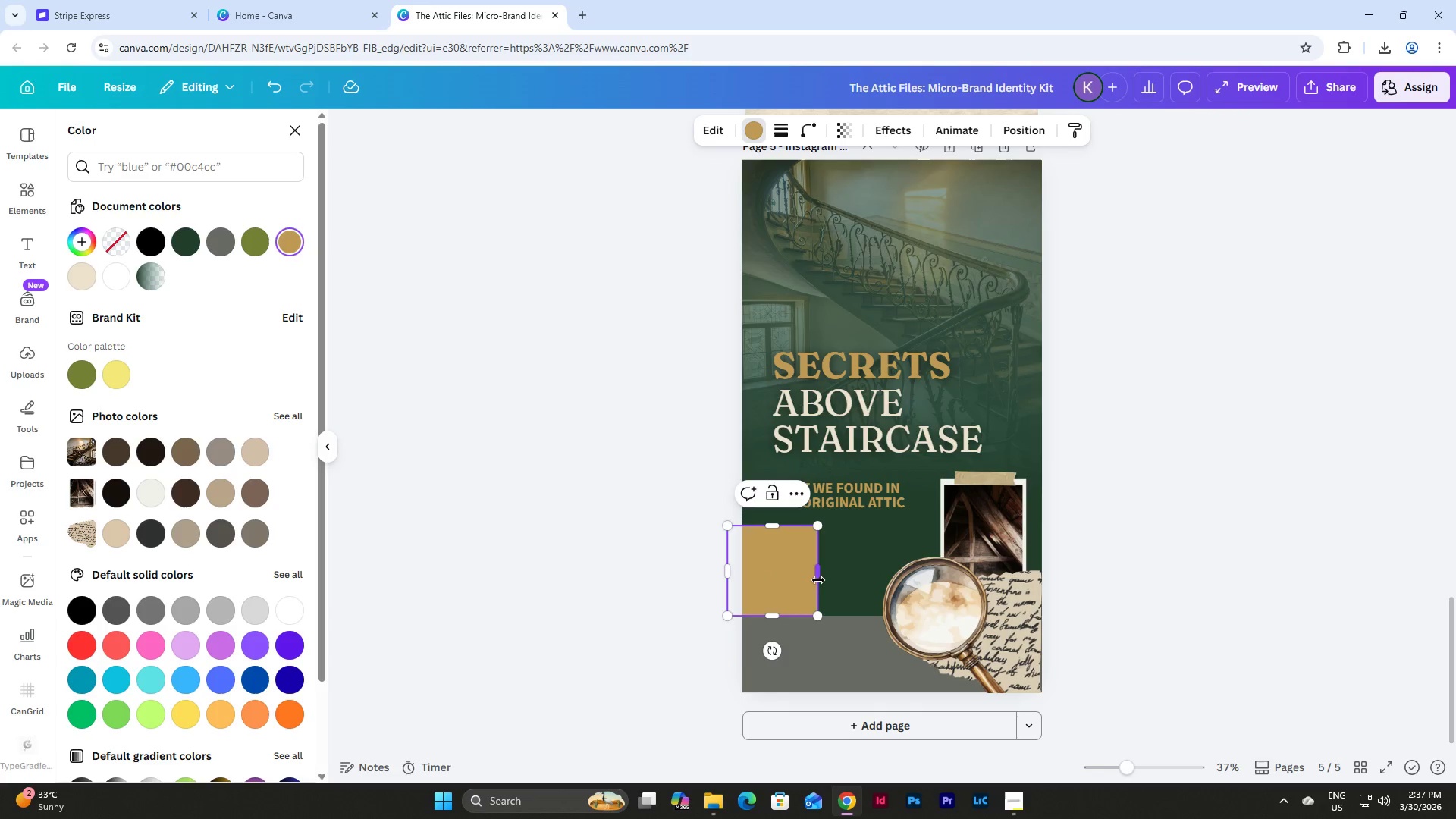 
left_click_drag(start_coordinate=[818, 580], to_coordinate=[911, 588])
 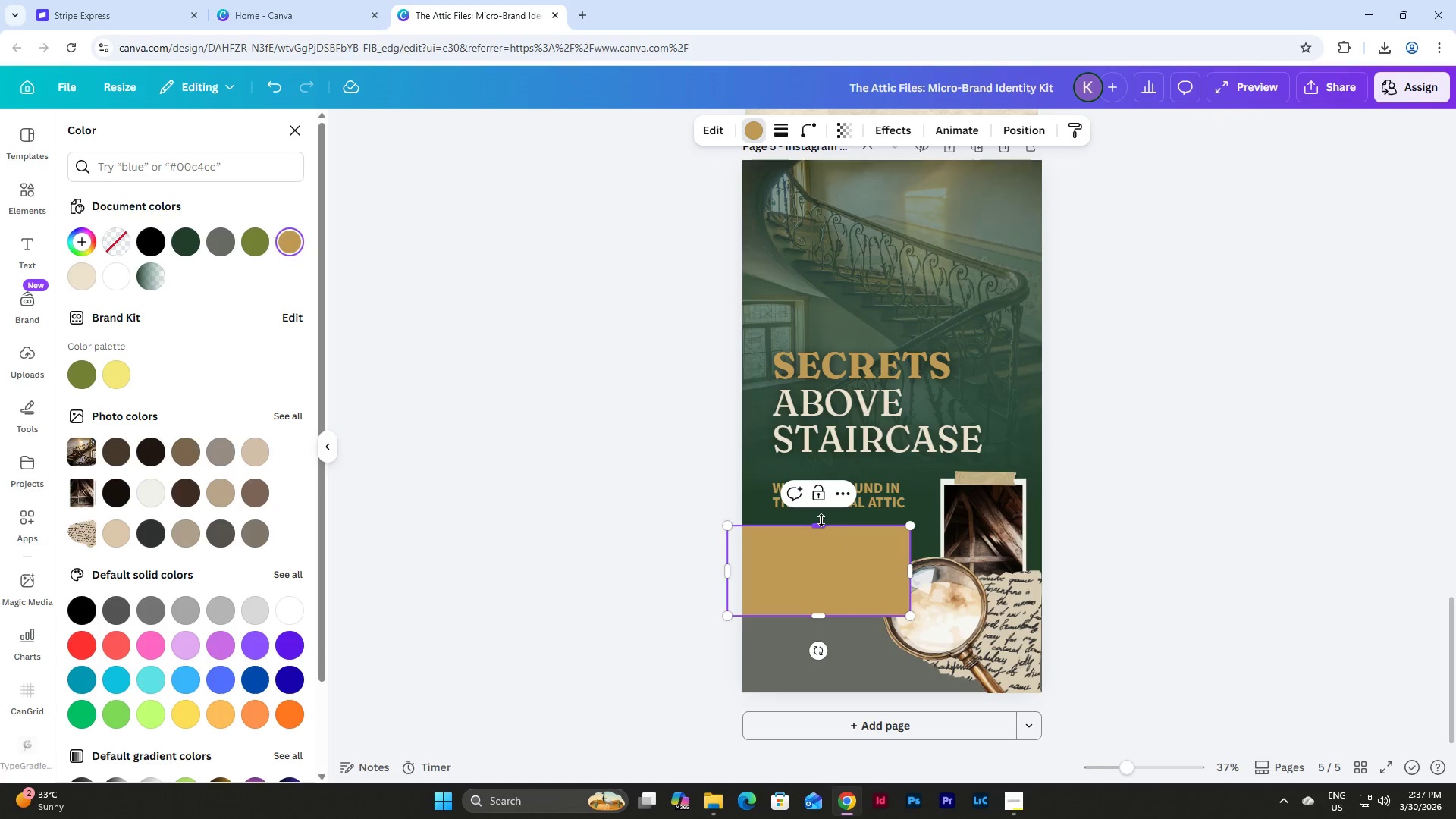 
left_click_drag(start_coordinate=[821, 522], to_coordinate=[827, 601])
 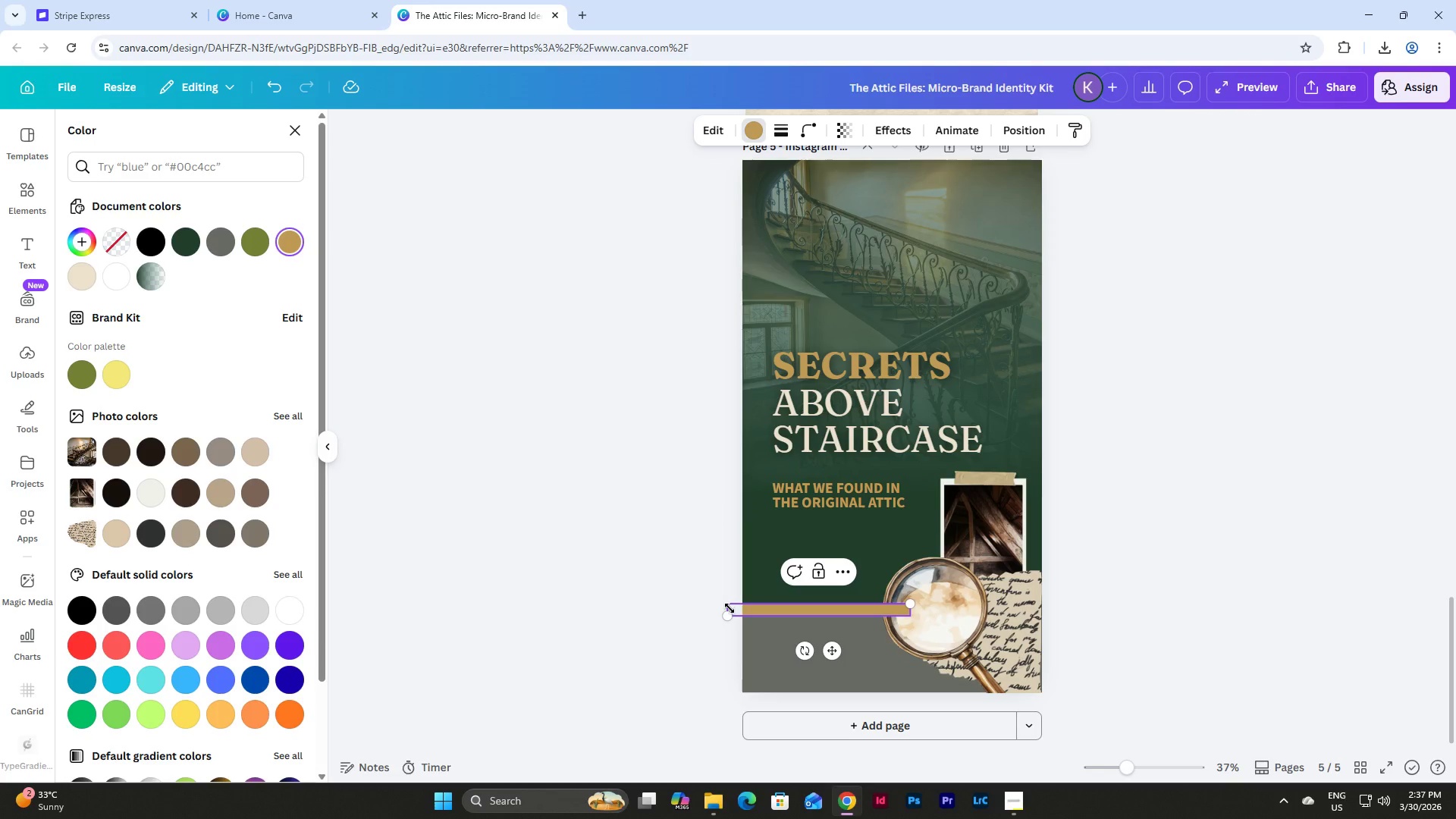 
left_click_drag(start_coordinate=[730, 608], to_coordinate=[742, 609])
 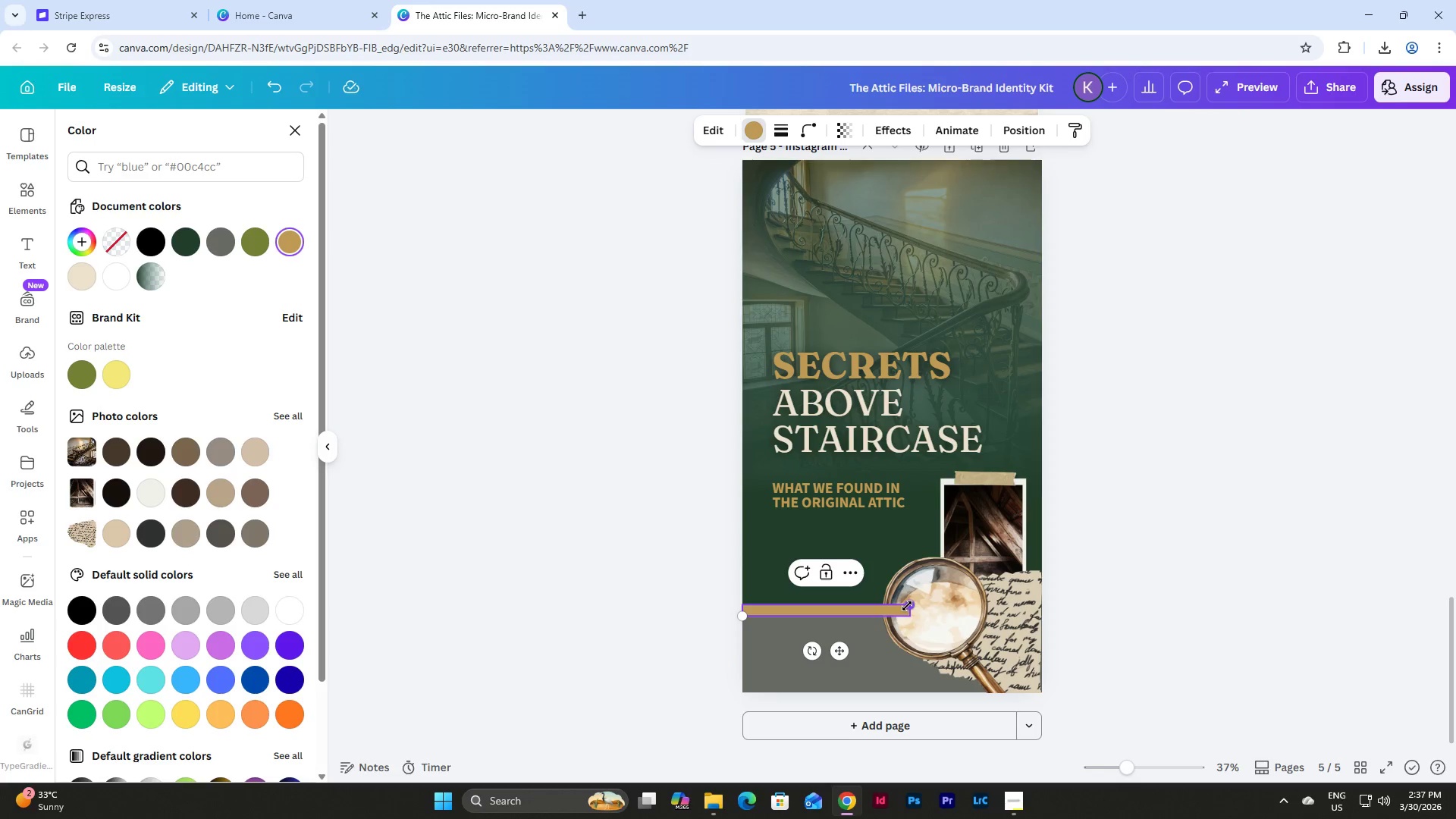 
left_click_drag(start_coordinate=[908, 606], to_coordinate=[1044, 603])
 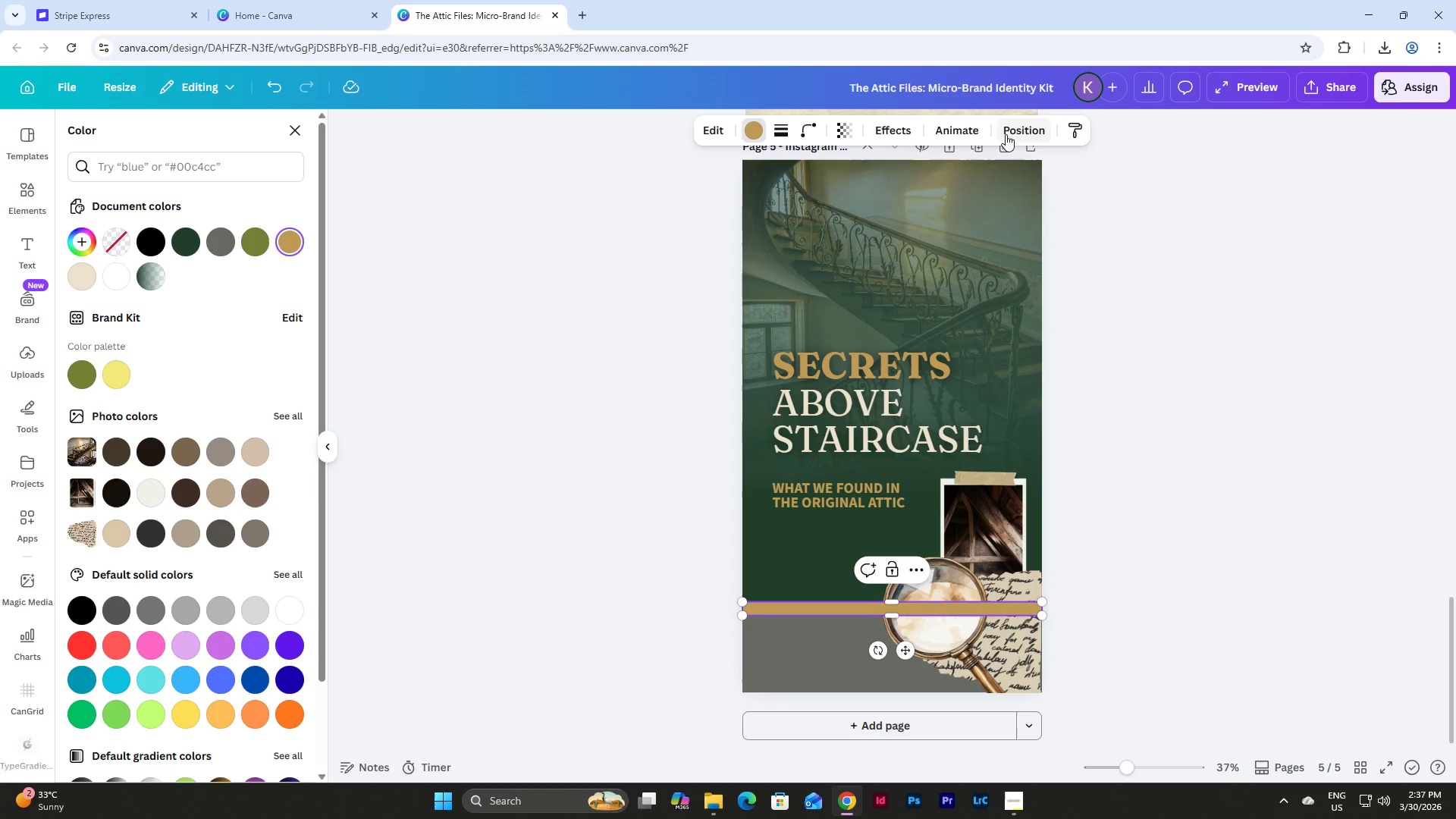 
left_click([1024, 136])
 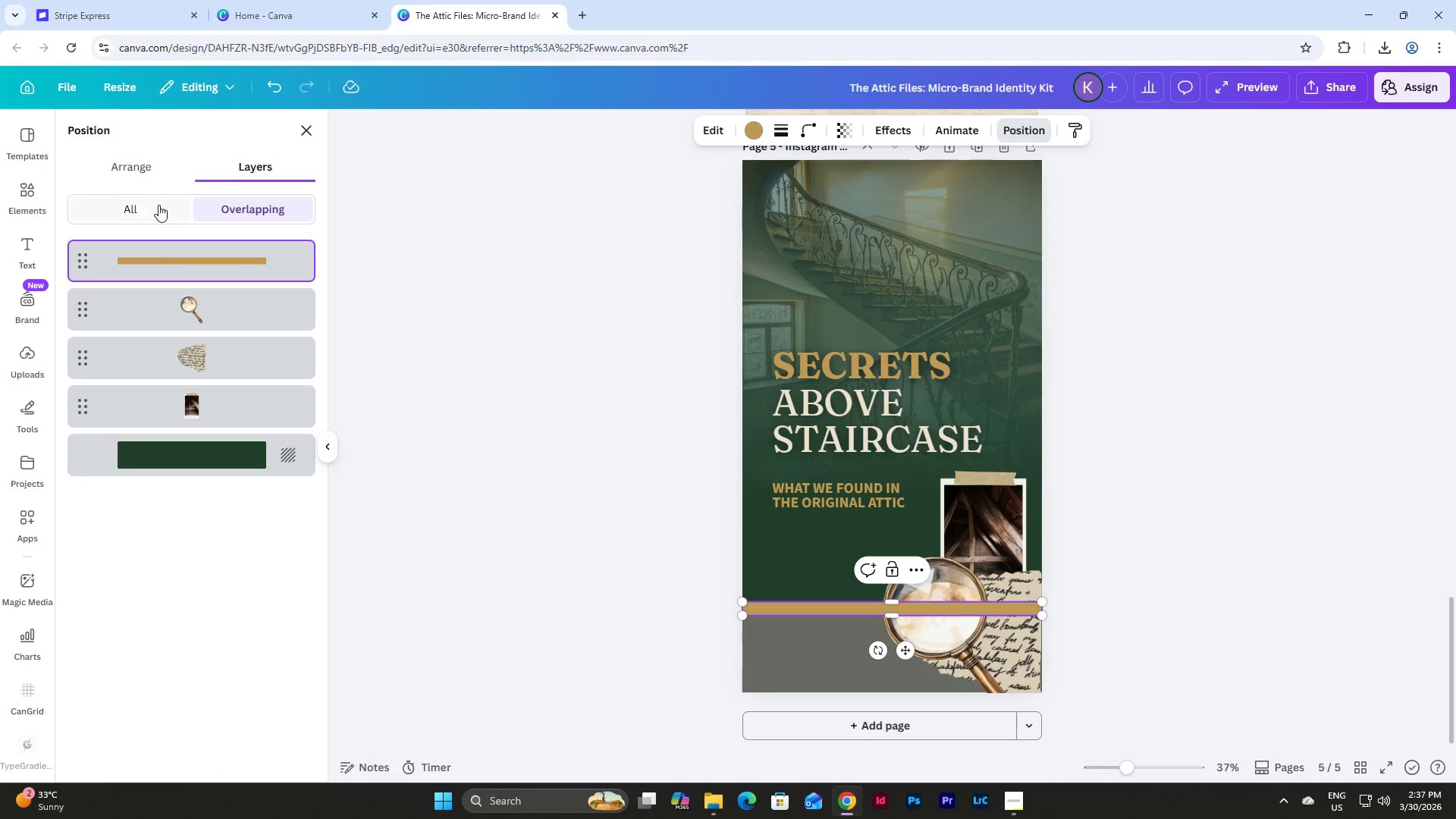 
left_click([153, 165])
 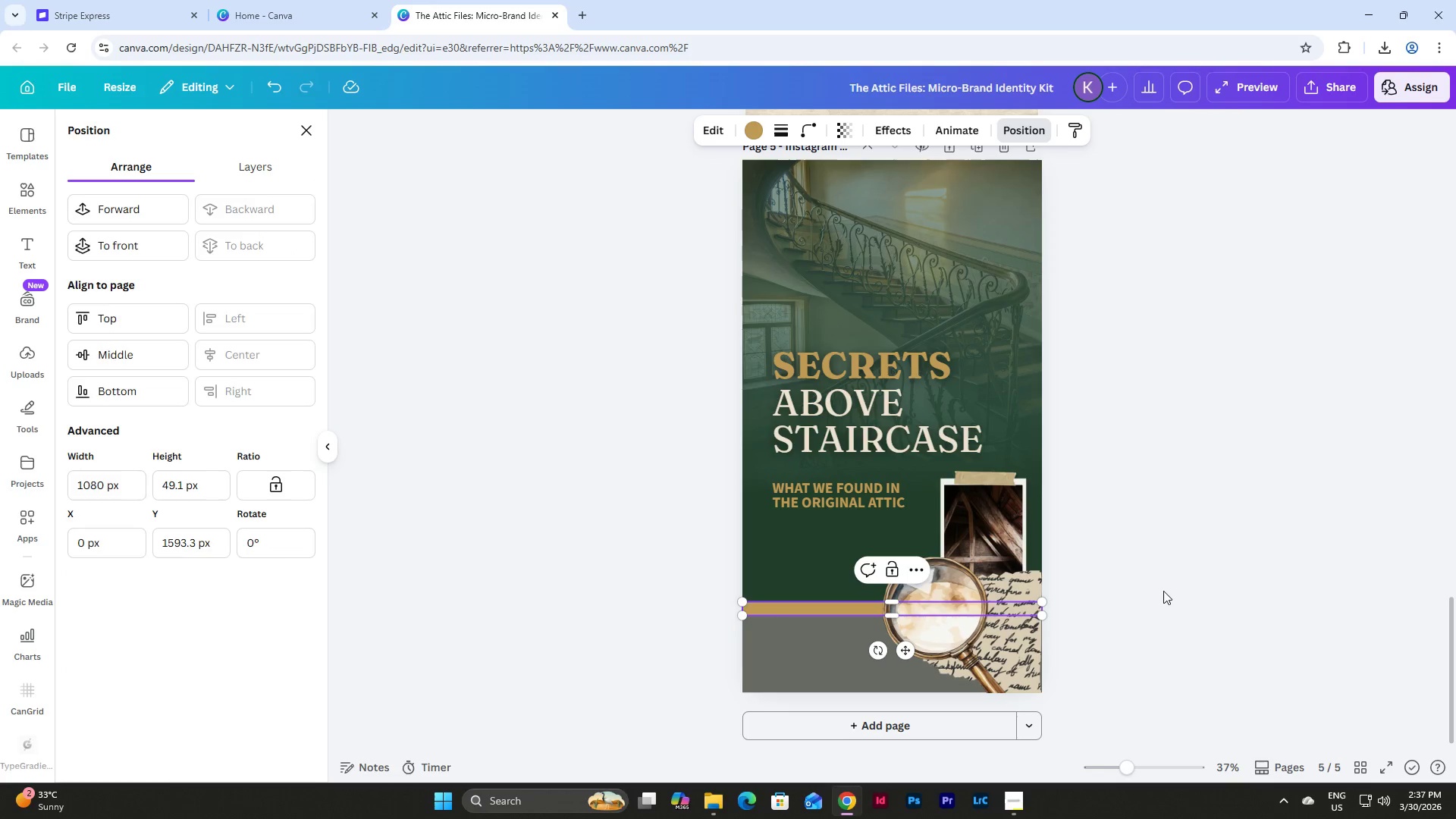 
double_click([1170, 589])
 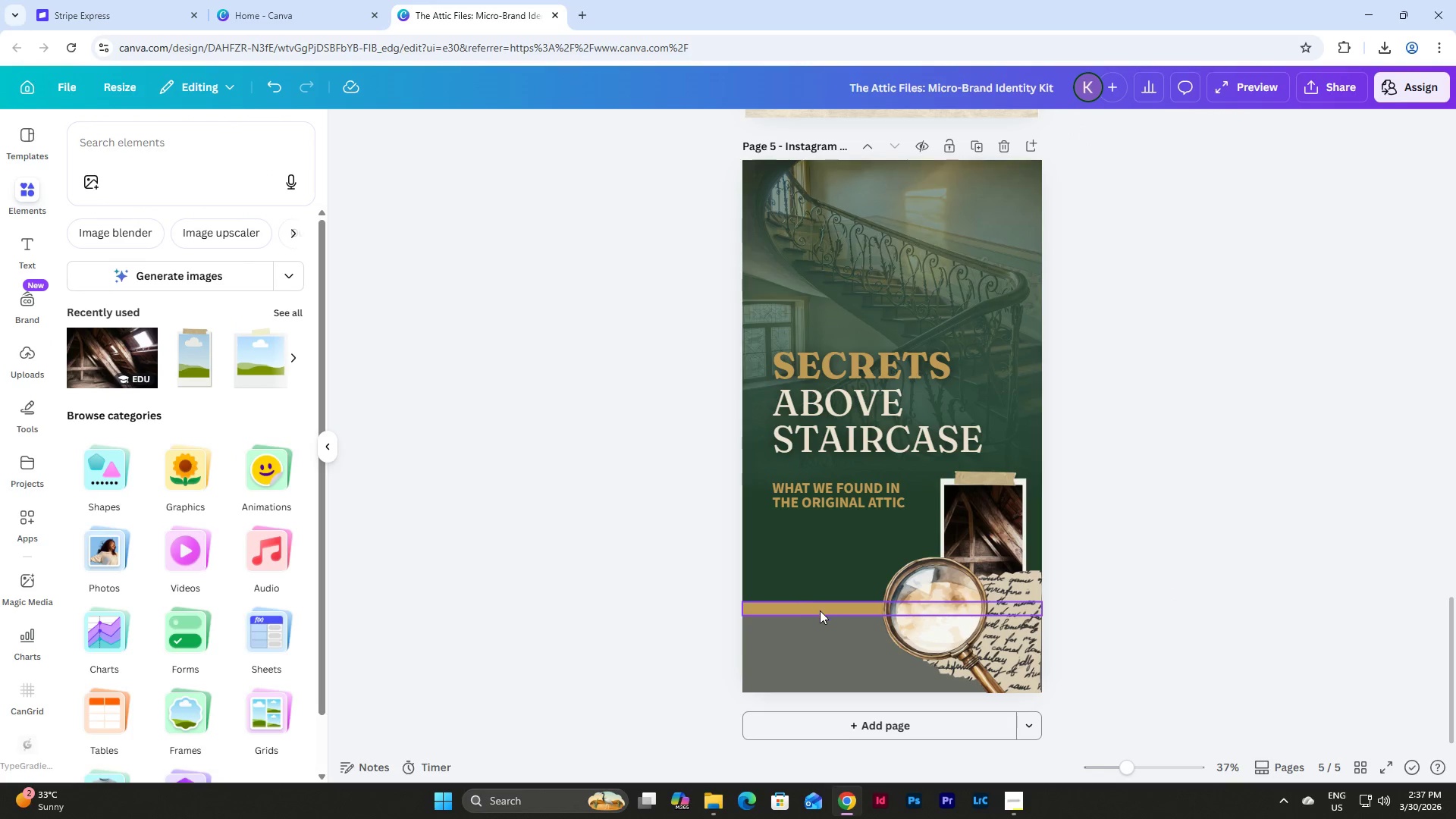 
left_click([820, 612])
 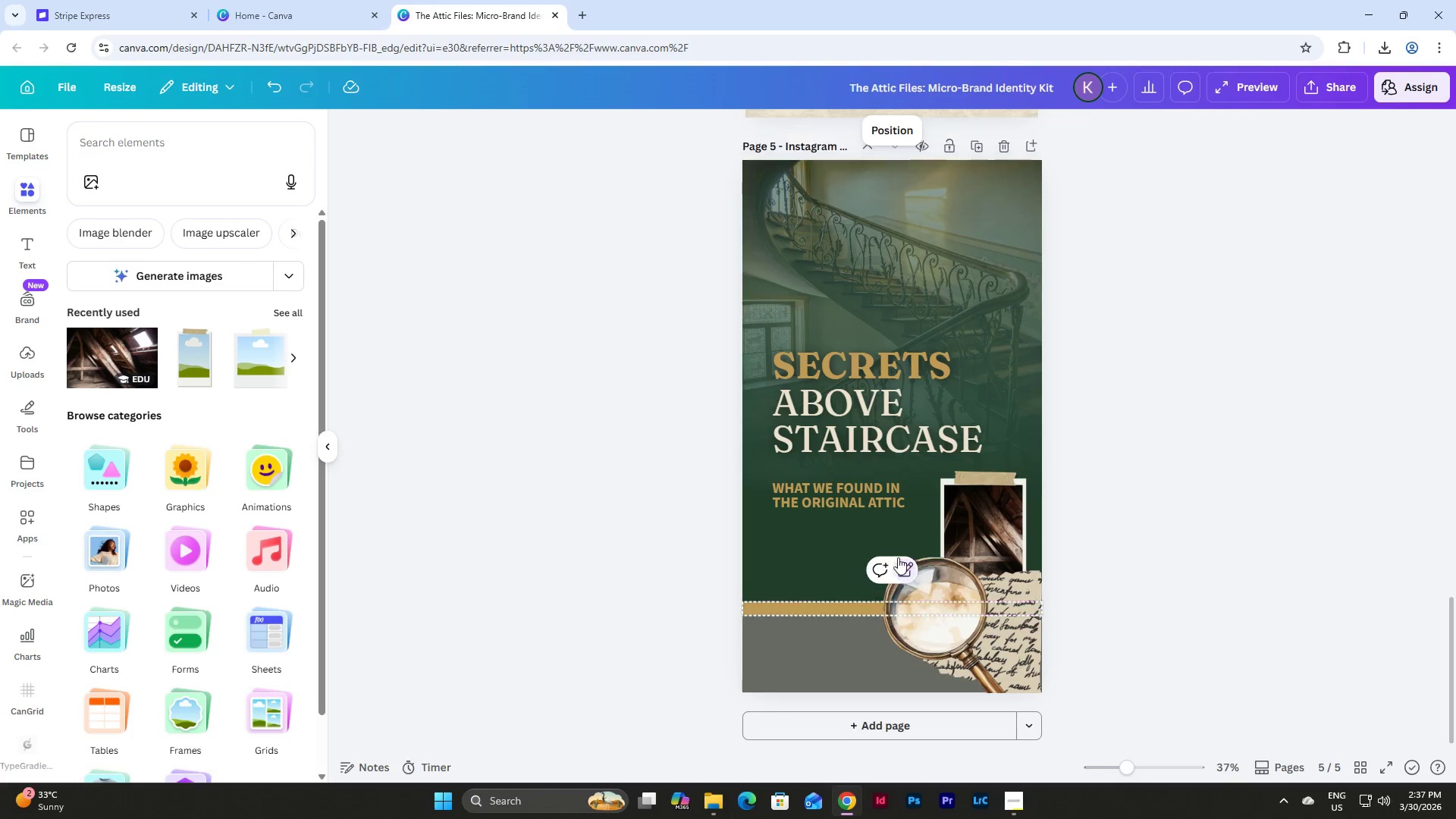 
double_click([1209, 548])
 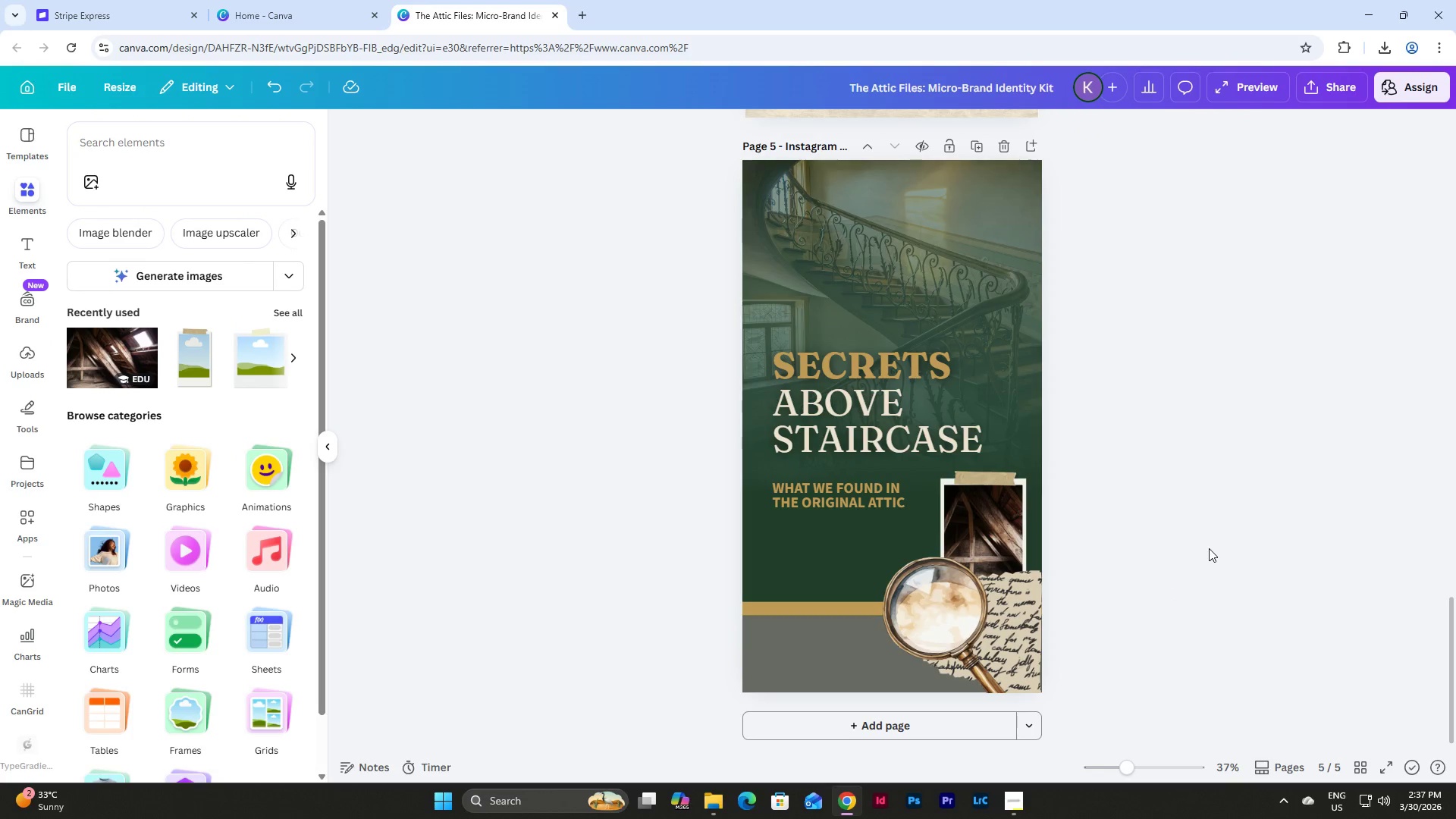 
triple_click([1209, 548])
 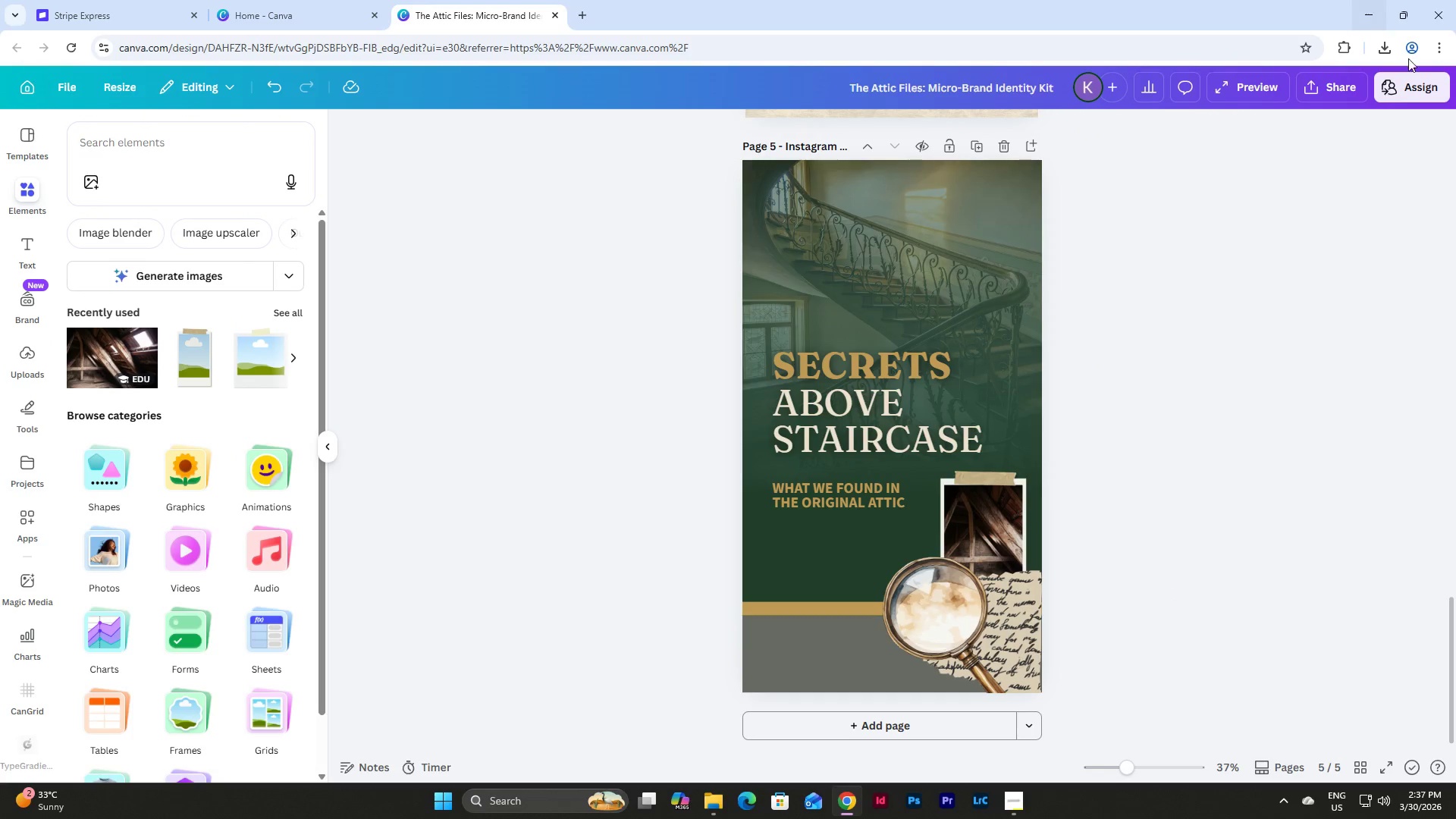 
wait(6.84)
 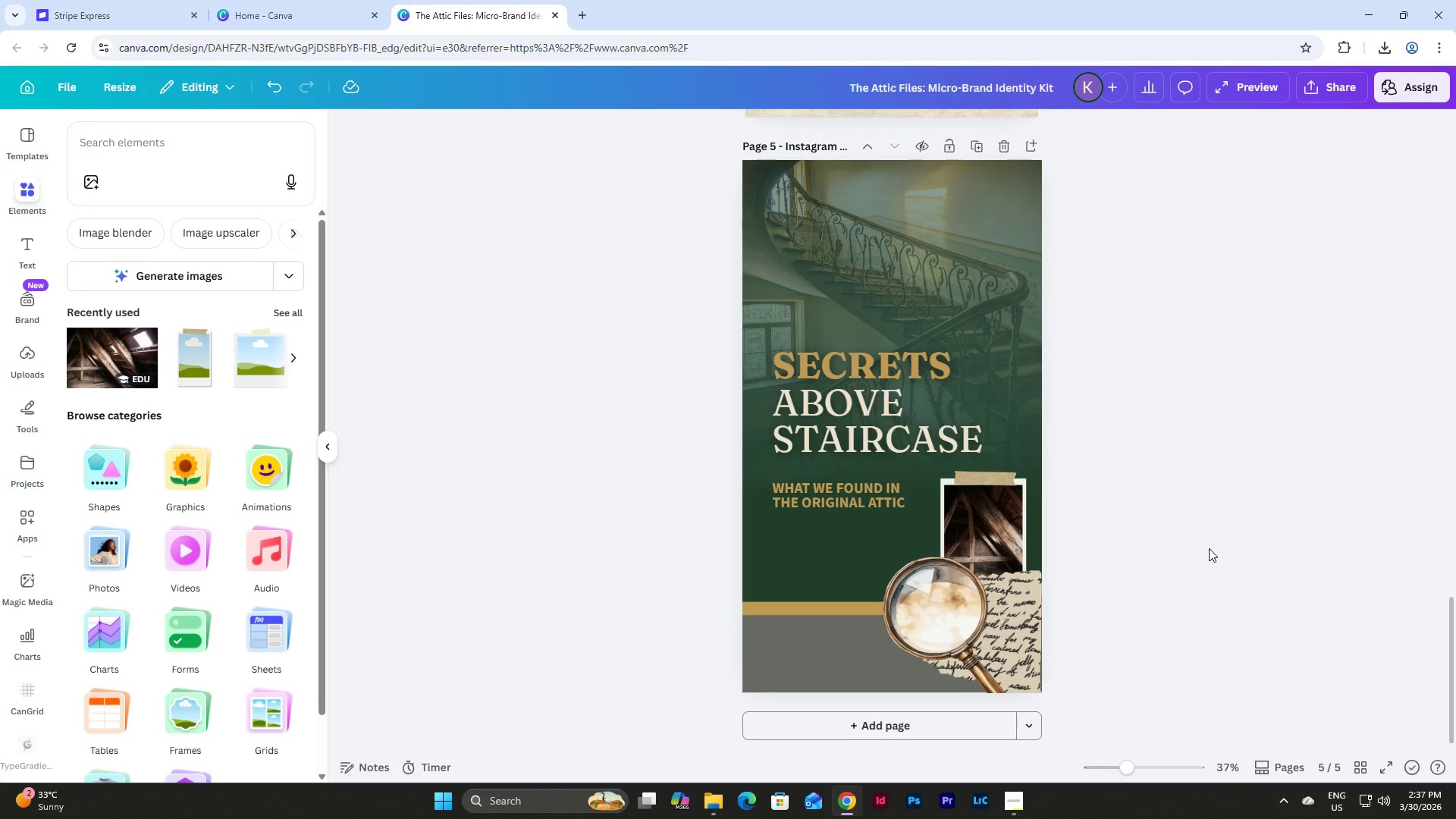 
left_click_drag(start_coordinate=[905, 522], to_coordinate=[777, 357])
 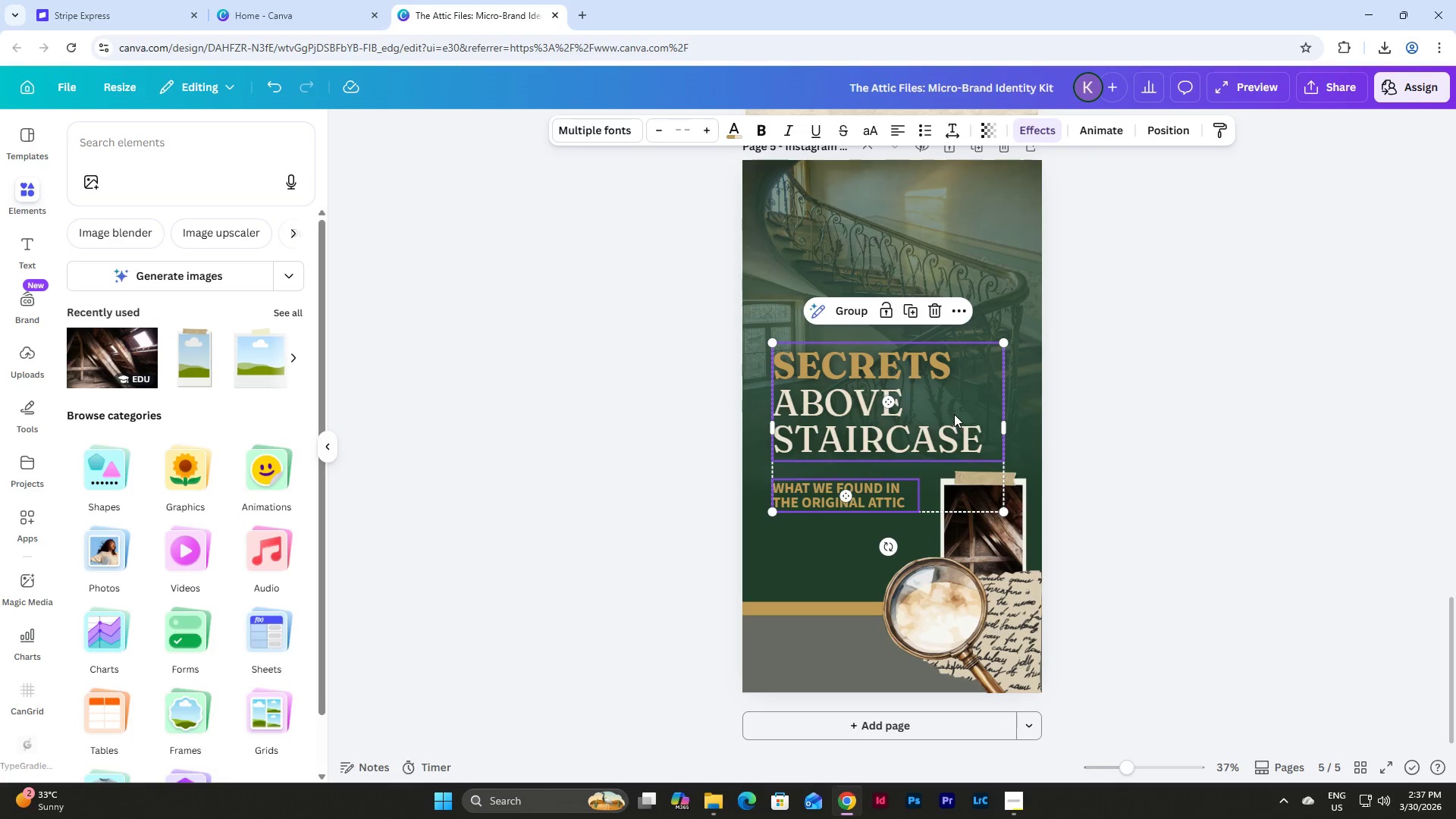 
left_click_drag(start_coordinate=[953, 414], to_coordinate=[949, 418])
 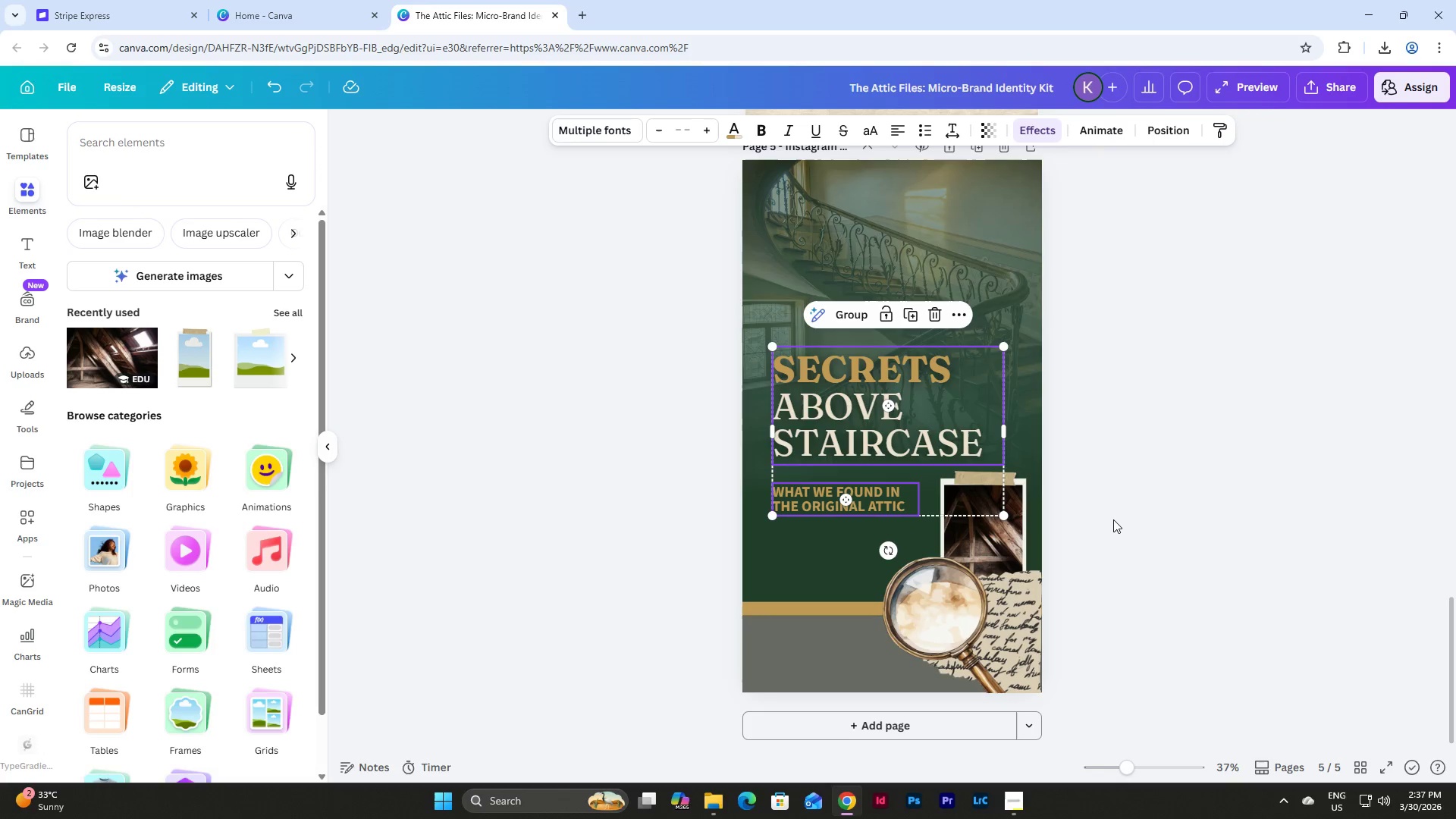 
left_click([1113, 519])
 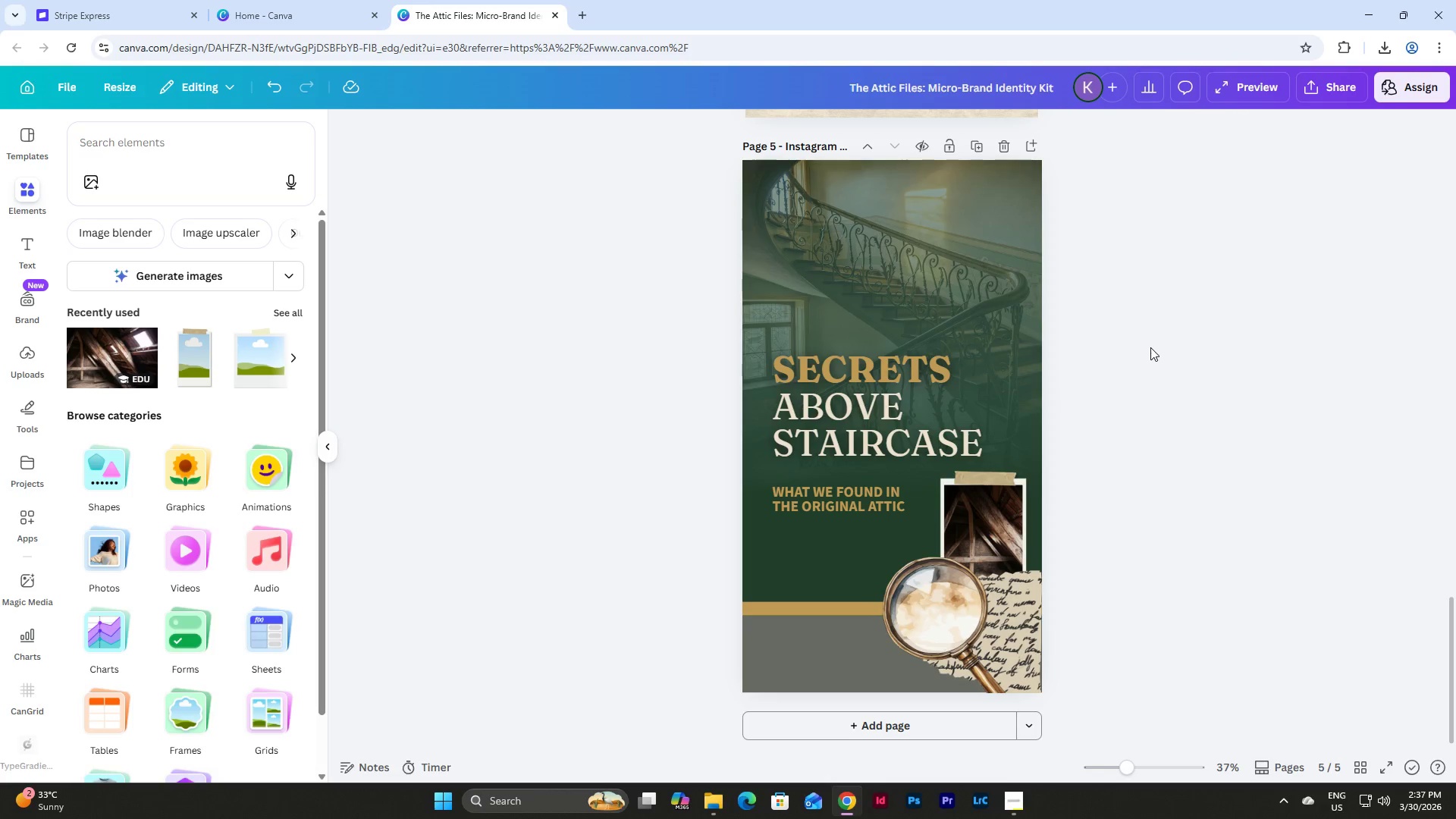 
wait(5.98)
 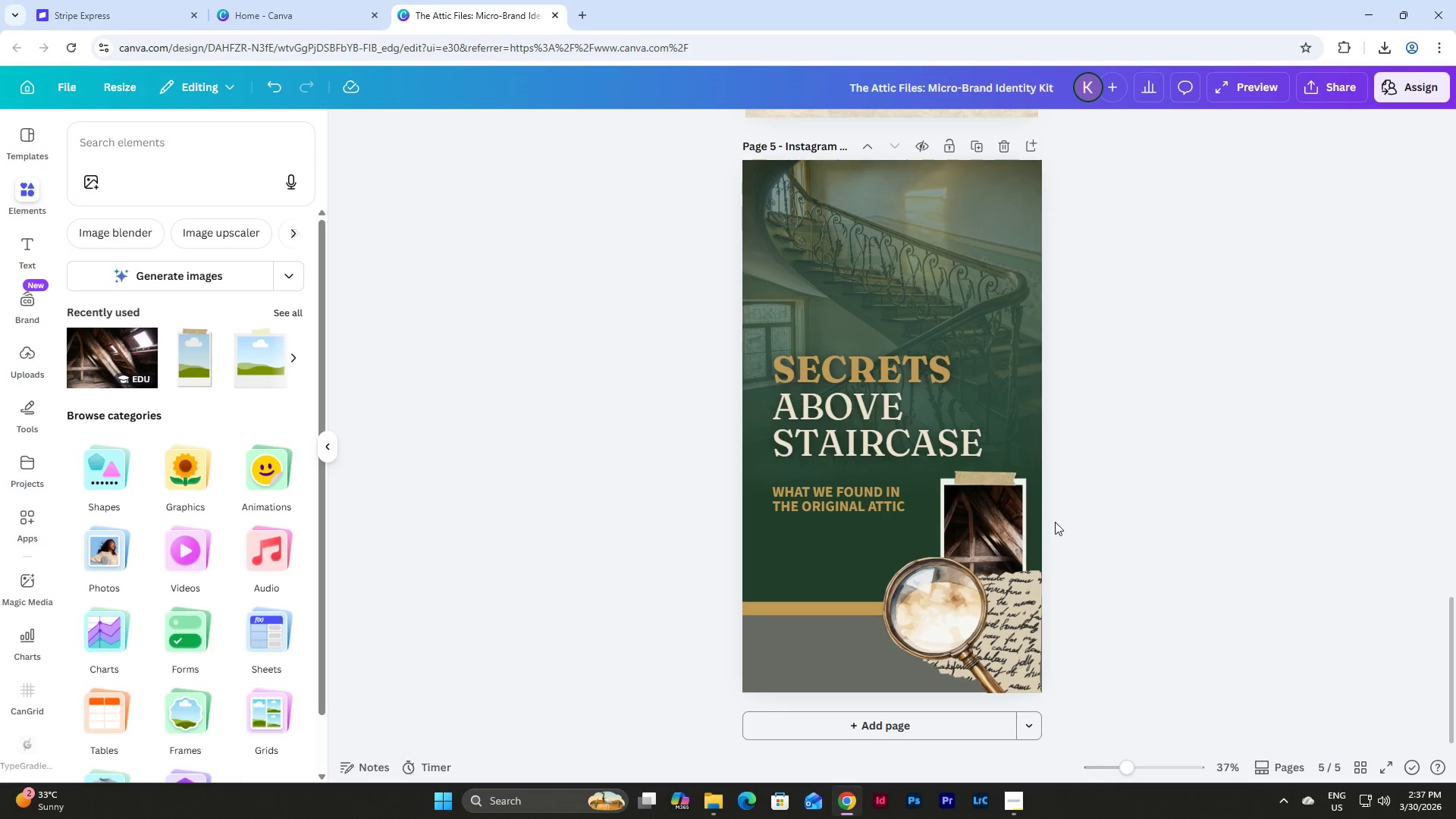 
left_click_drag(start_coordinate=[1137, 767], to_coordinate=[1119, 758])
 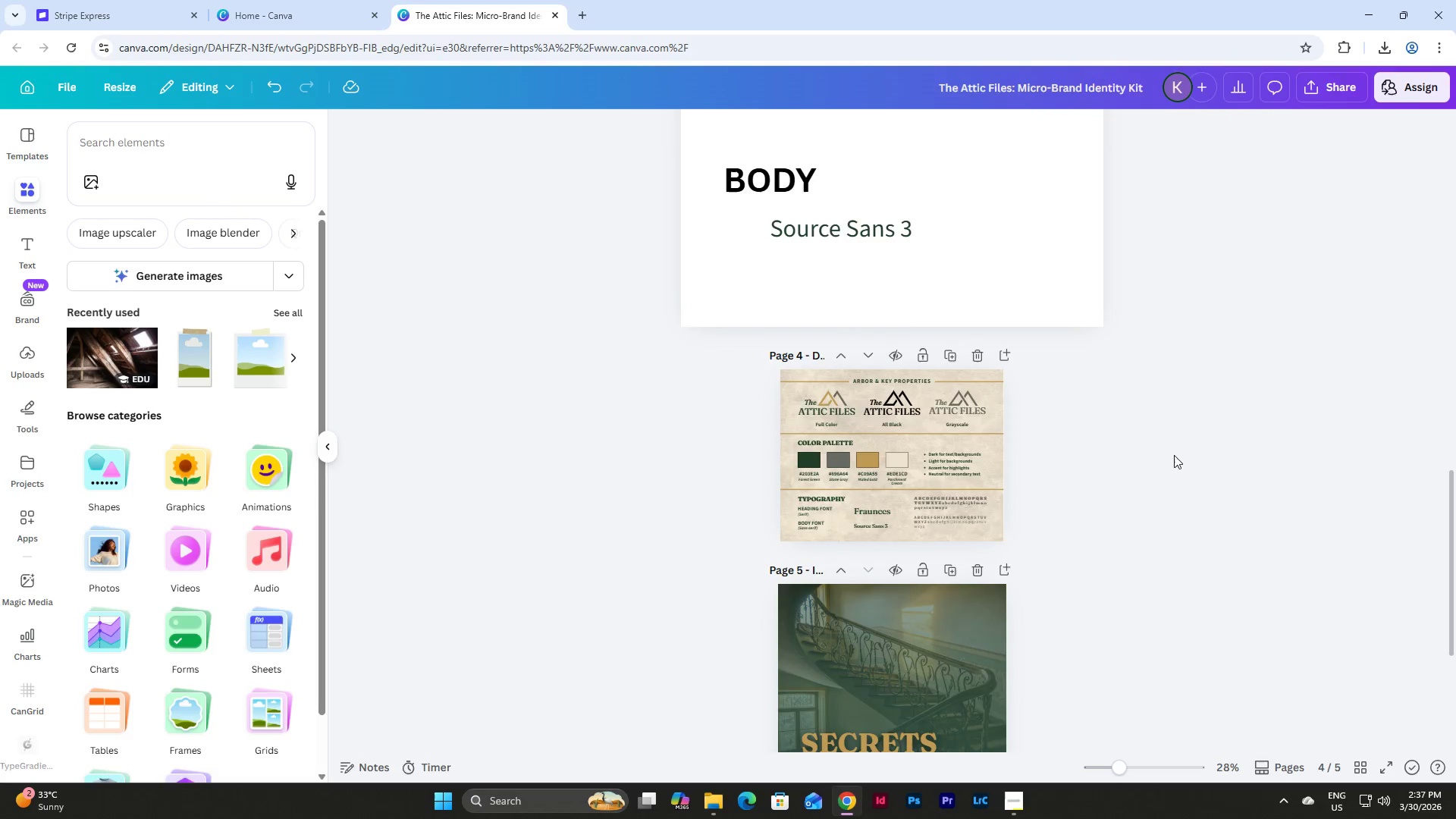 
scroll: coordinate [1173, 438], scroll_direction: down, amount: 9.0
 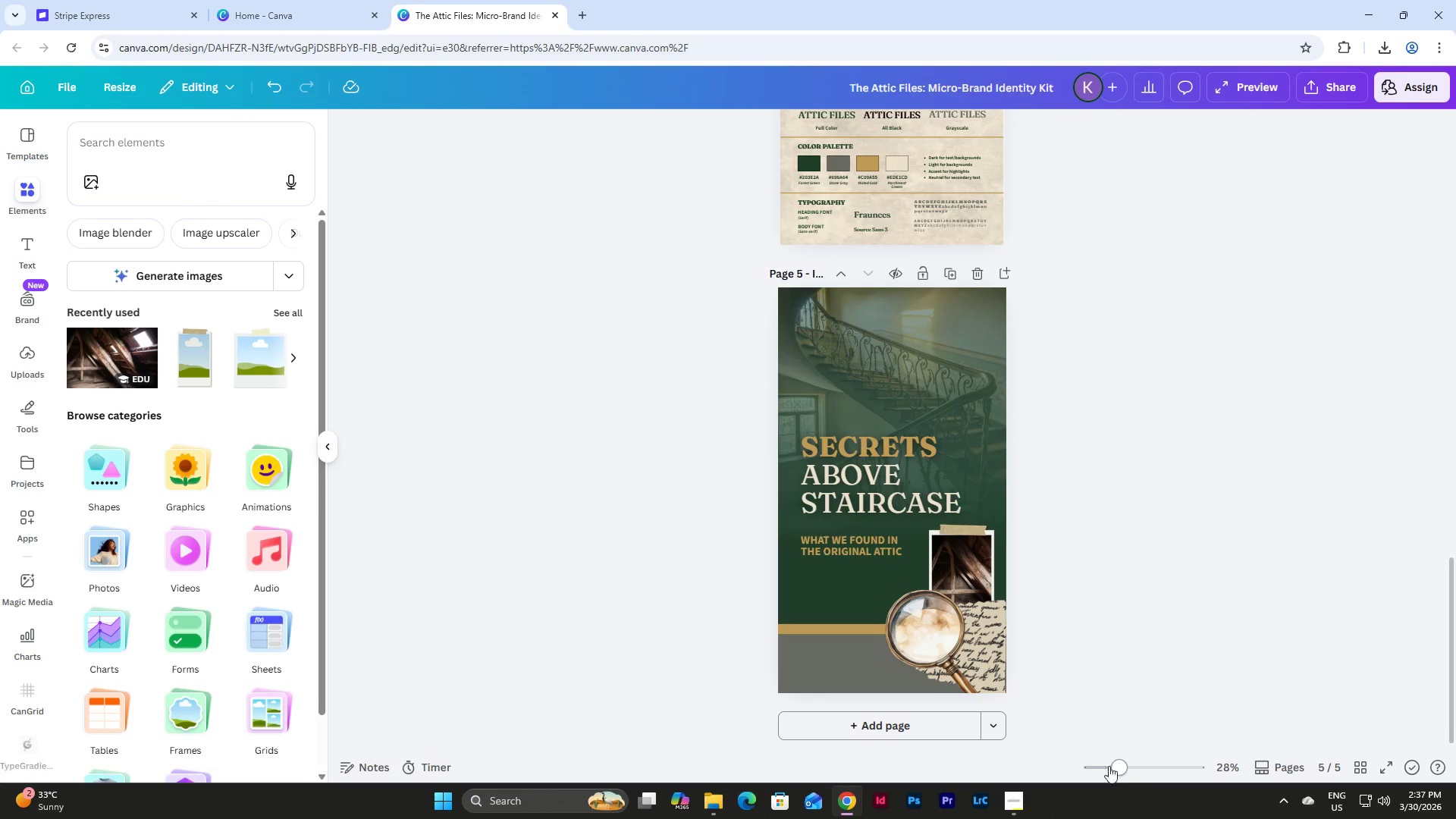 
left_click_drag(start_coordinate=[1117, 767], to_coordinate=[1133, 757])
 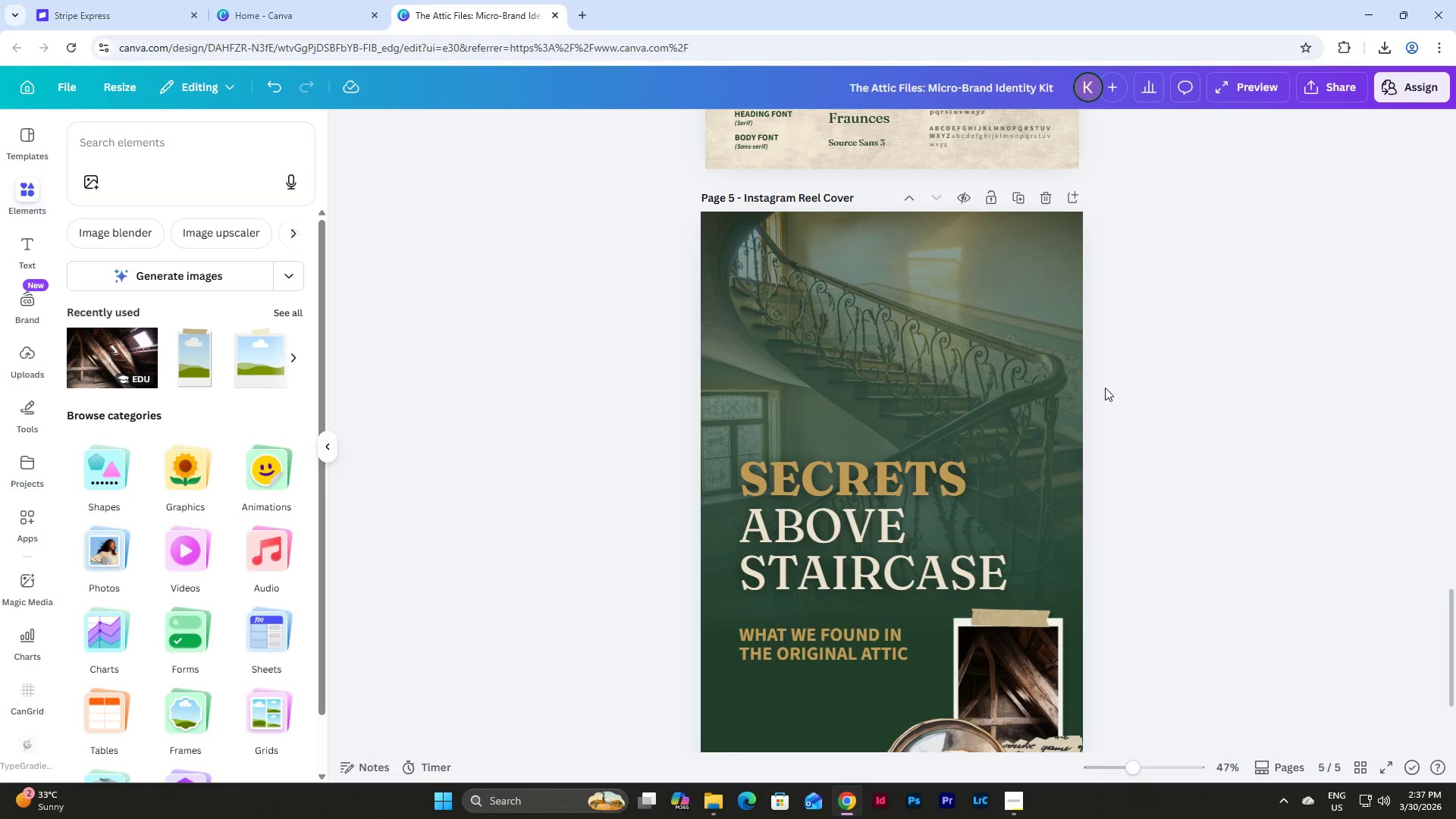 
scroll: coordinate [1103, 380], scroll_direction: up, amount: 6.0
 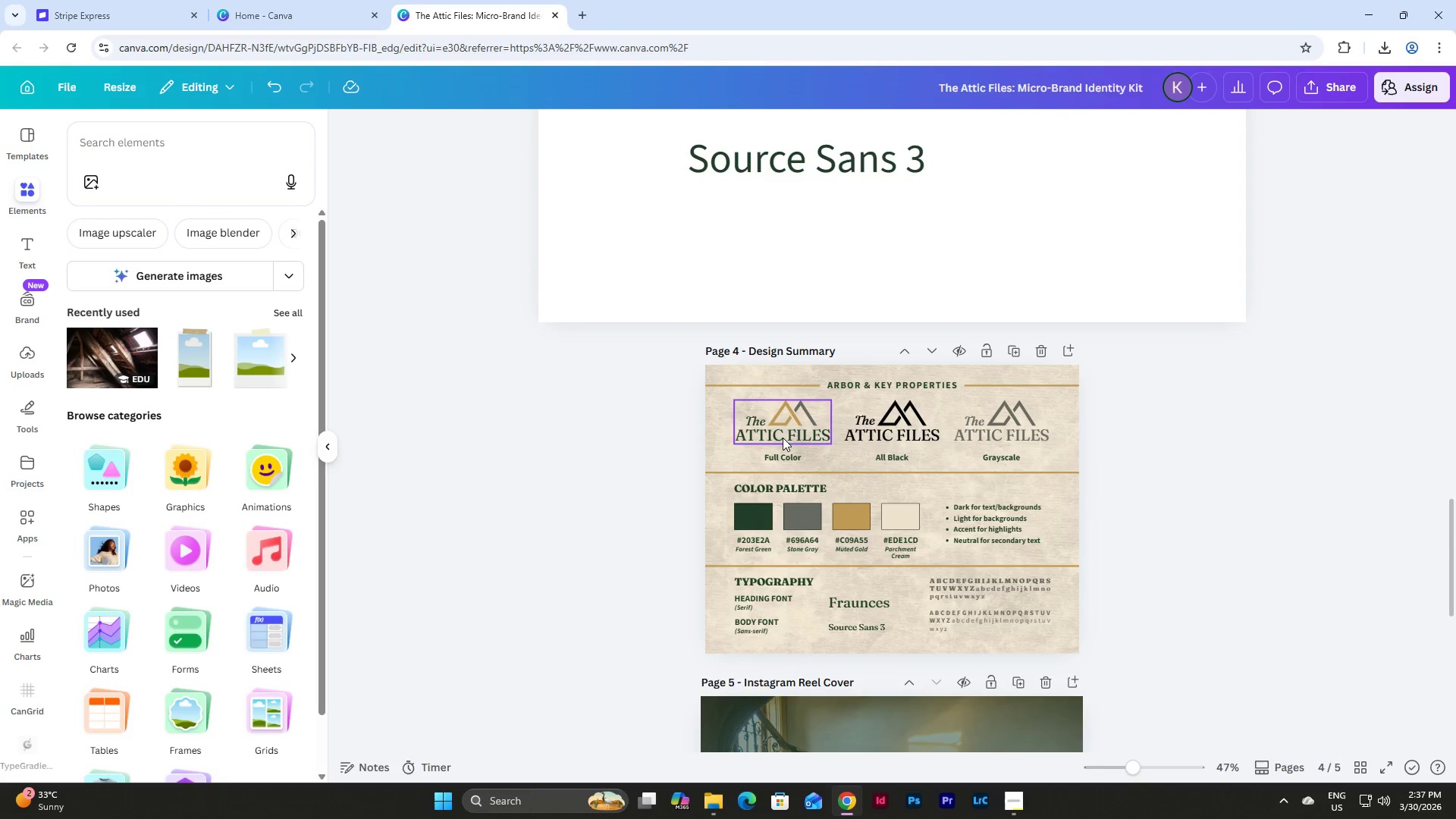 
left_click([783, 424])
 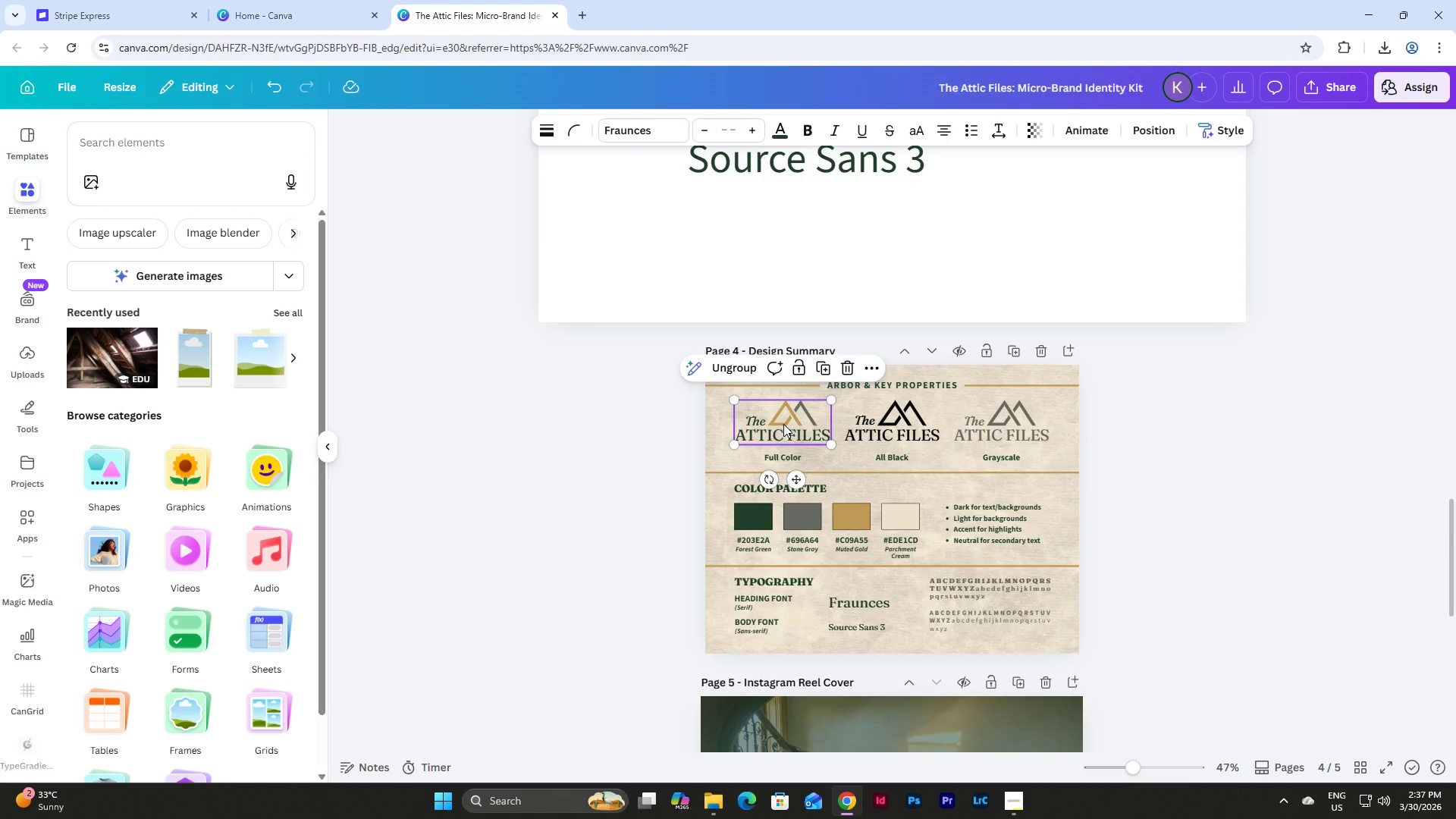 
key(Control+C)
 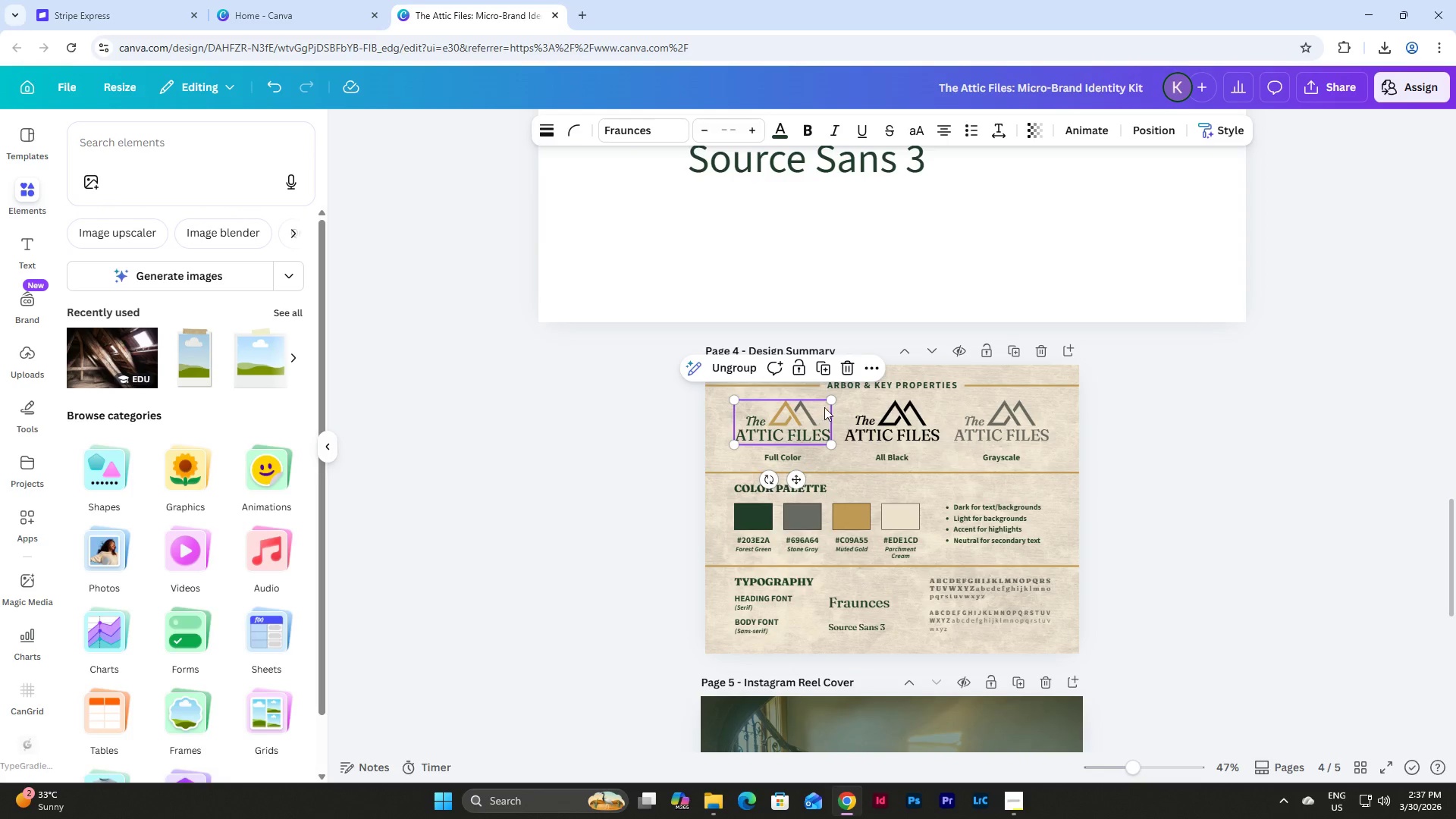 
scroll: coordinate [824, 407], scroll_direction: down, amount: 6.0
 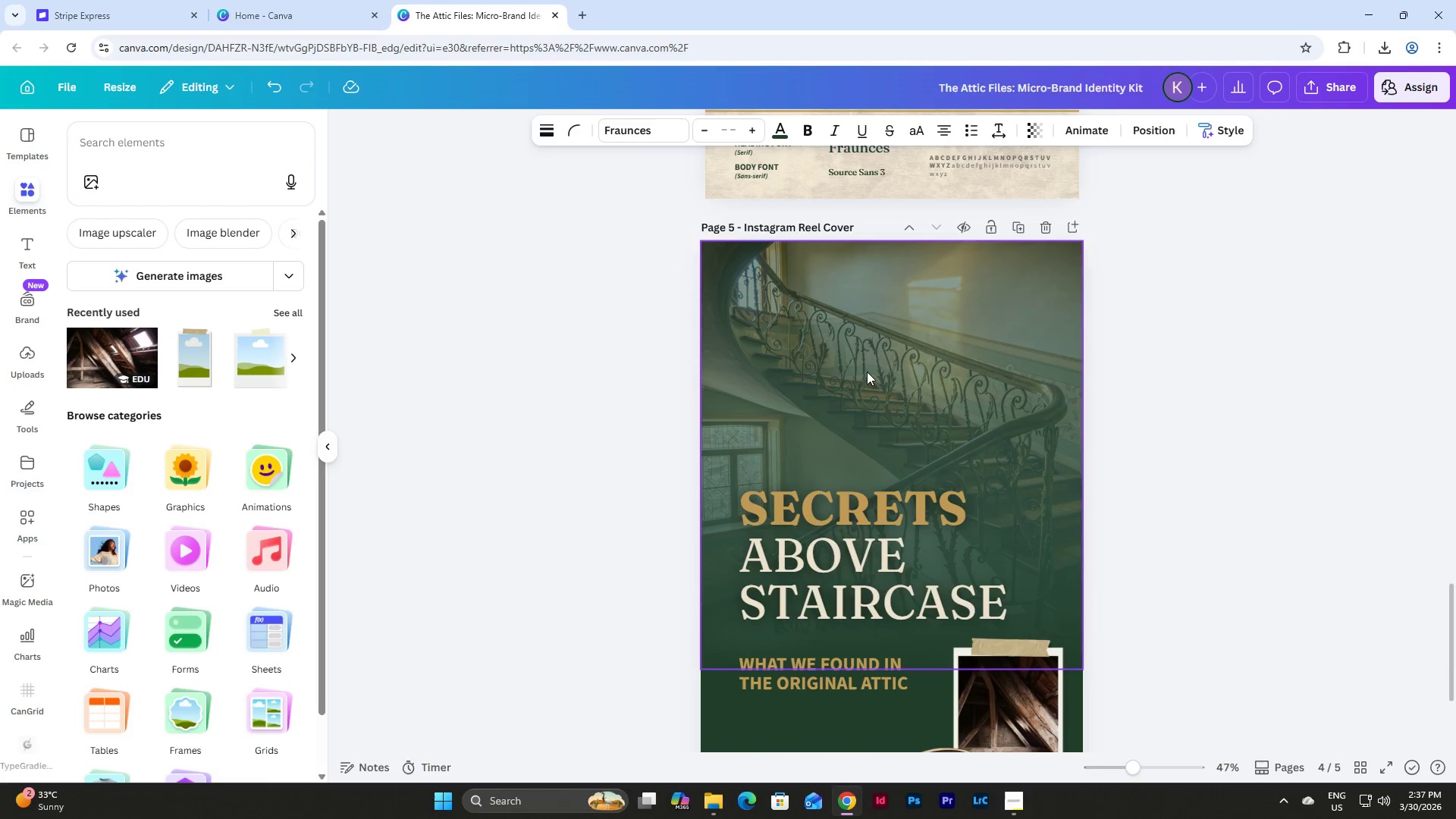 
left_click([878, 356])
 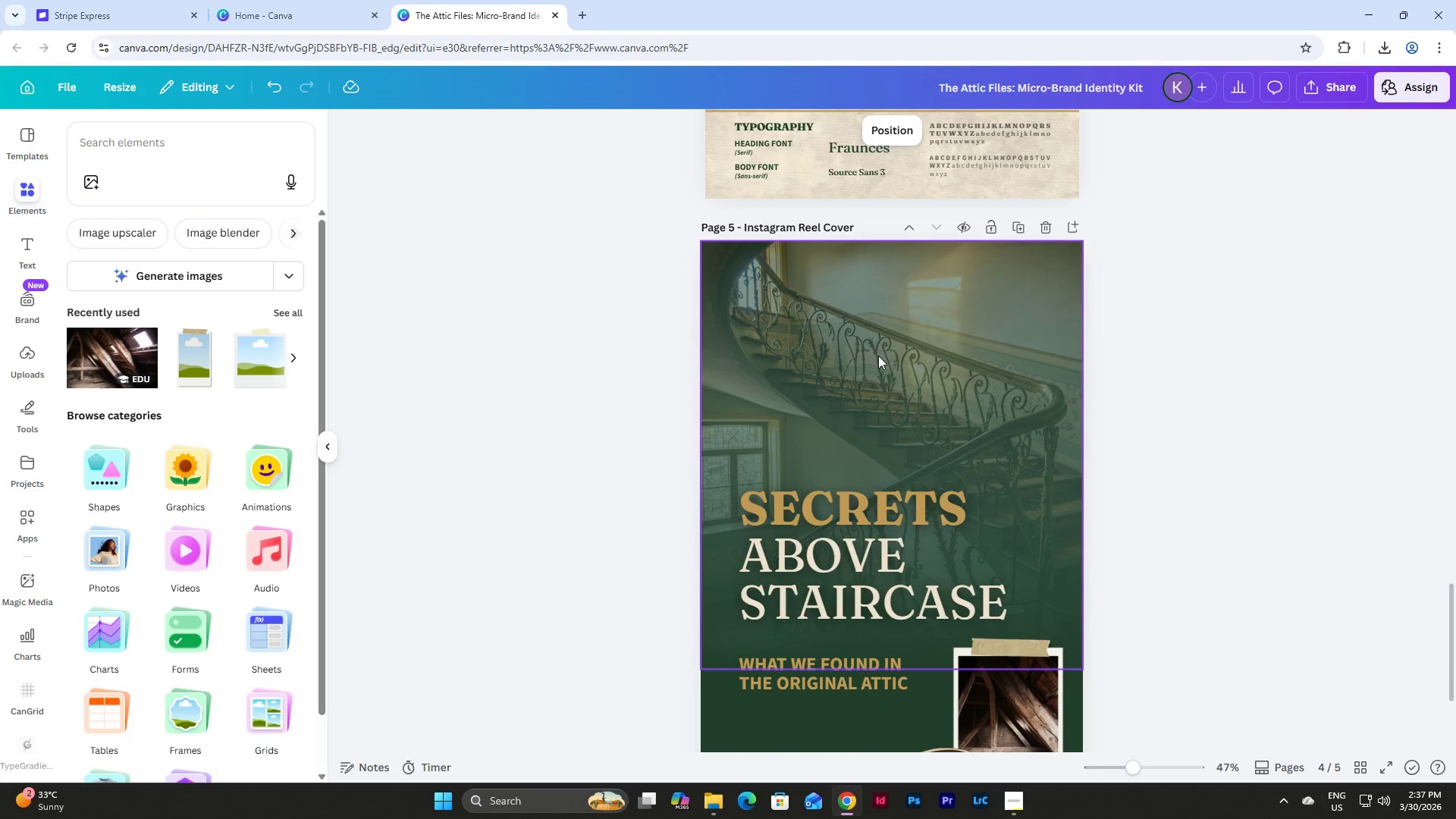 
key(Control+V)
 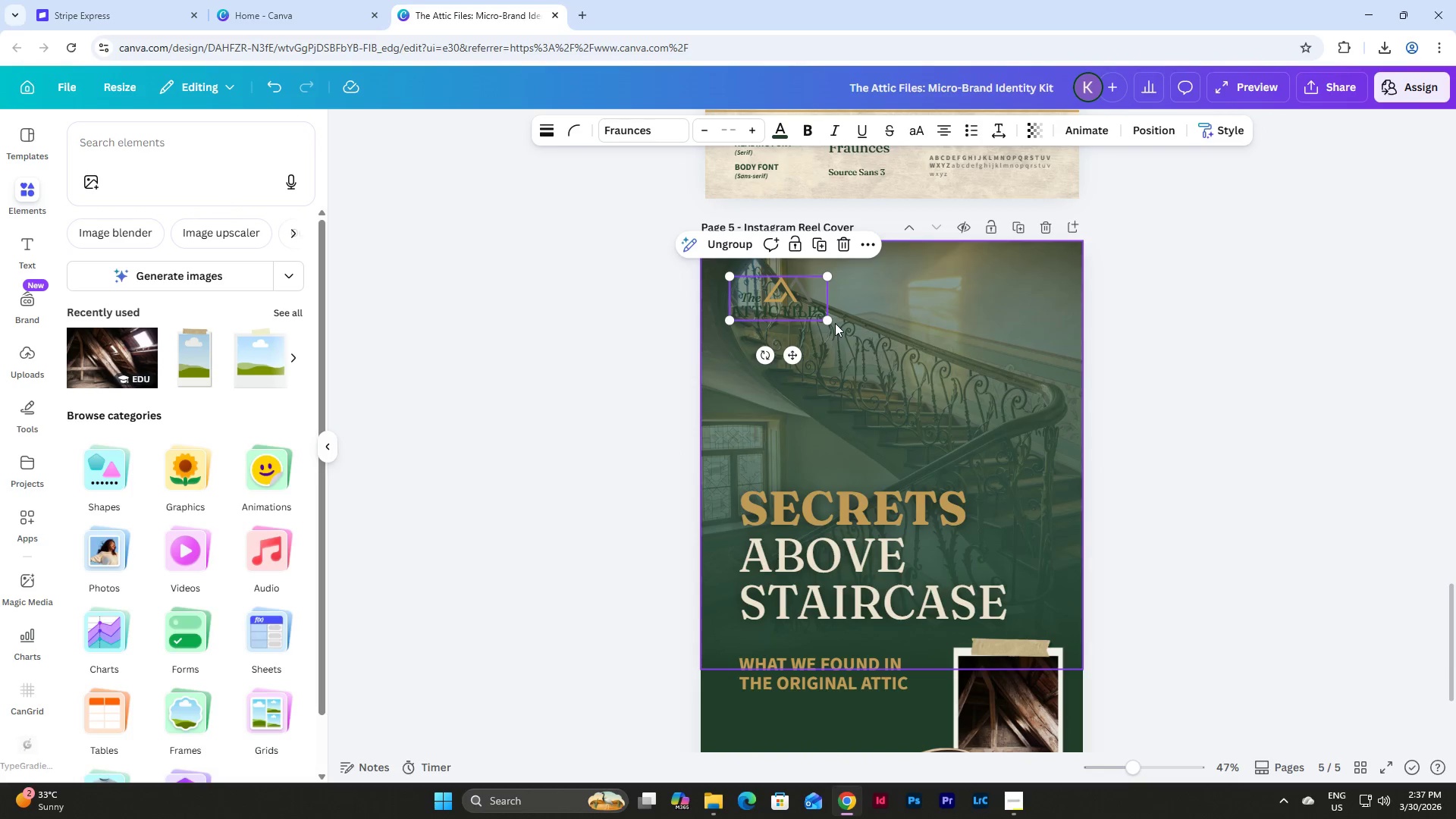 
left_click_drag(start_coordinate=[830, 322], to_coordinate=[901, 356])
 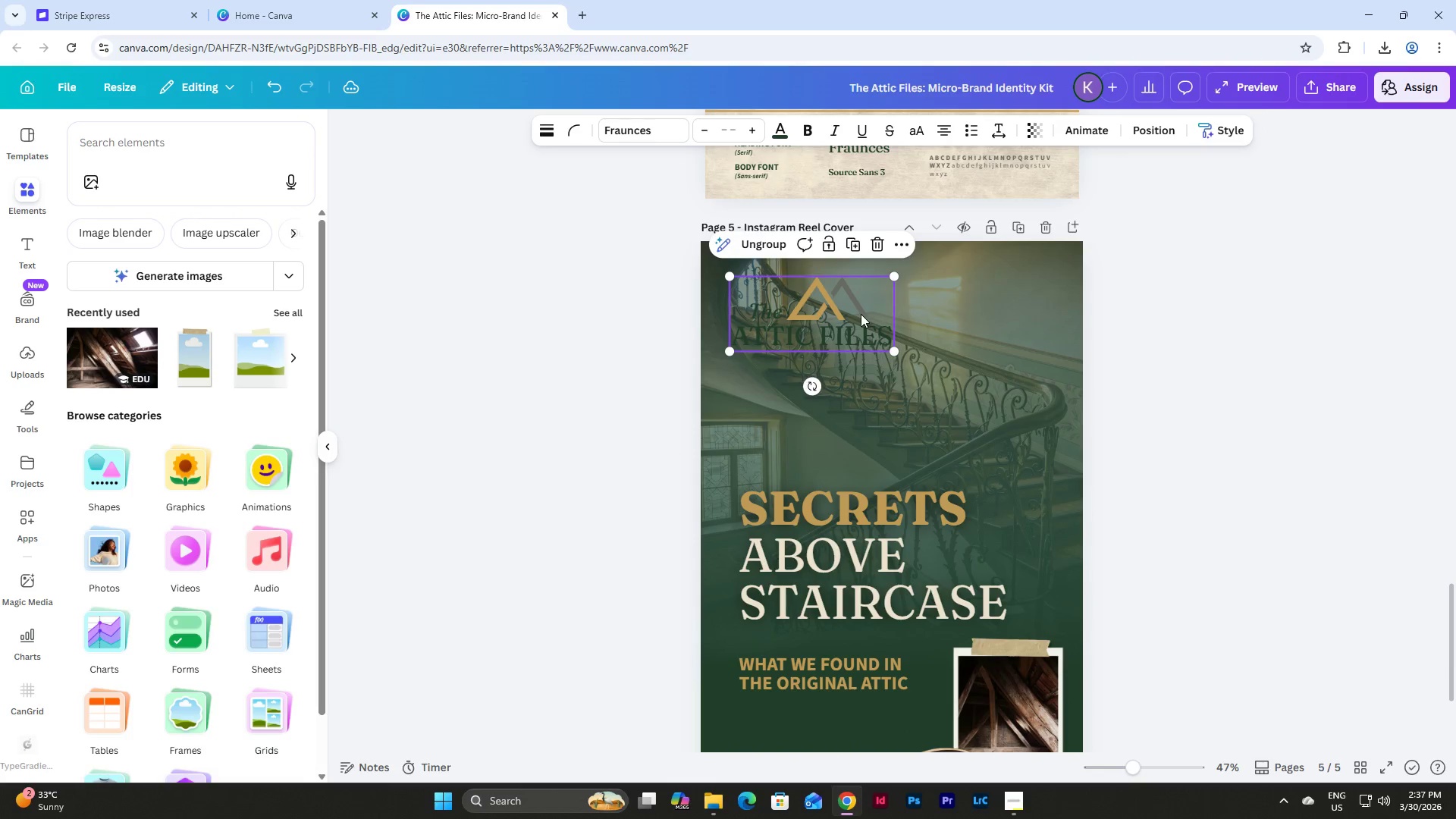 
left_click_drag(start_coordinate=[860, 314], to_coordinate=[932, 317])
 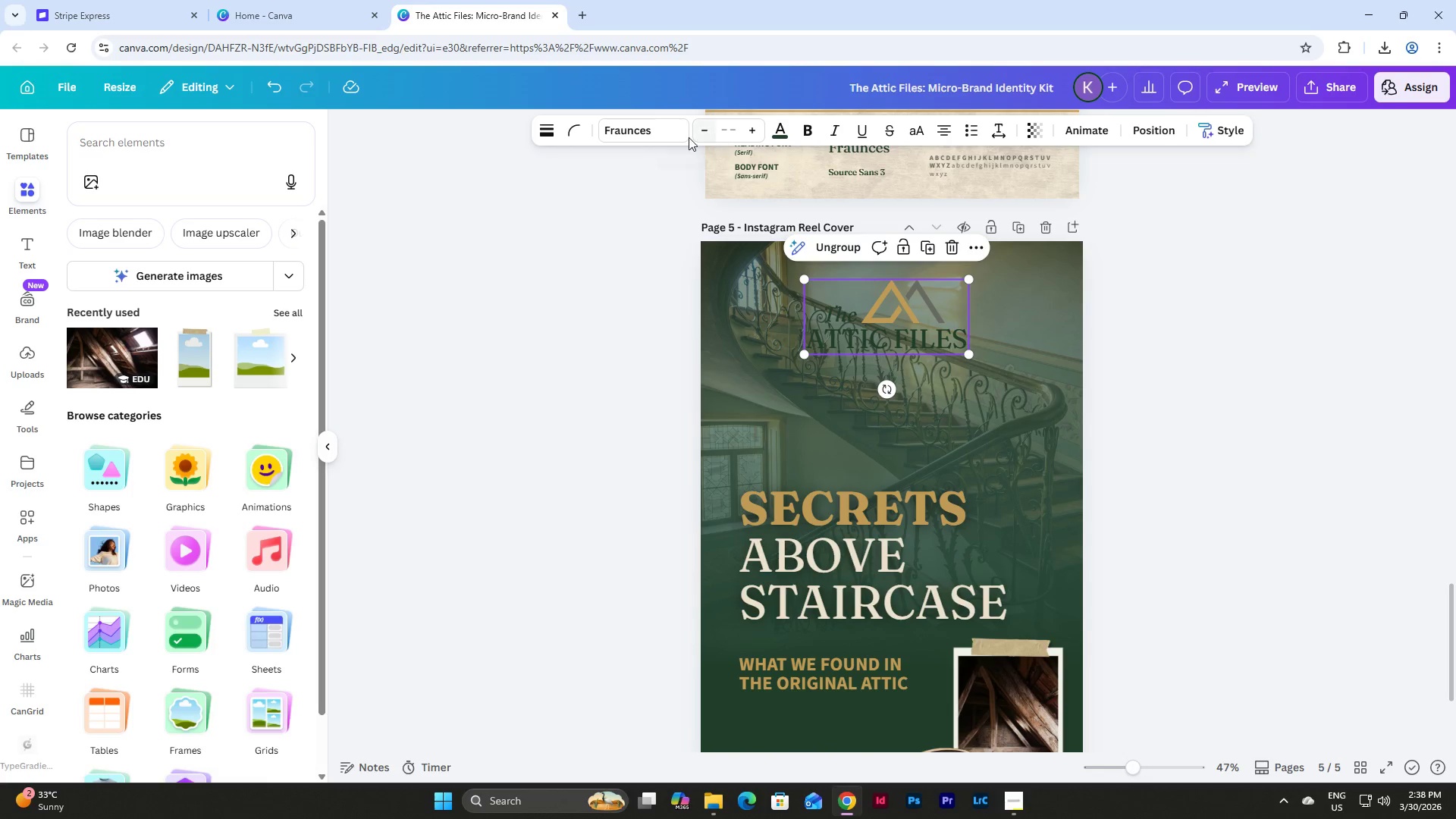 
left_click([644, 132])
 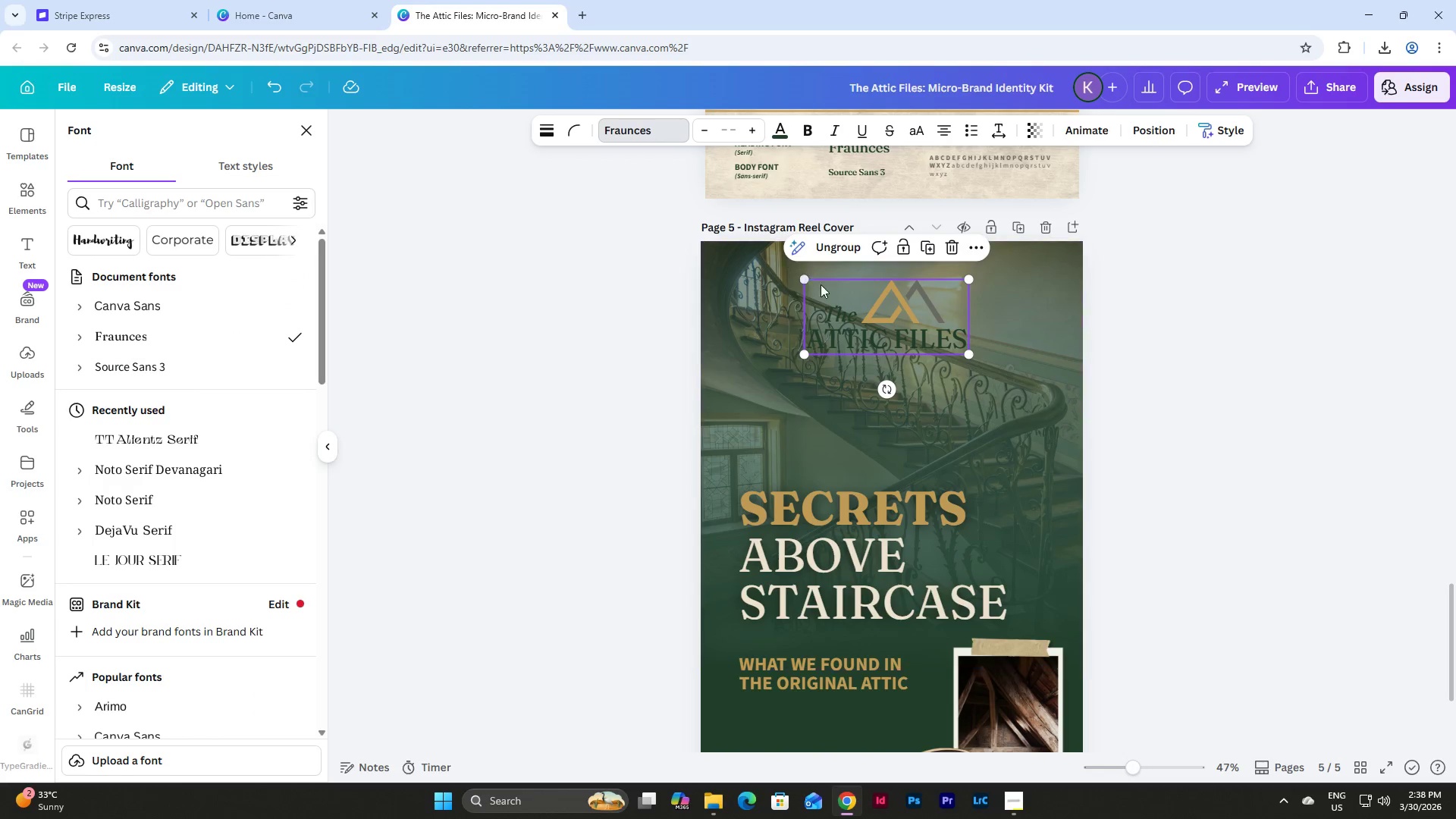 
left_click([867, 312])
 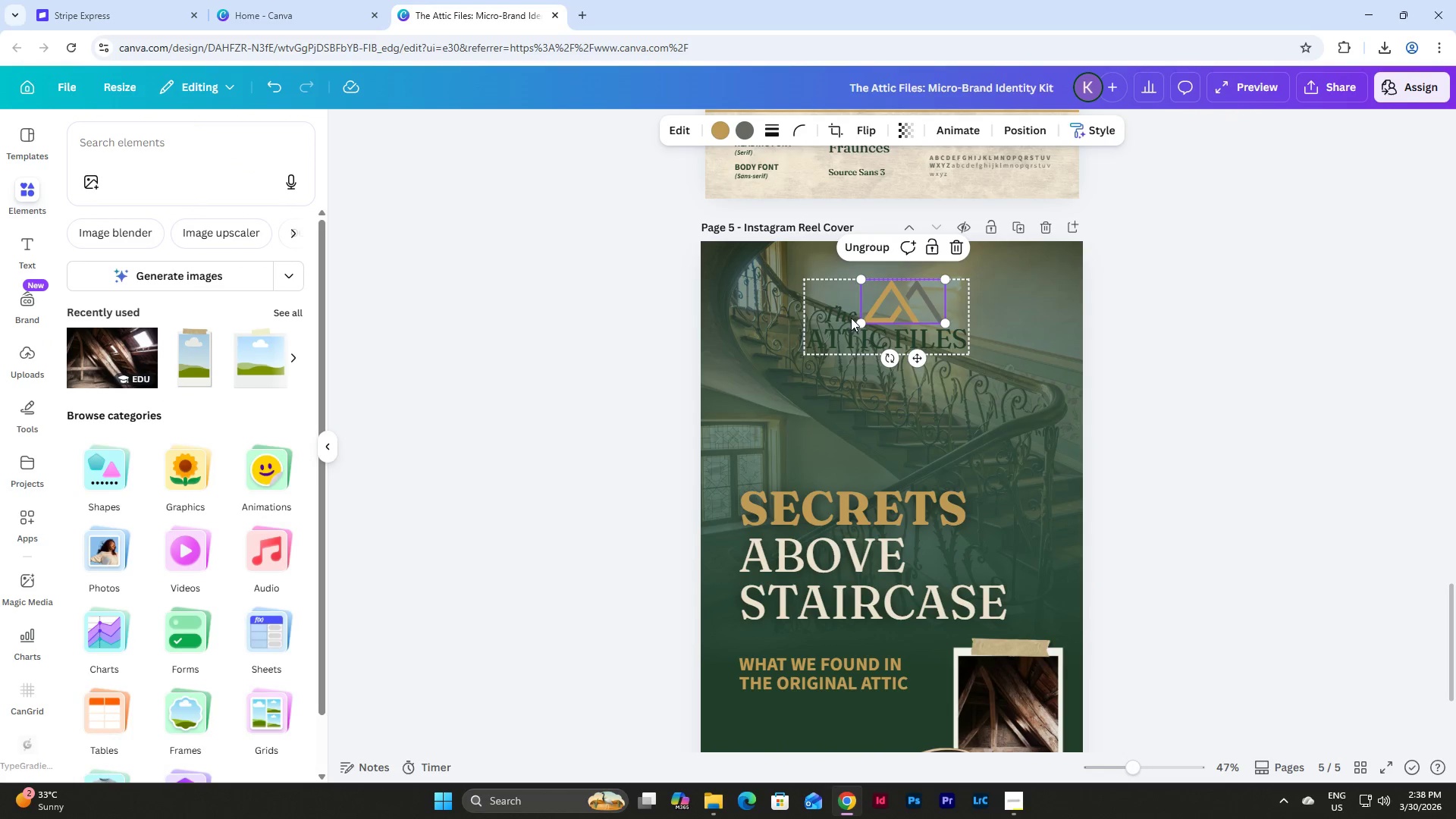 
left_click([848, 317])
 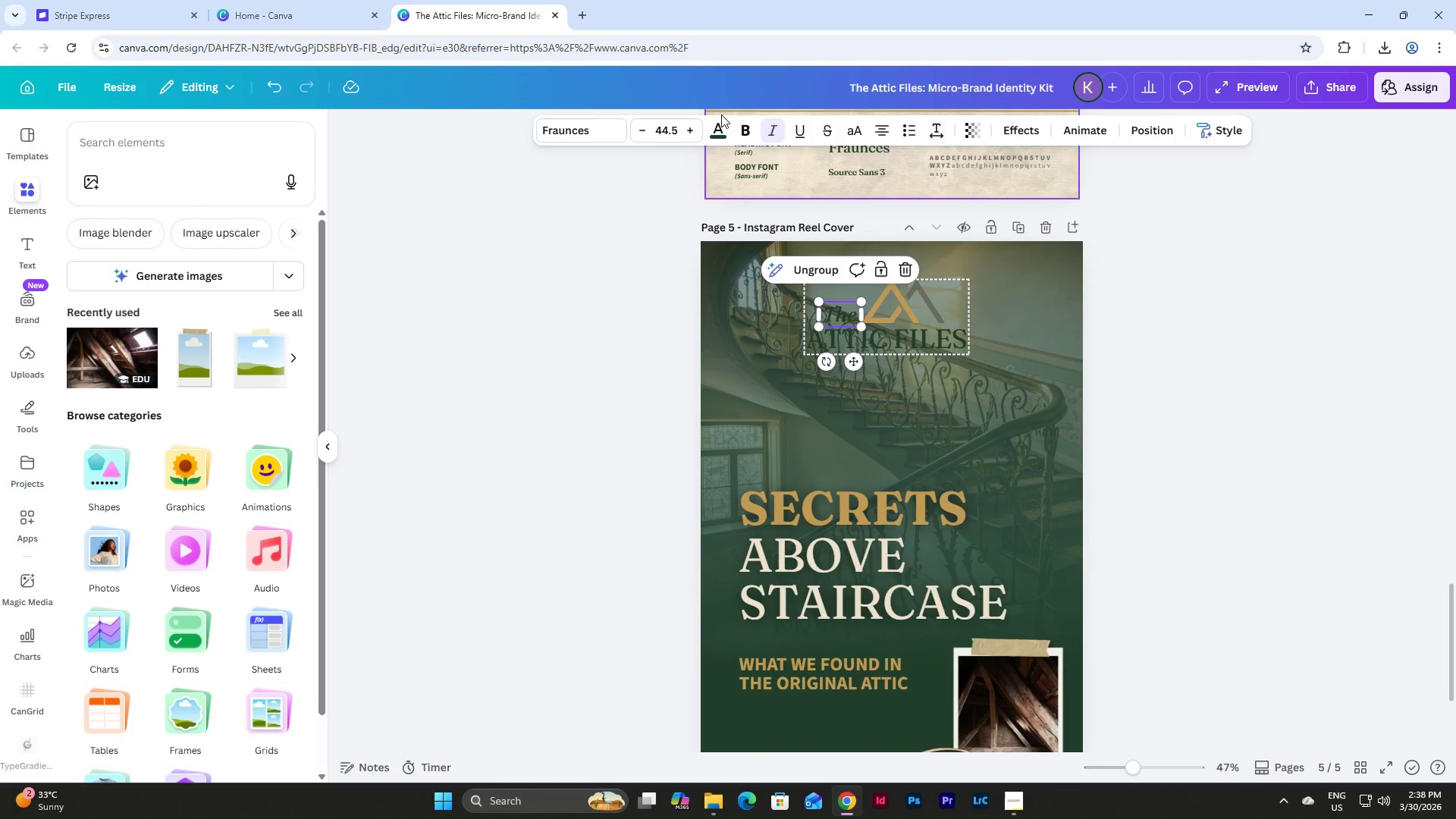 
left_click([716, 132])
 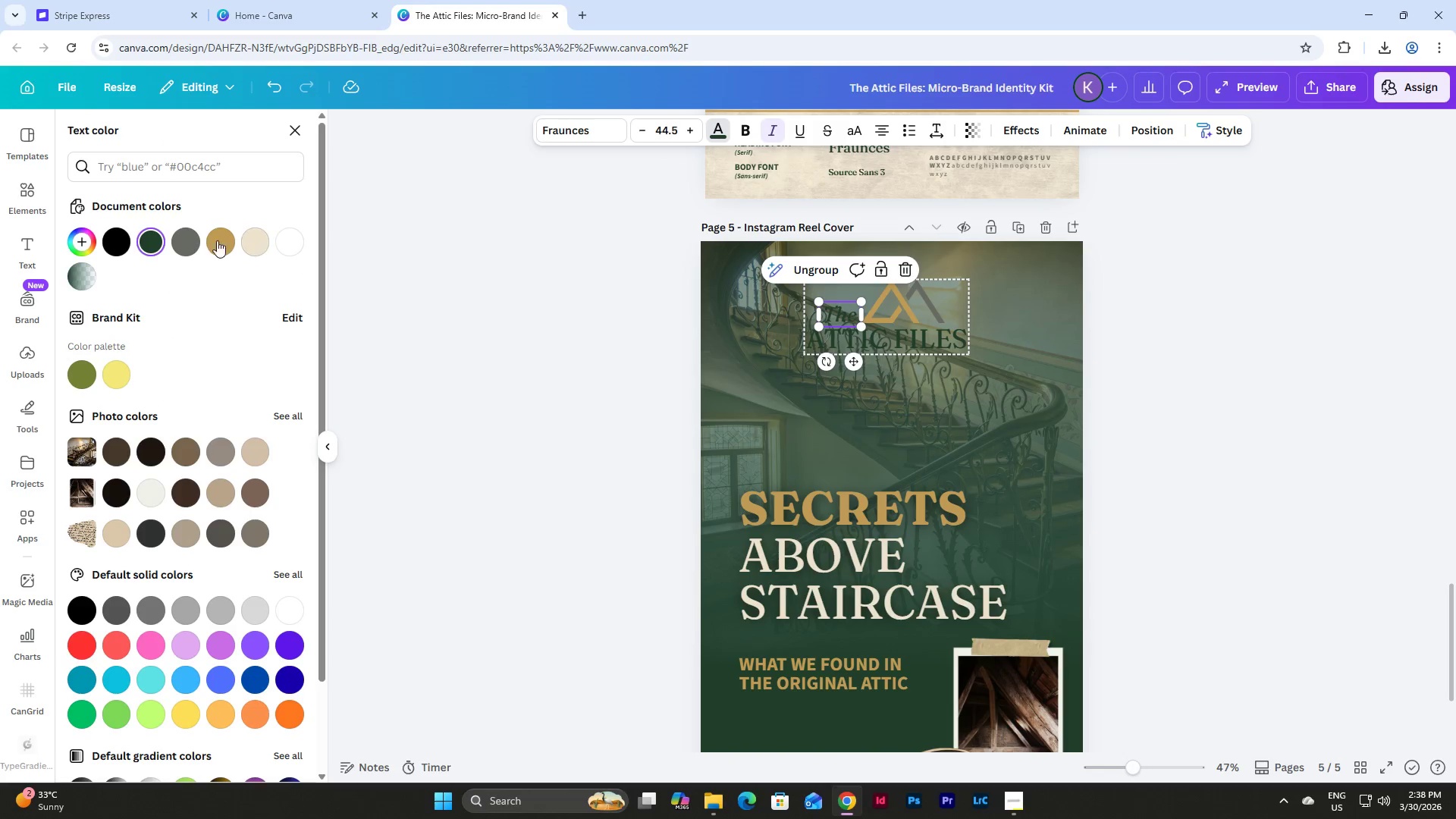 
left_click([193, 237])
 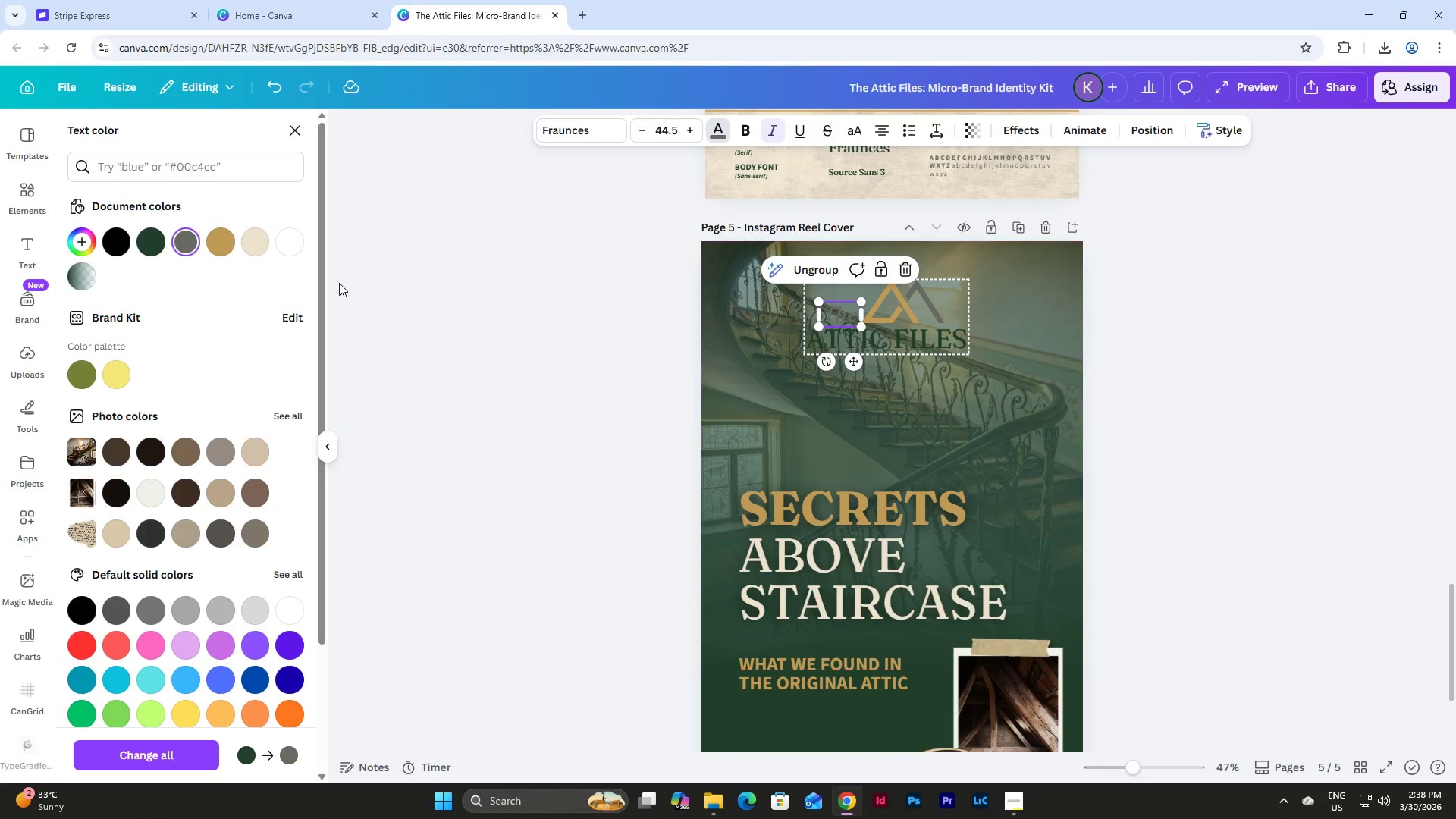 
left_click([281, 240])
 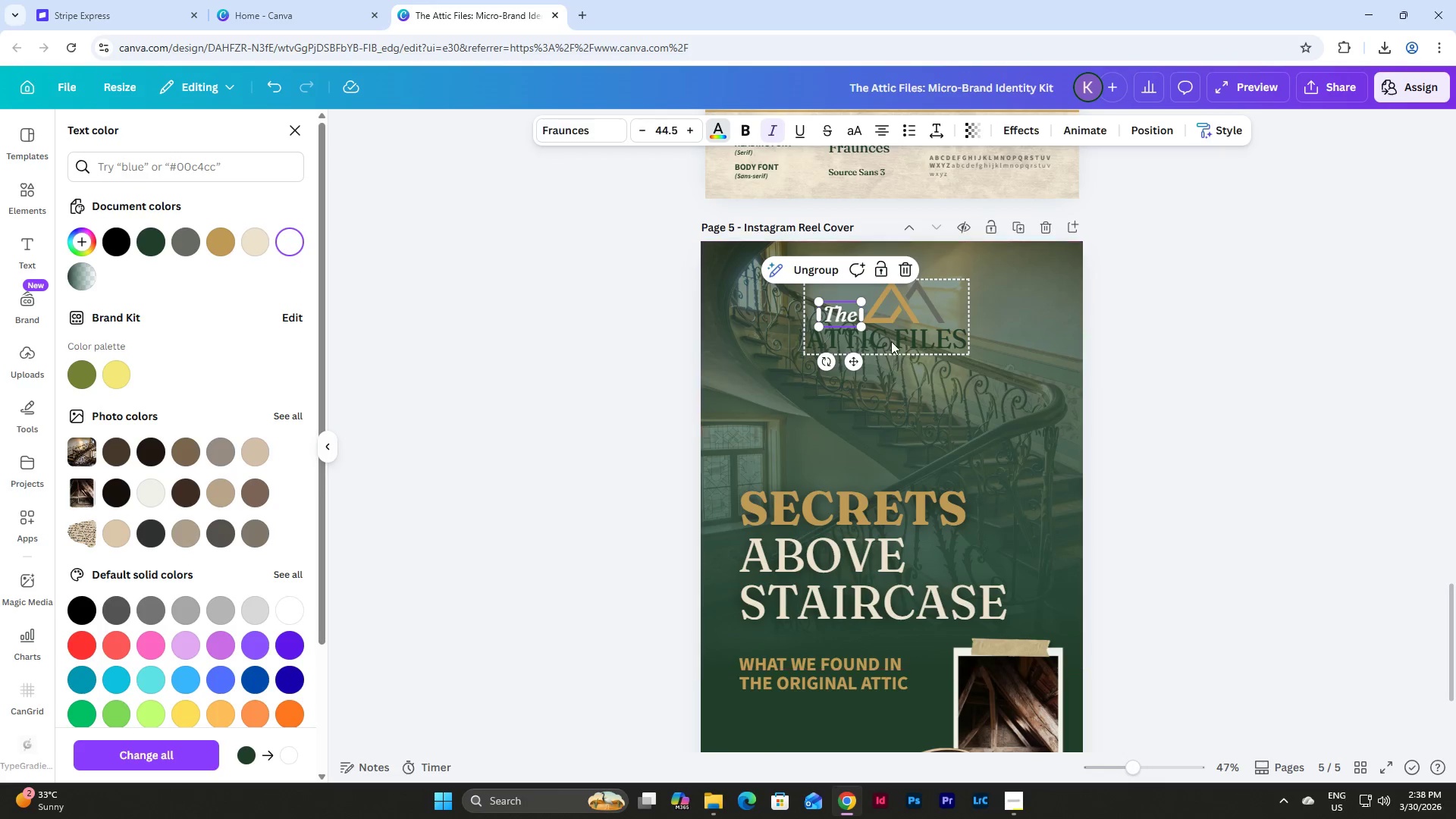 
left_click([890, 339])
 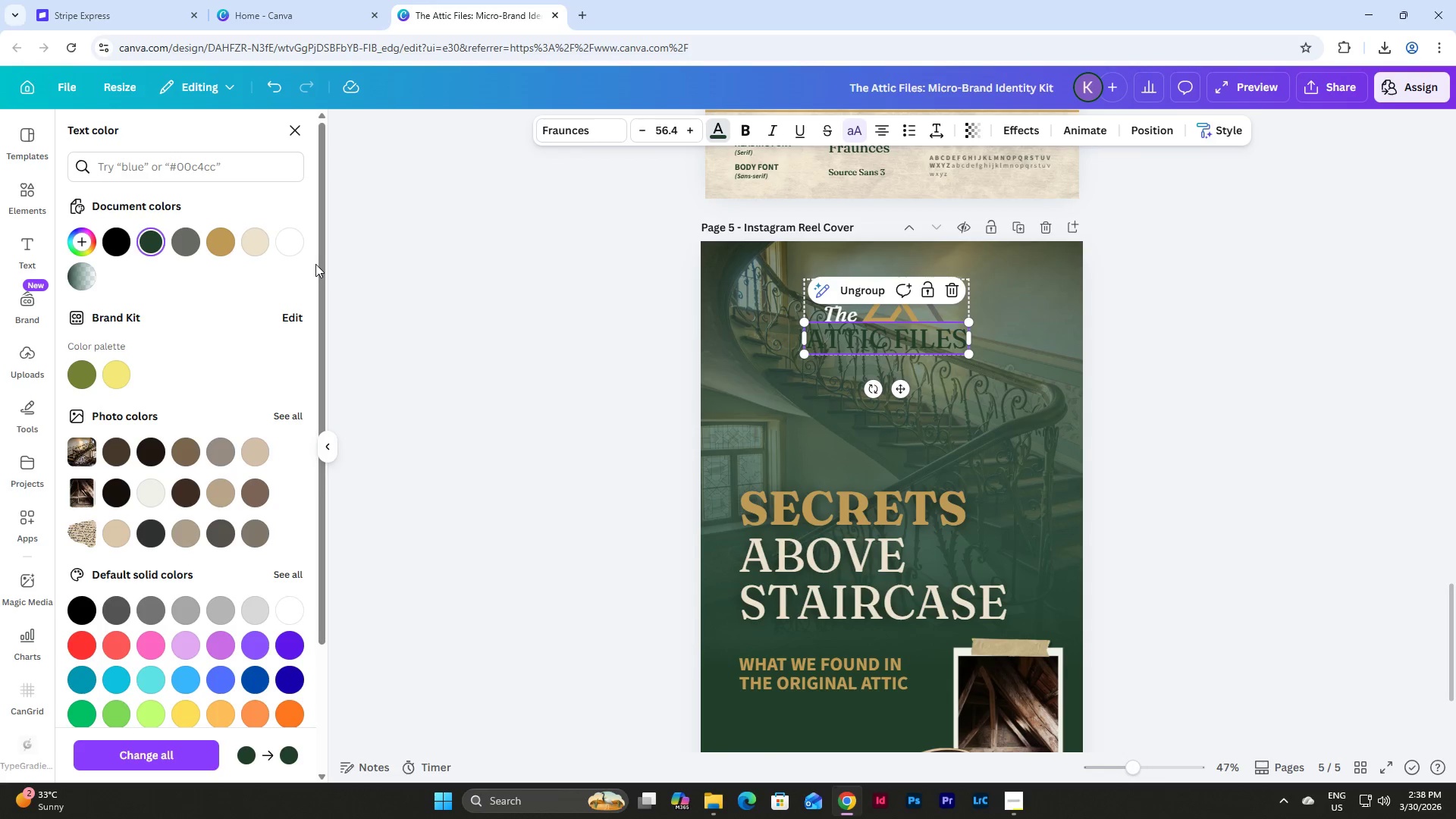 
left_click([291, 246])
 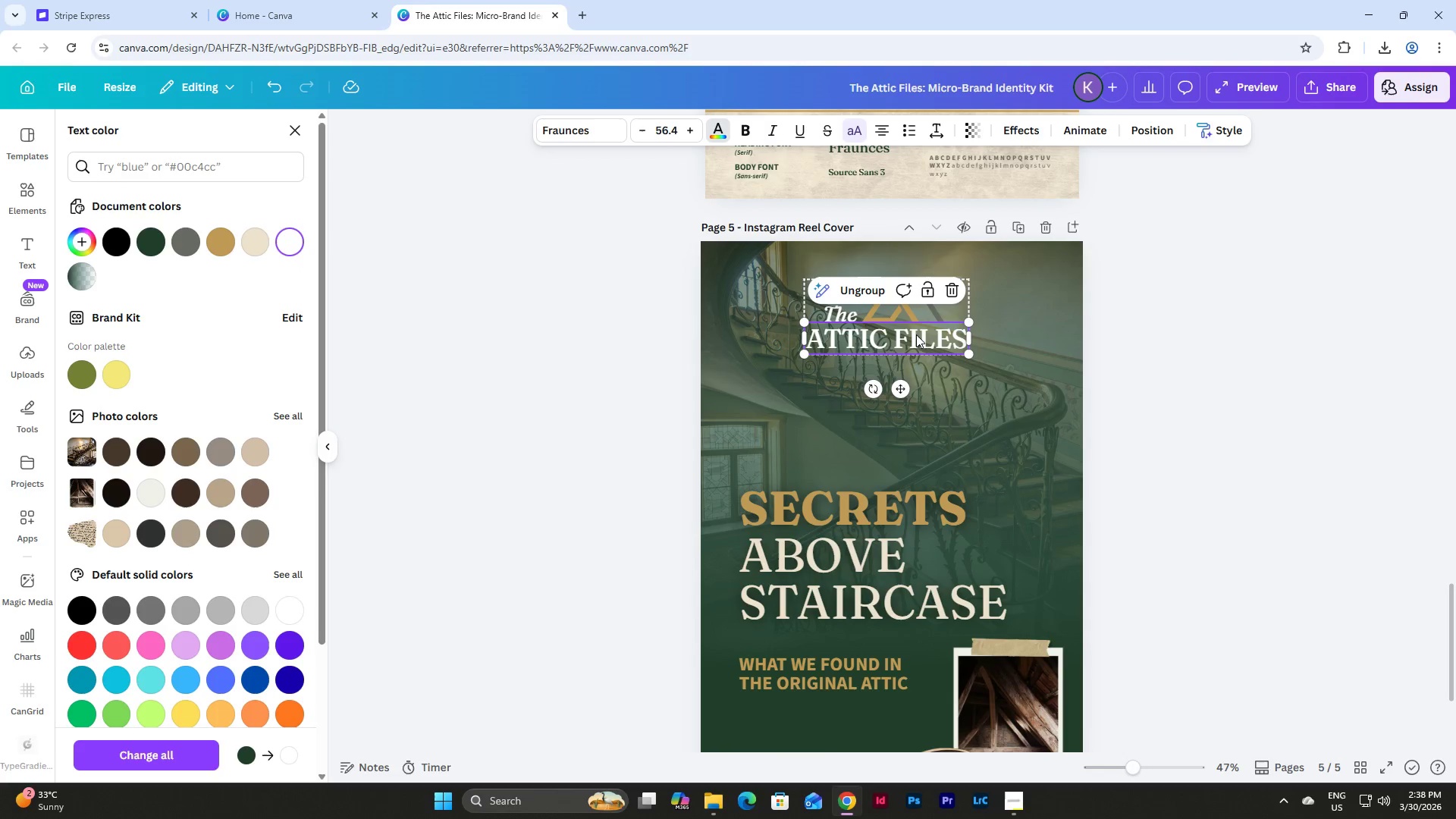 
left_click([916, 334])
 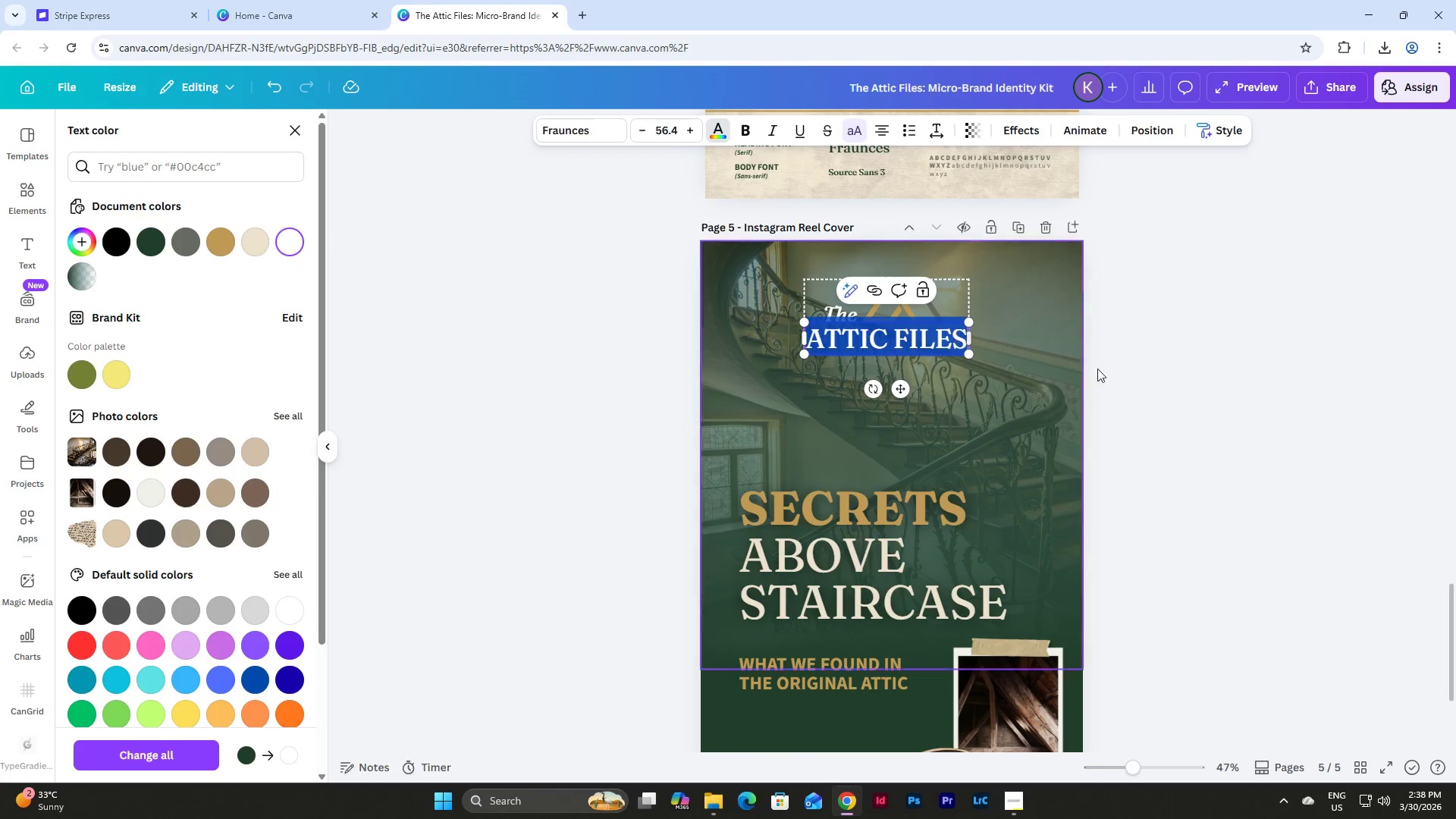 
left_click([1209, 378])
 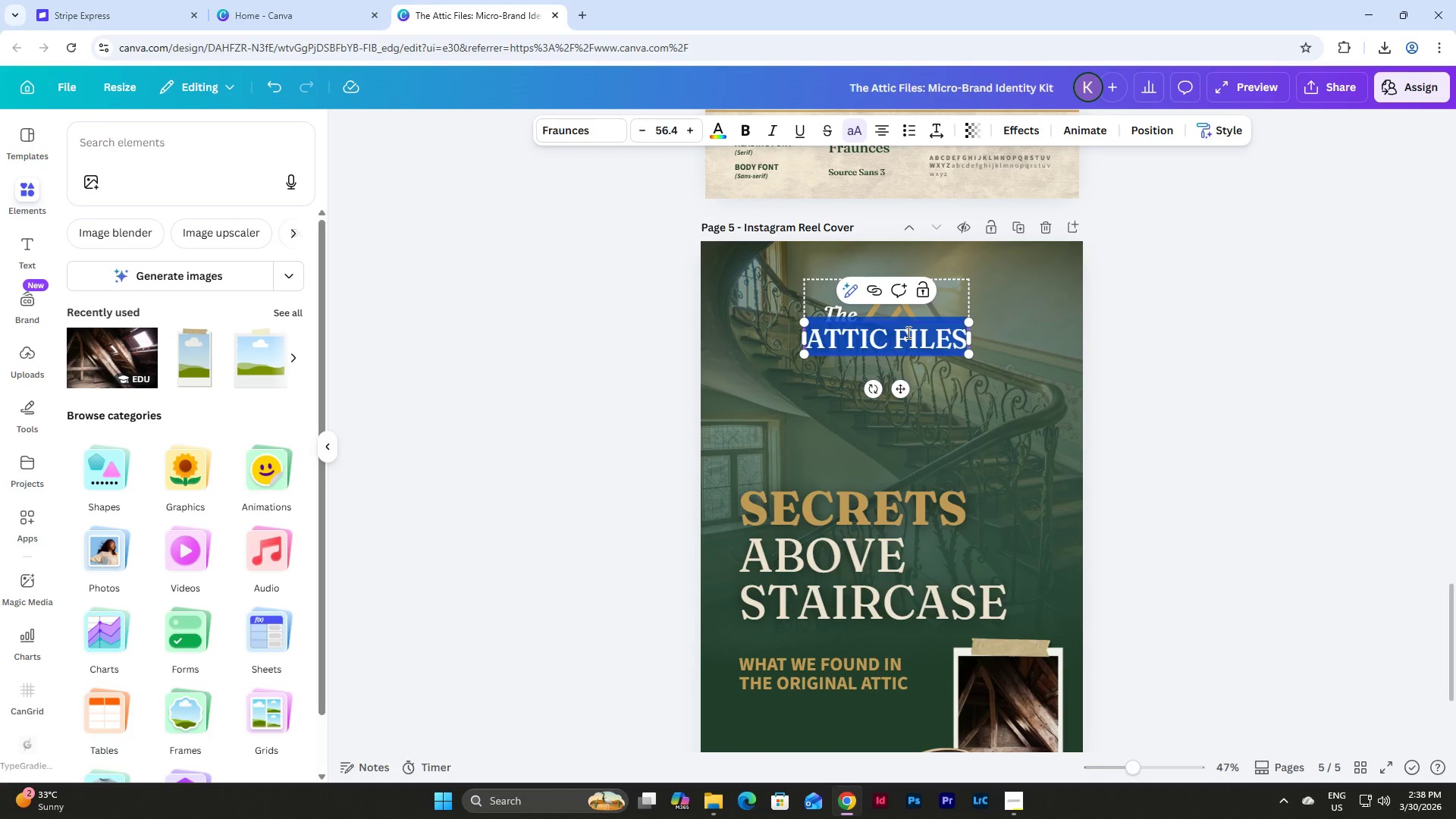 
left_click([907, 332])
 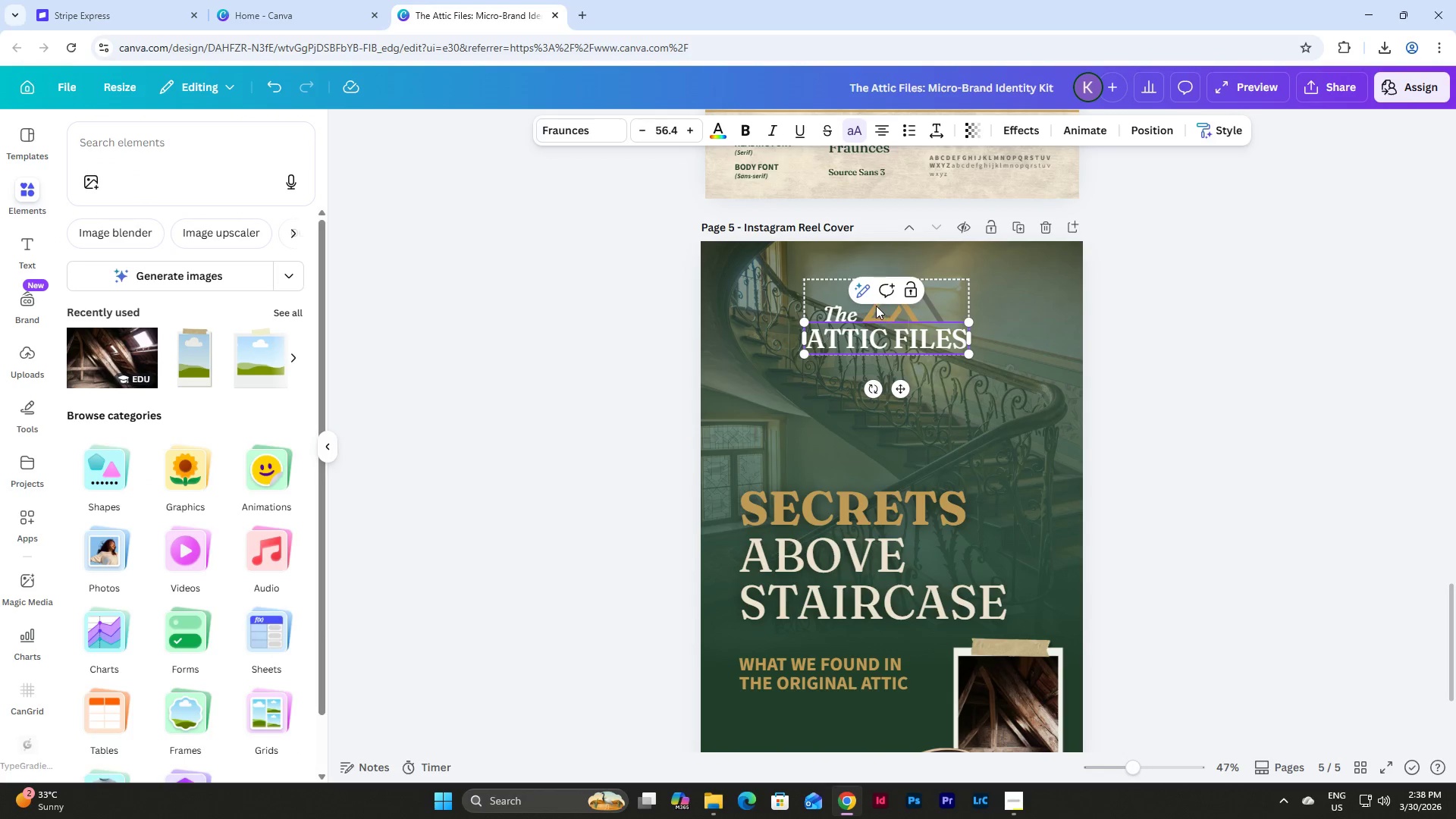 
left_click([876, 306])
 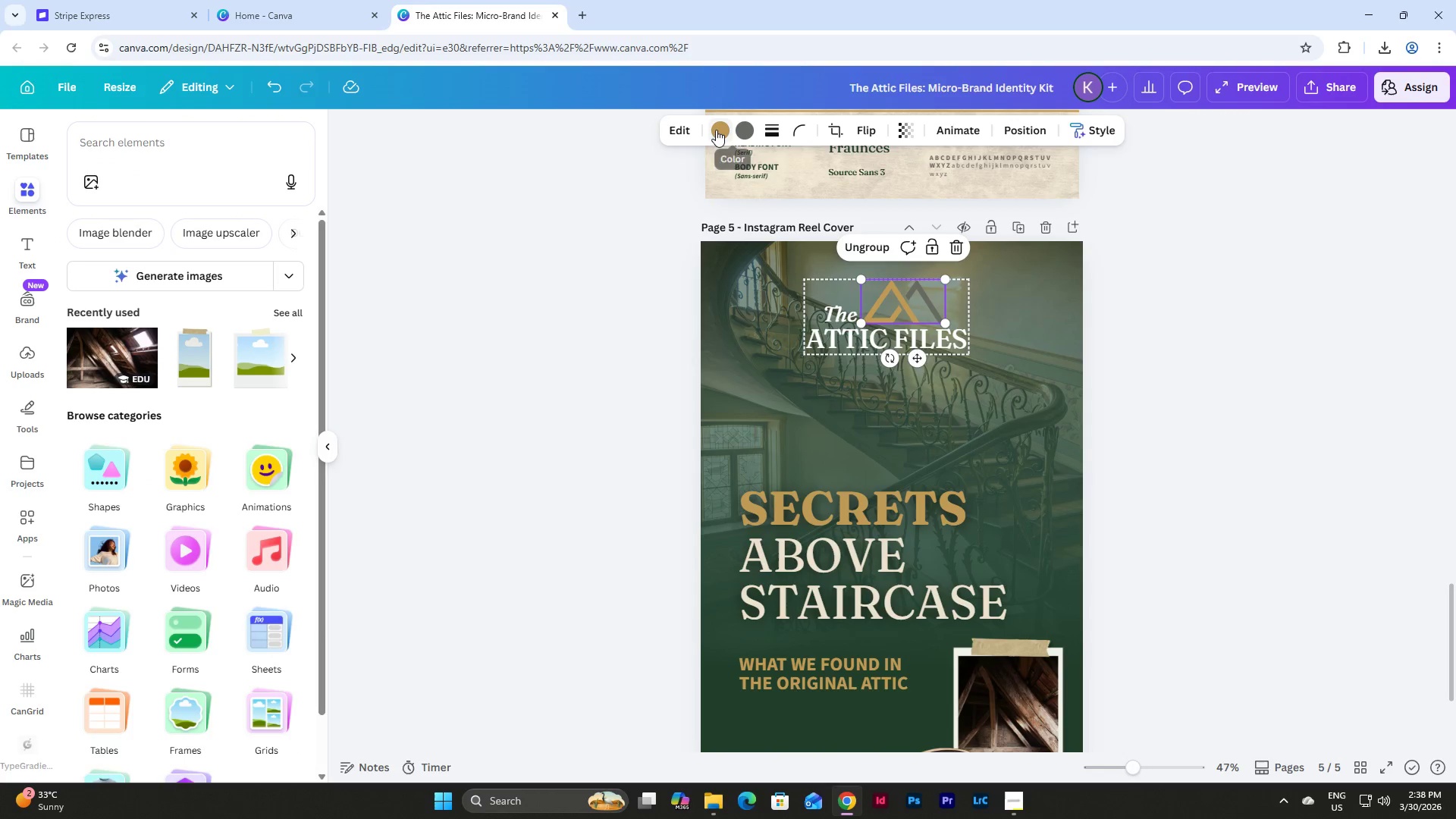 
left_click([716, 130])
 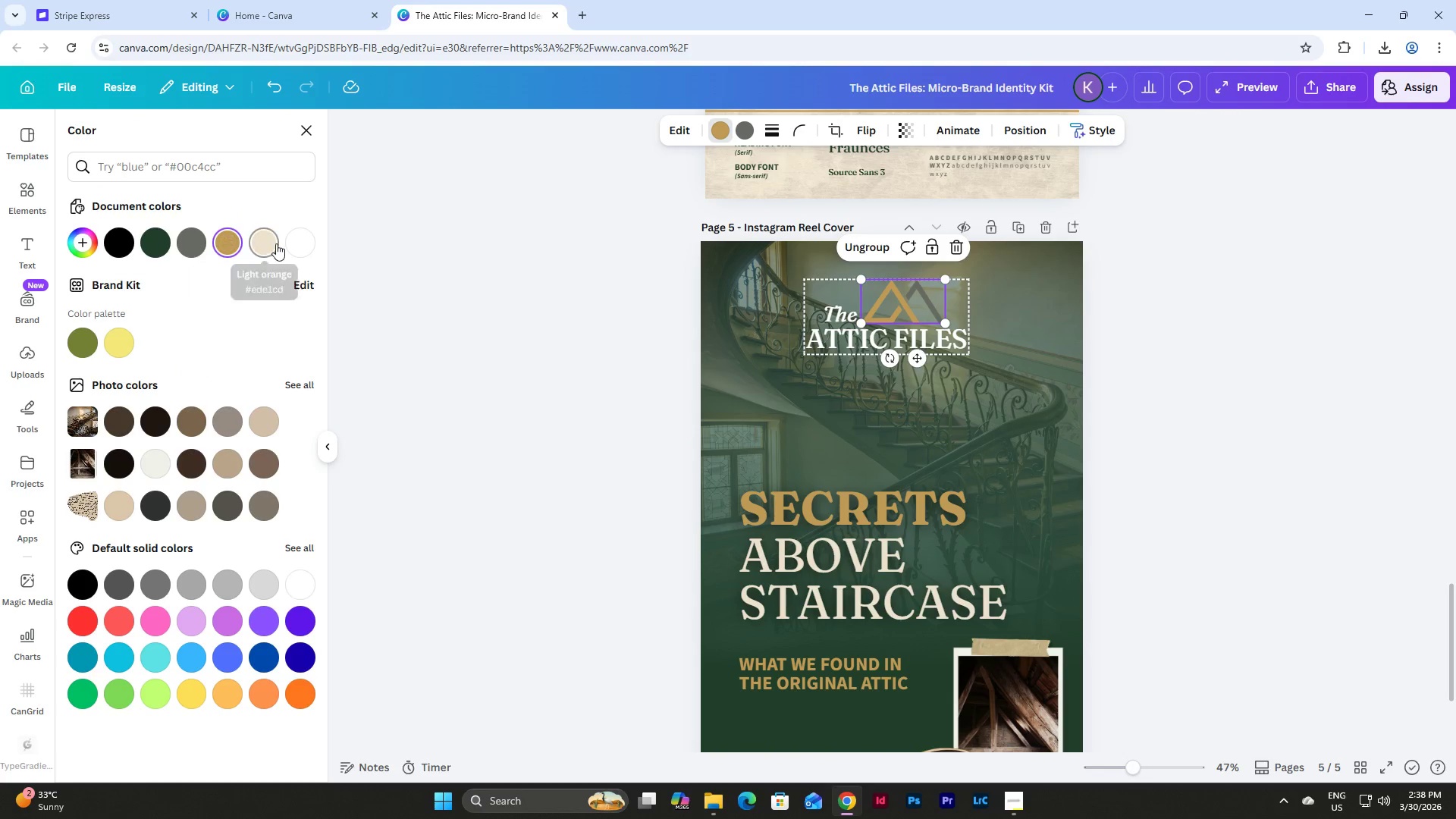 
left_click([297, 240])
 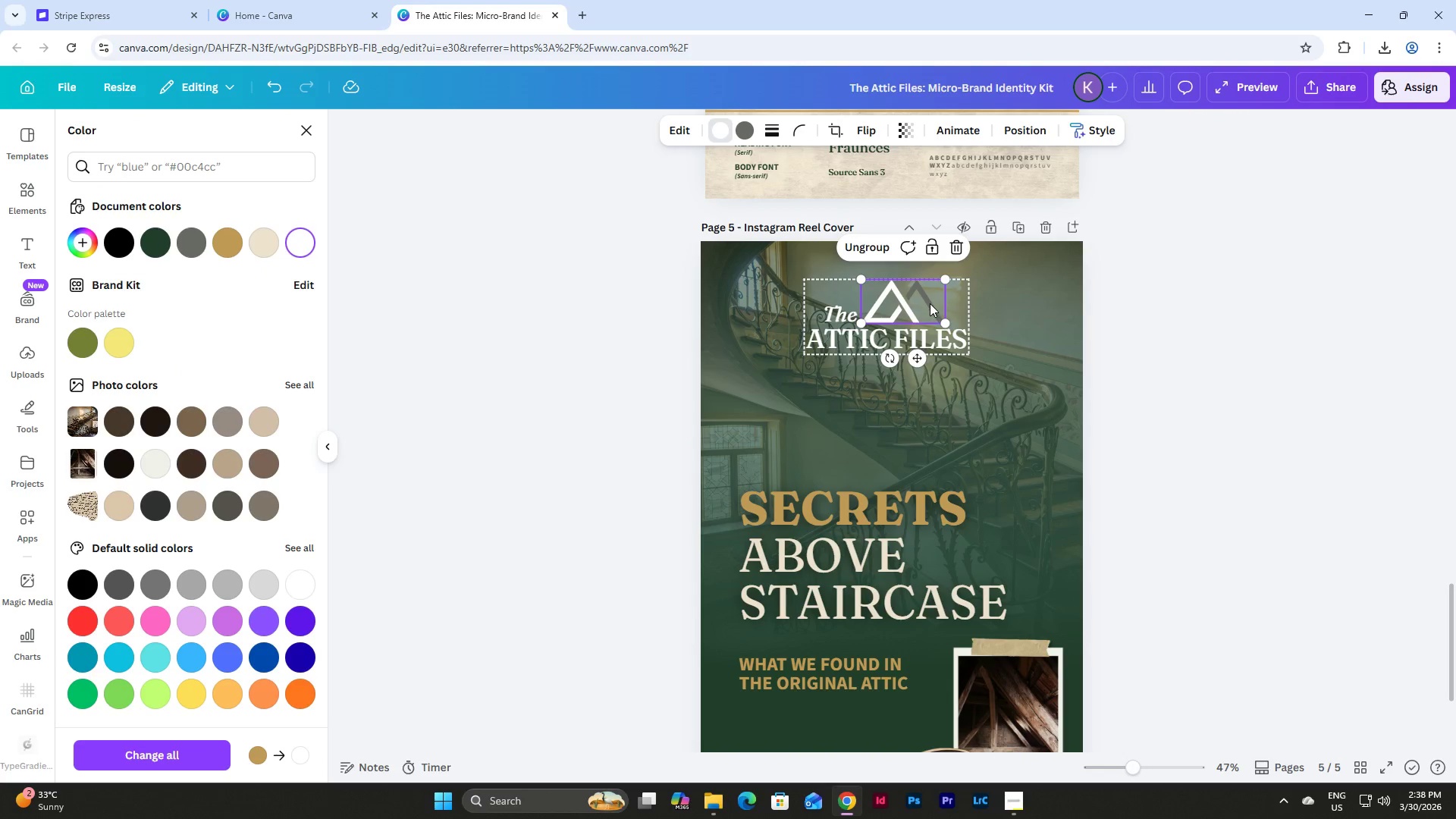 
left_click([930, 303])
 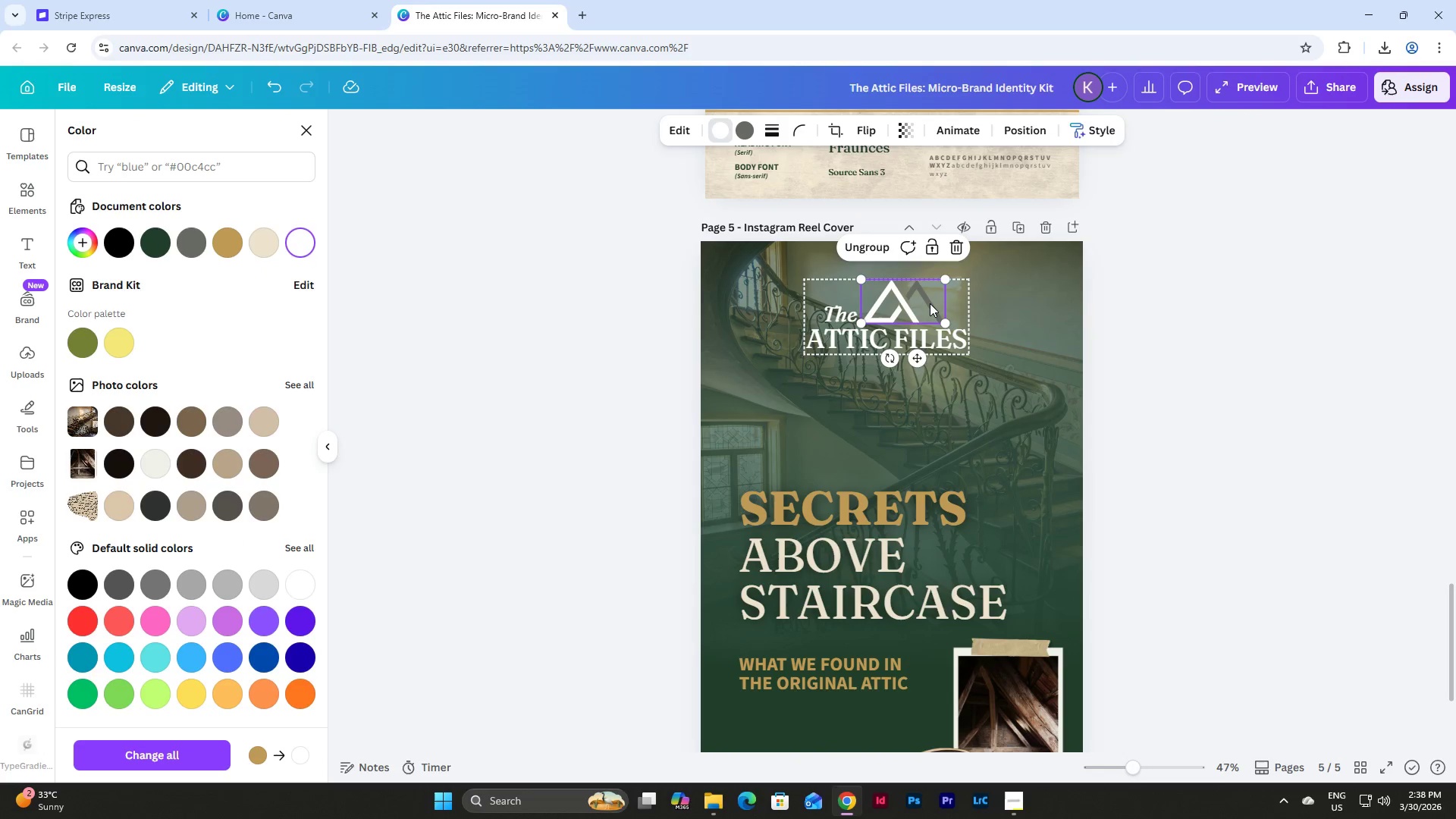 
left_click([930, 303])
 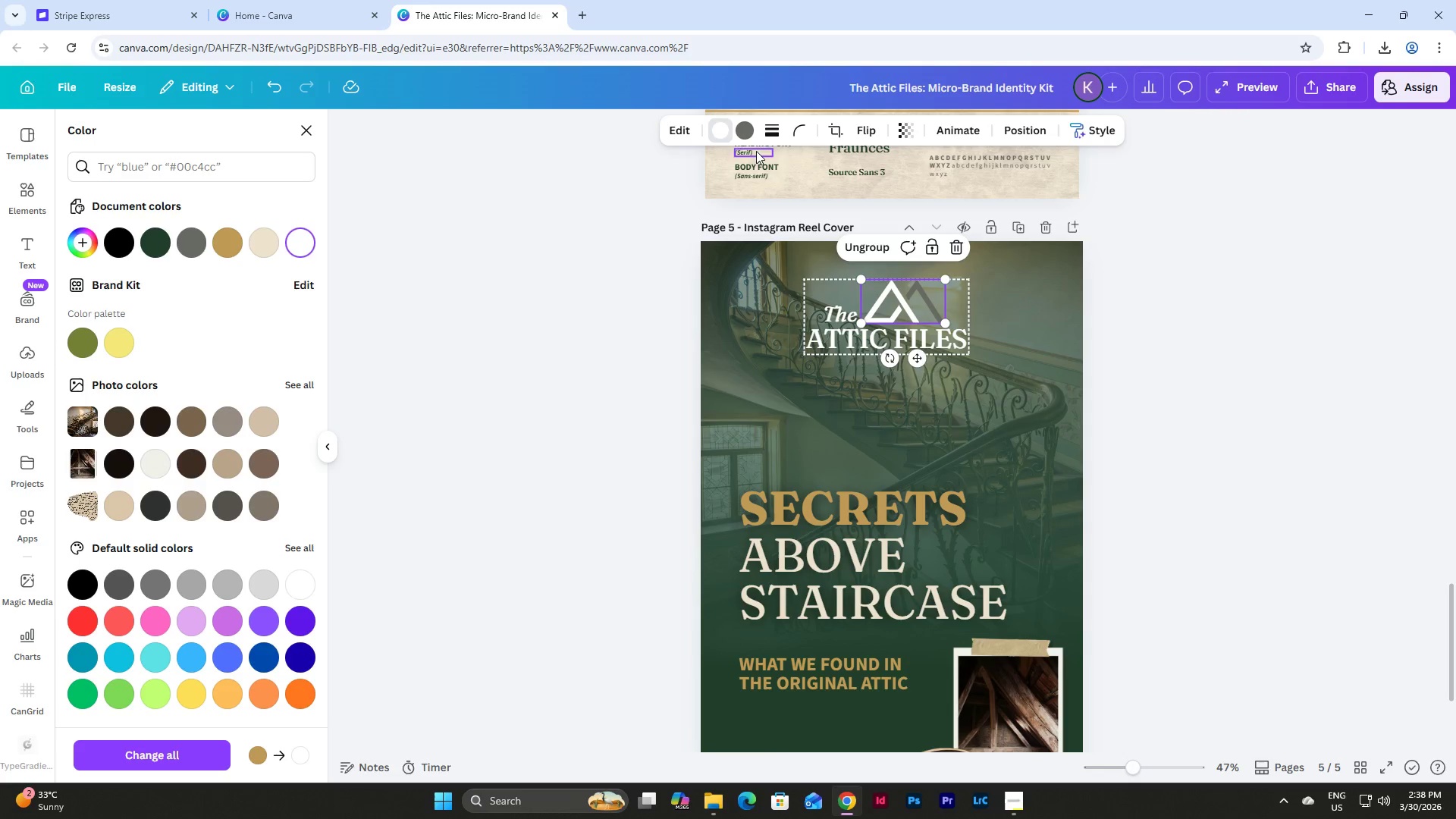 
left_click([751, 125])
 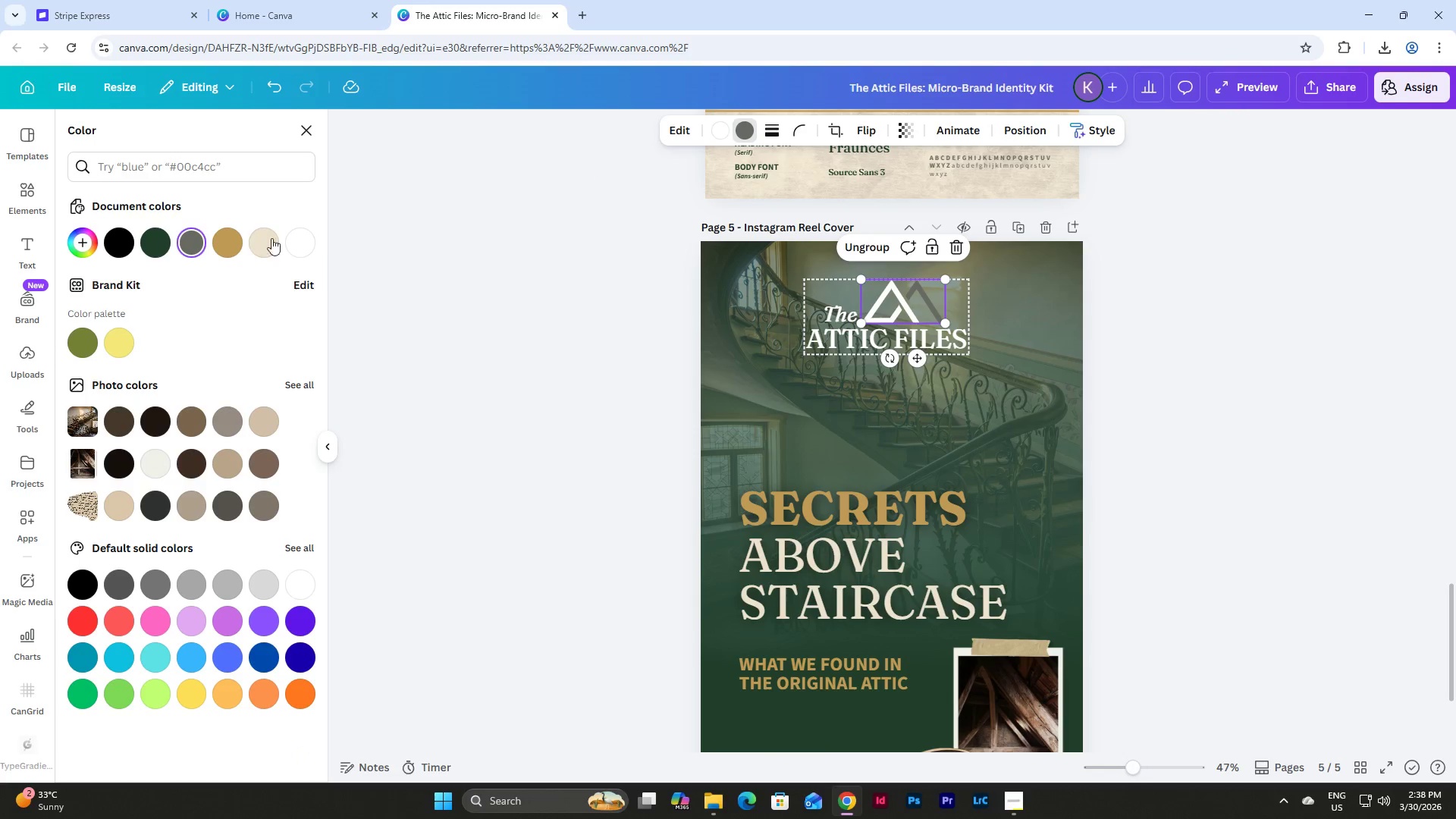 
left_click([308, 246])
 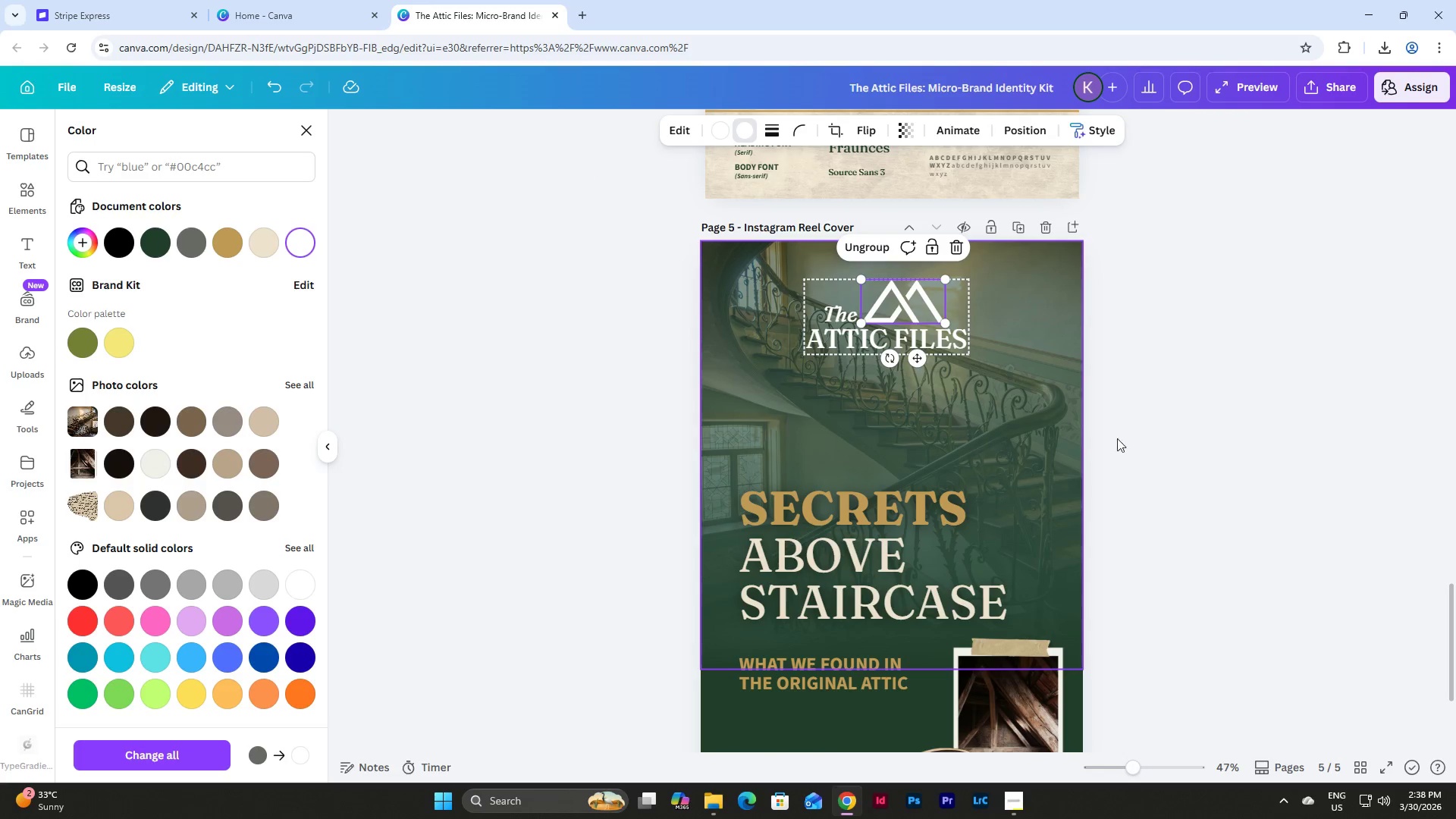 
left_click([1303, 451])
 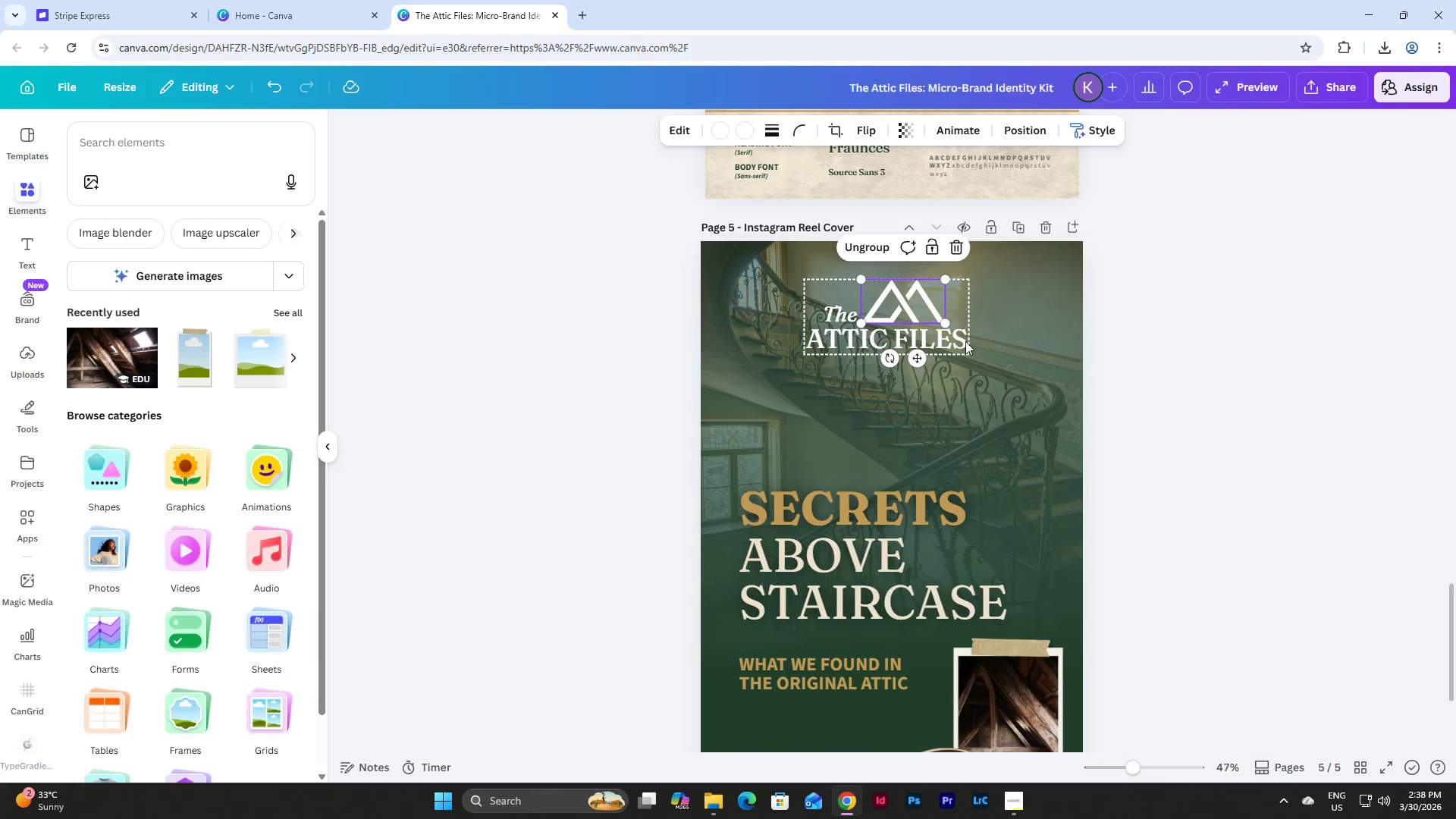 
double_click([1197, 417])
 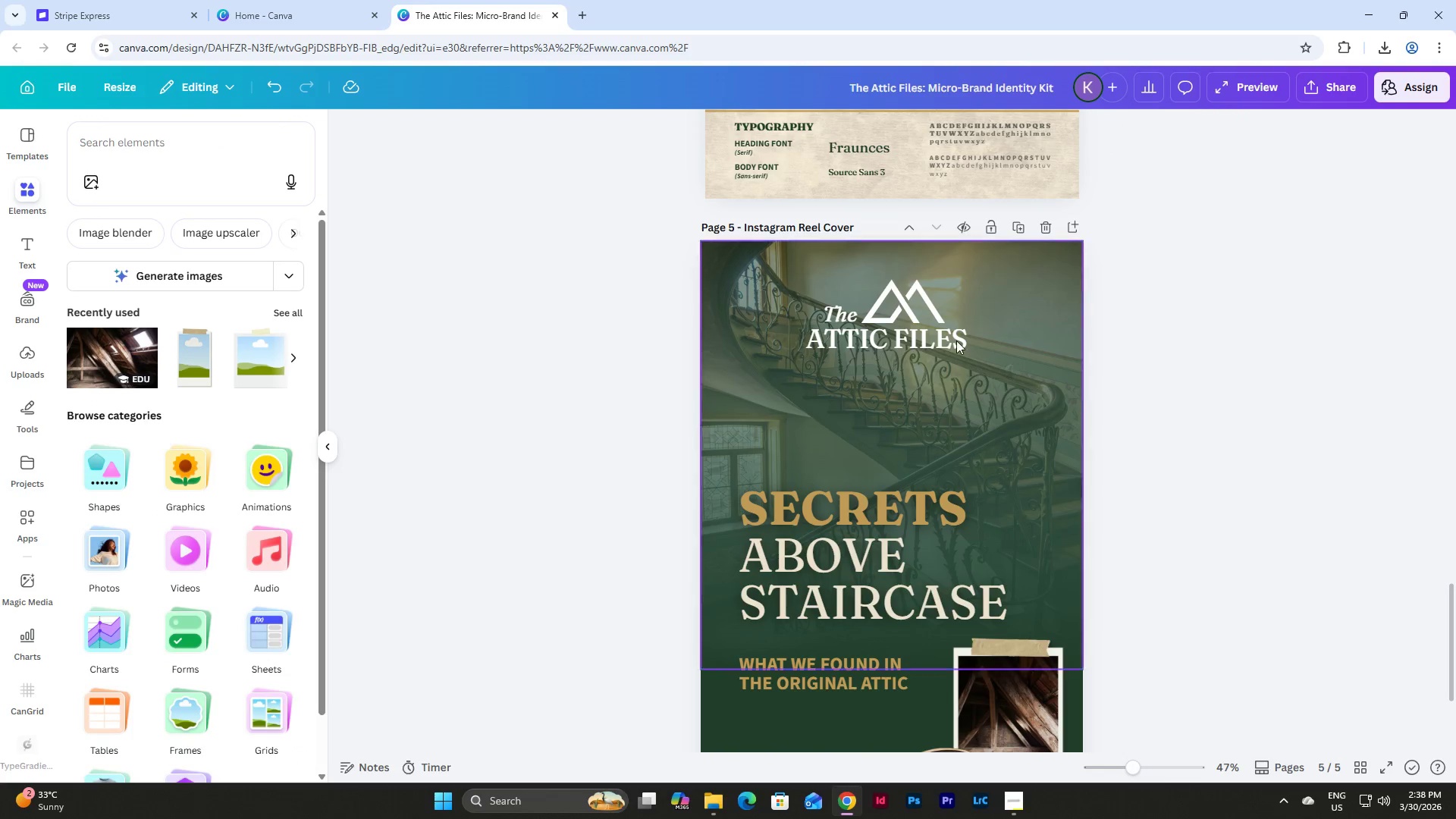 
left_click([927, 319])
 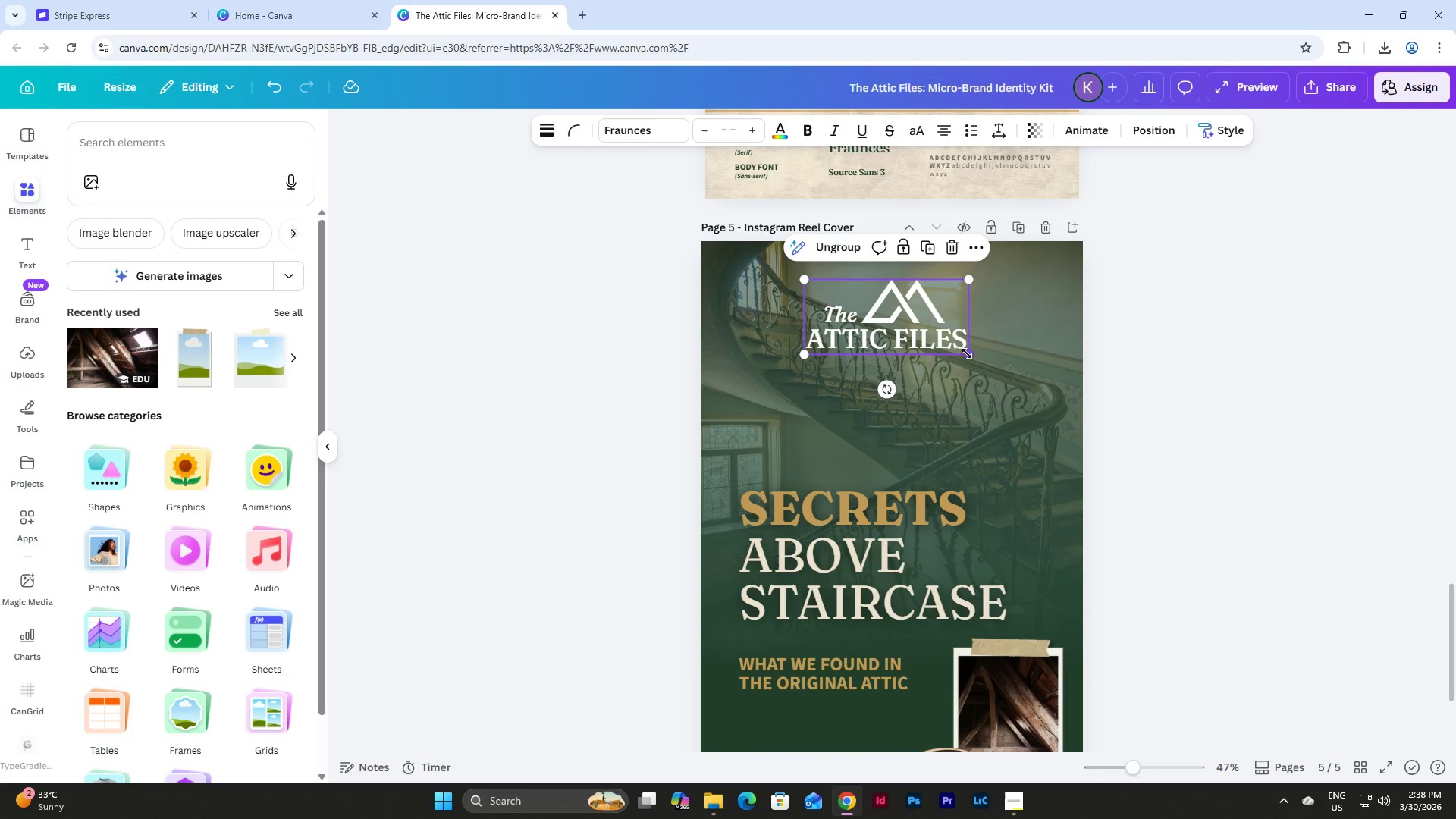 
left_click_drag(start_coordinate=[968, 353], to_coordinate=[913, 322])
 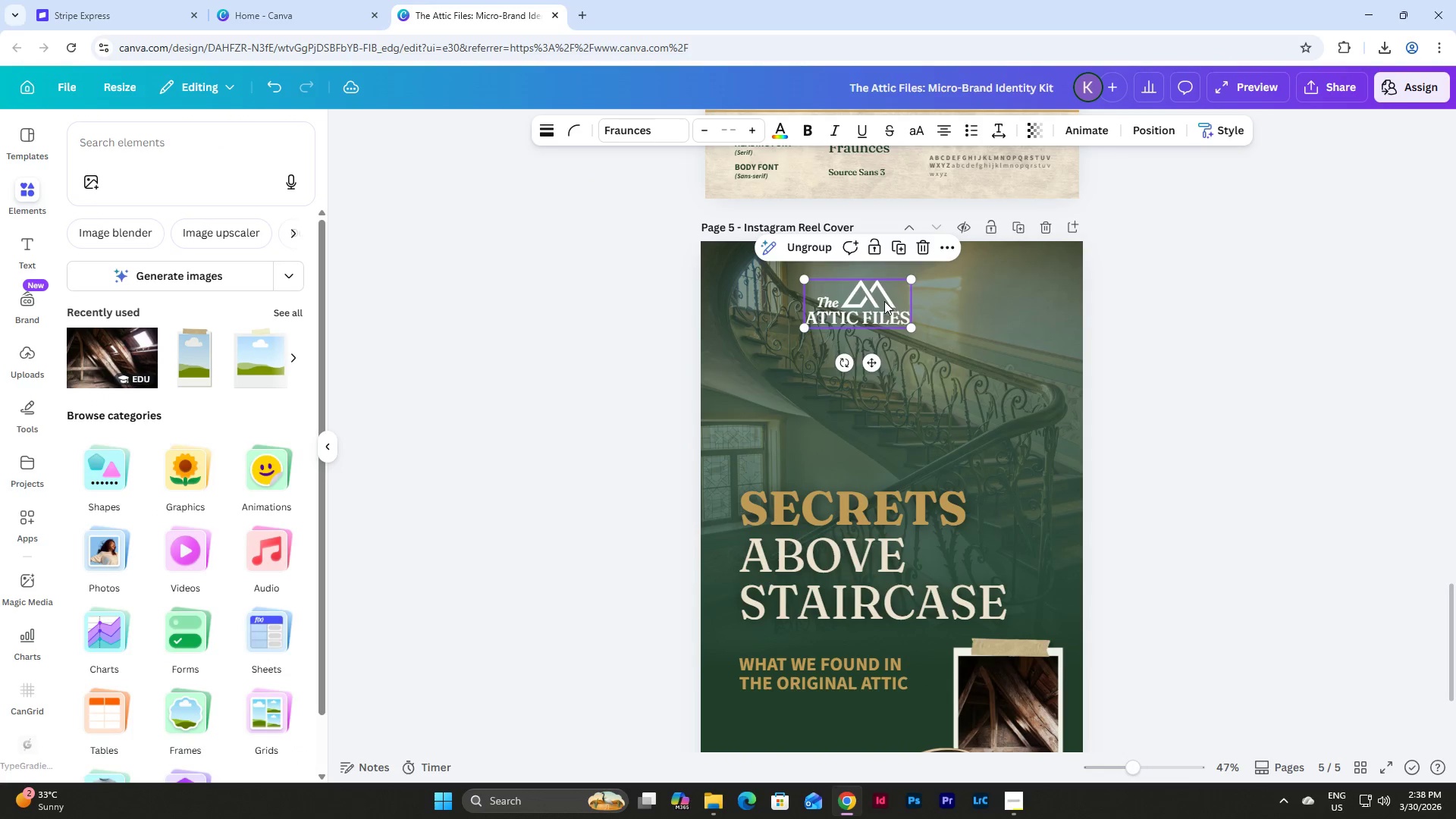 
left_click_drag(start_coordinate=[884, 301], to_coordinate=[914, 303])
 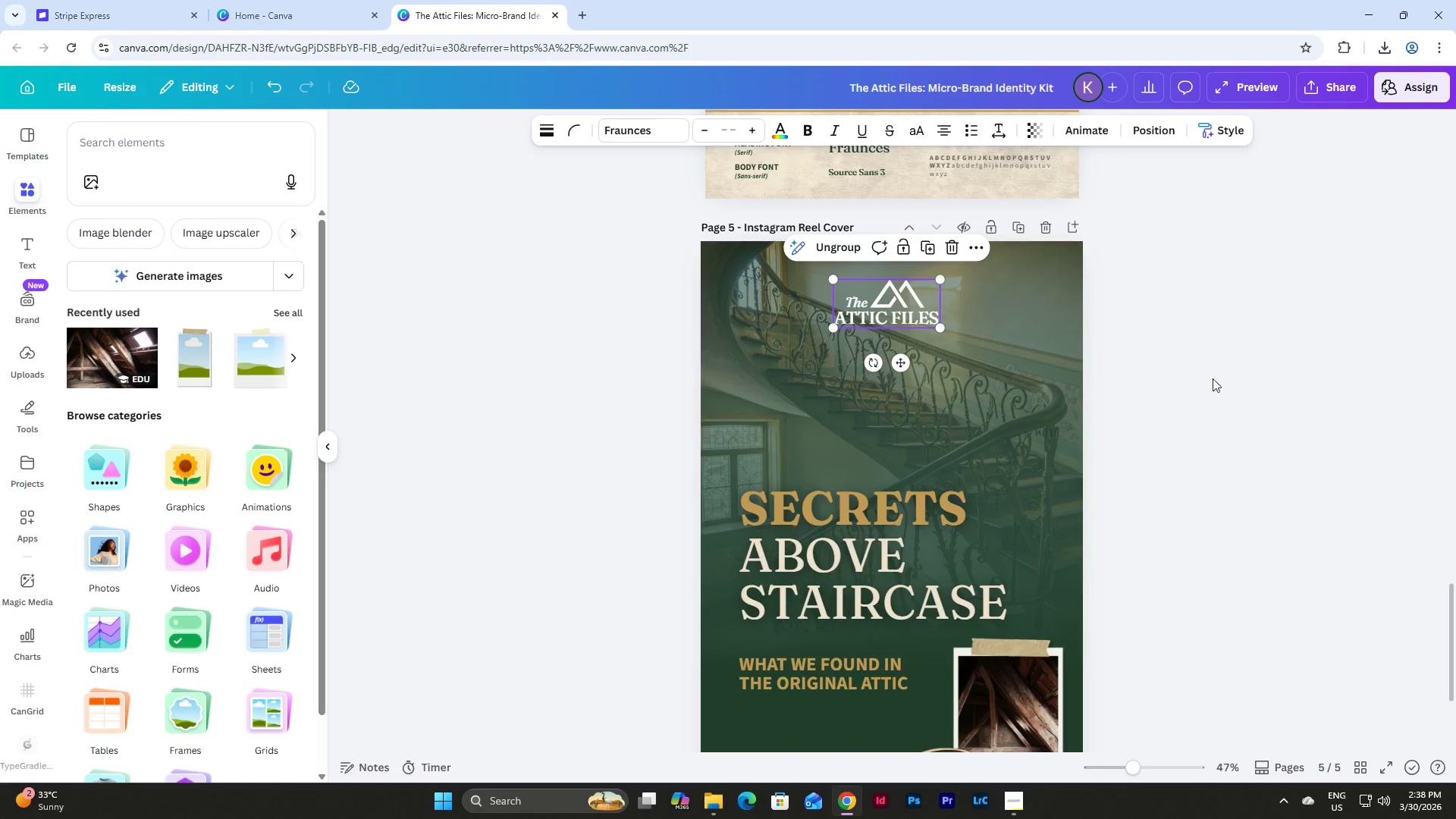 
left_click([1223, 379])
 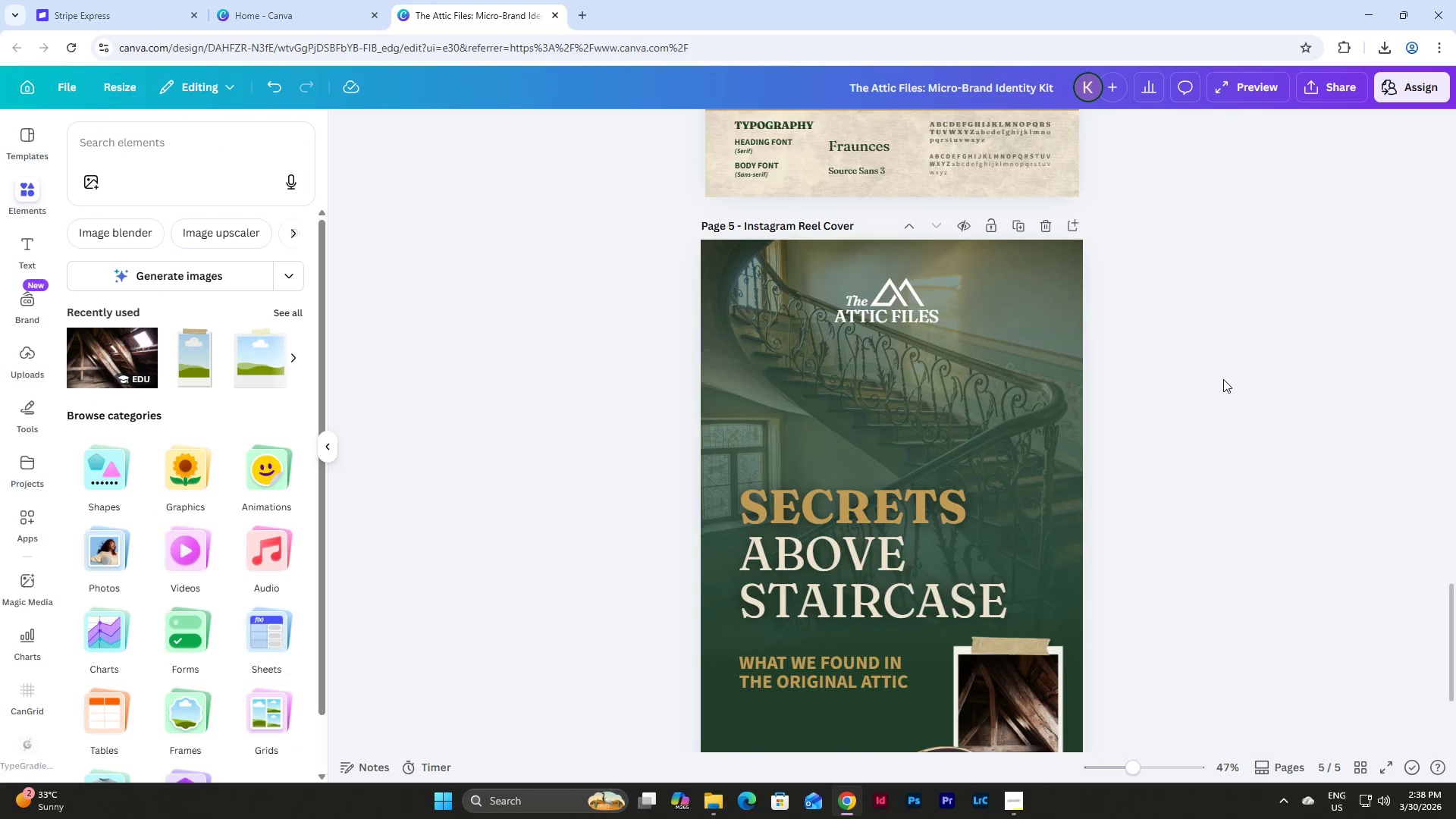 
scroll: coordinate [1223, 379], scroll_direction: down, amount: 2.0
 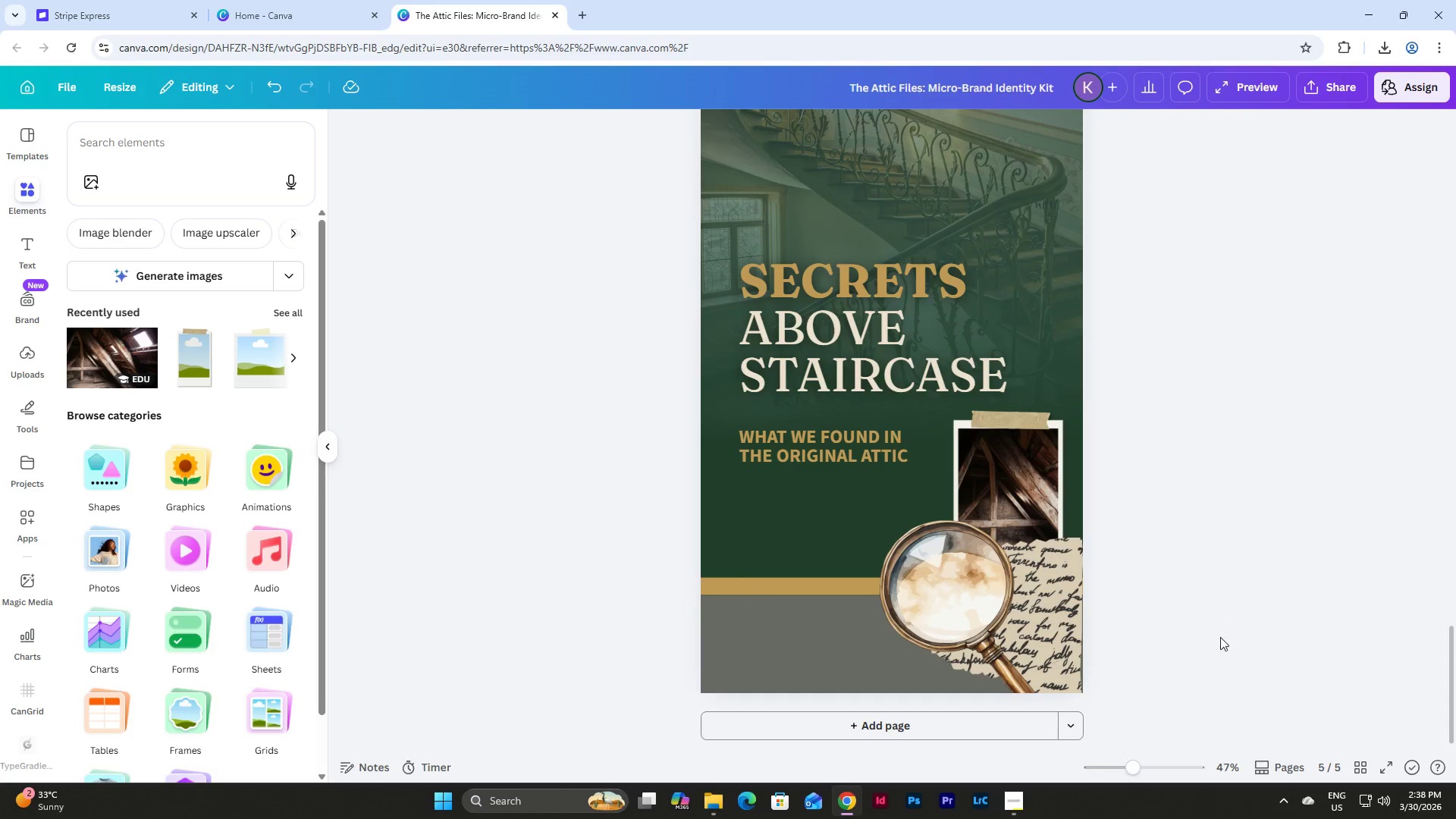 
left_click_drag(start_coordinate=[1222, 689], to_coordinate=[682, 293])
 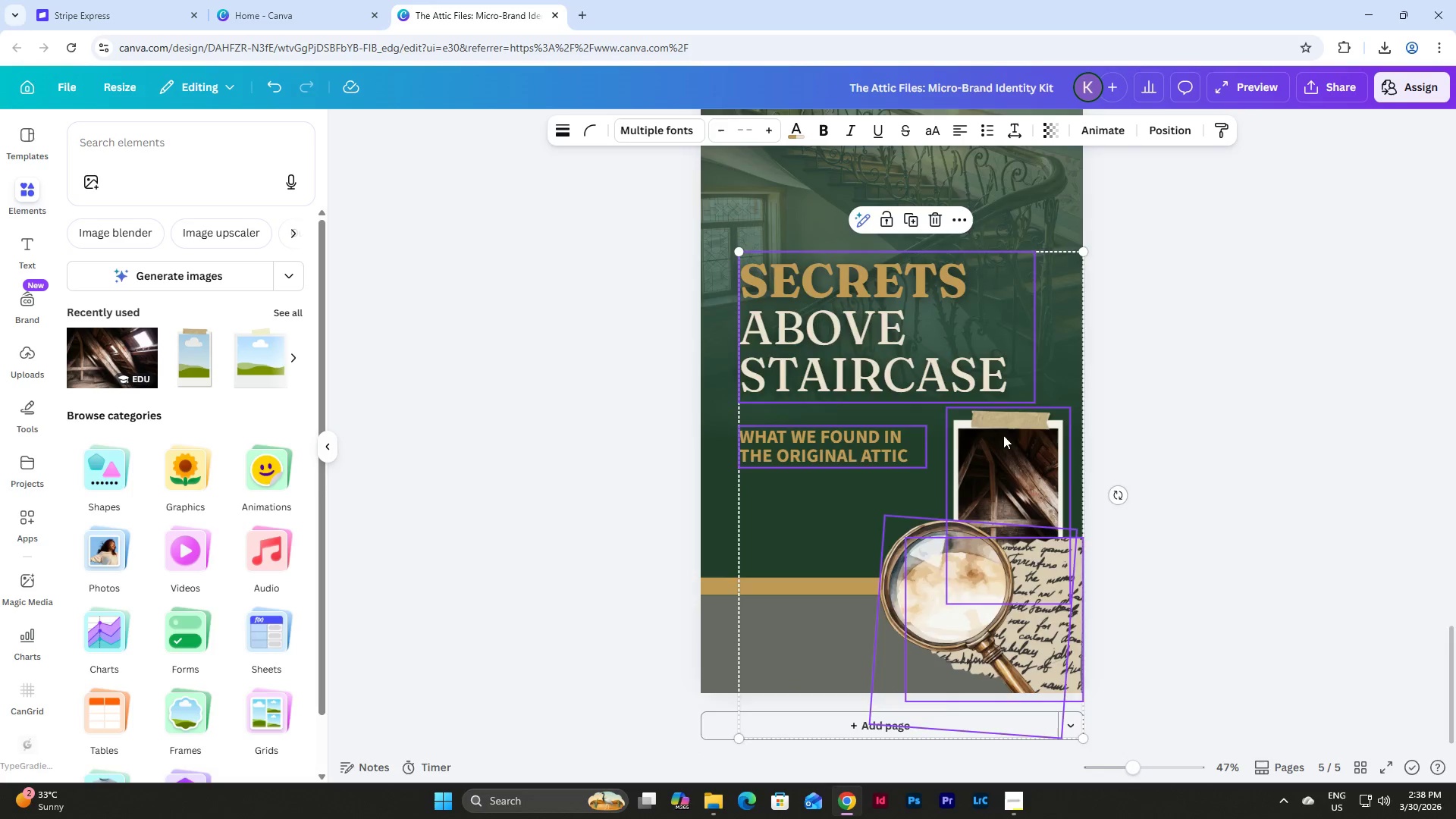 
scroll: coordinate [1003, 435], scroll_direction: up, amount: 1.0
 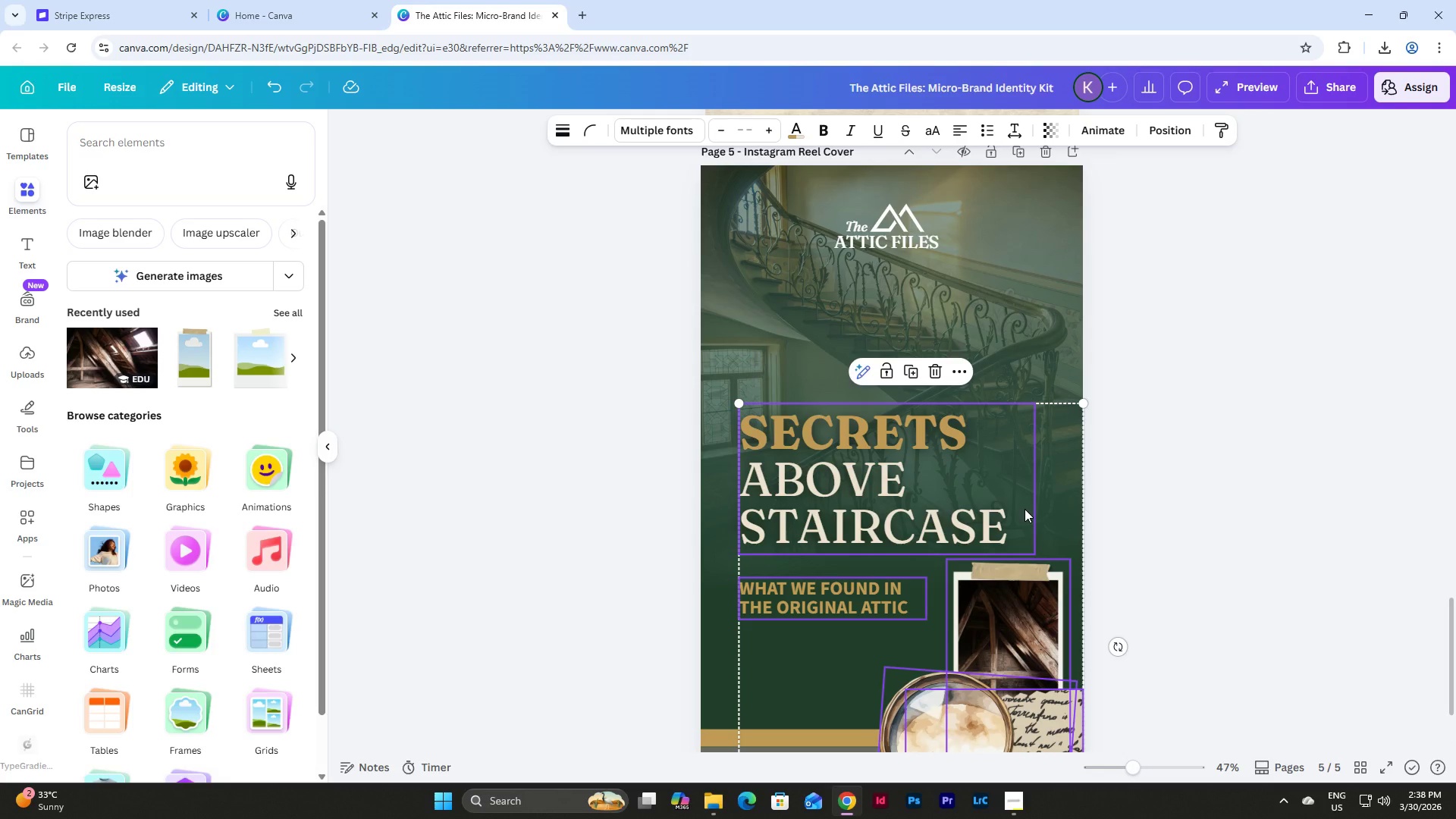 
left_click_drag(start_coordinate=[1025, 509], to_coordinate=[1023, 438])
 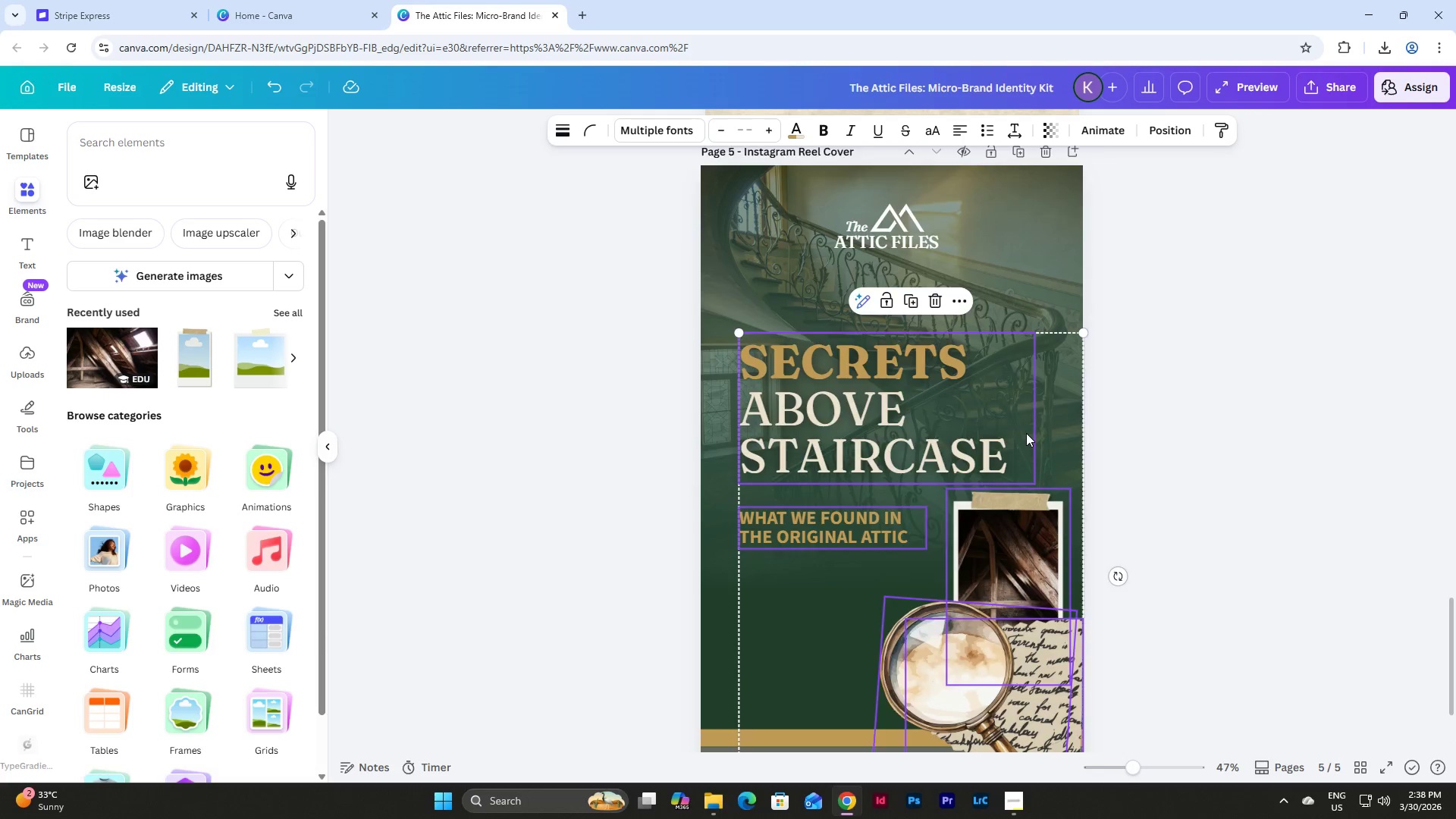 
scroll: coordinate [1026, 433], scroll_direction: down, amount: 2.0
 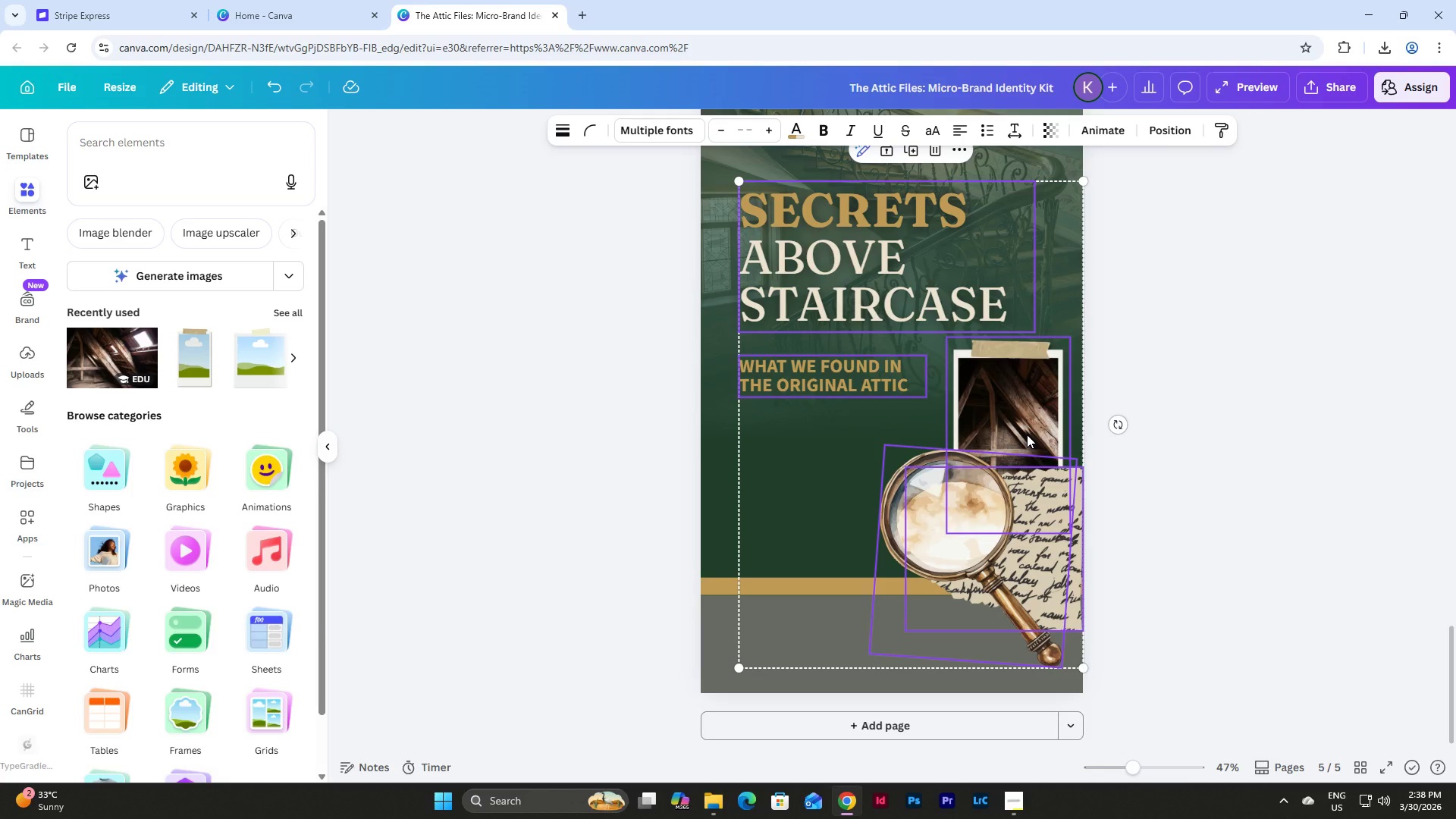 
scroll: coordinate [1027, 435], scroll_direction: up, amount: 1.0
 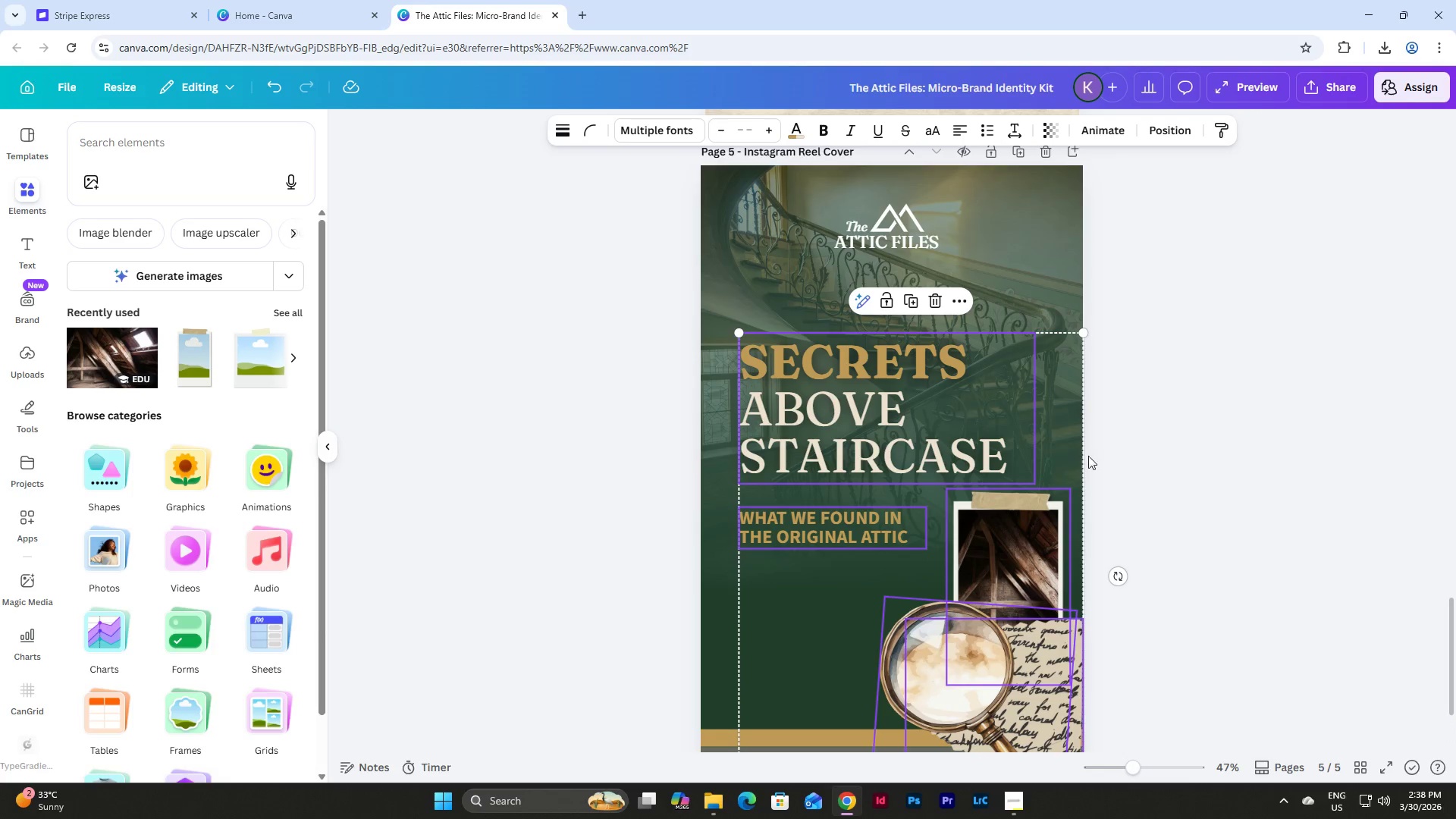 
scroll: coordinate [1087, 450], scroll_direction: down, amount: 2.0
 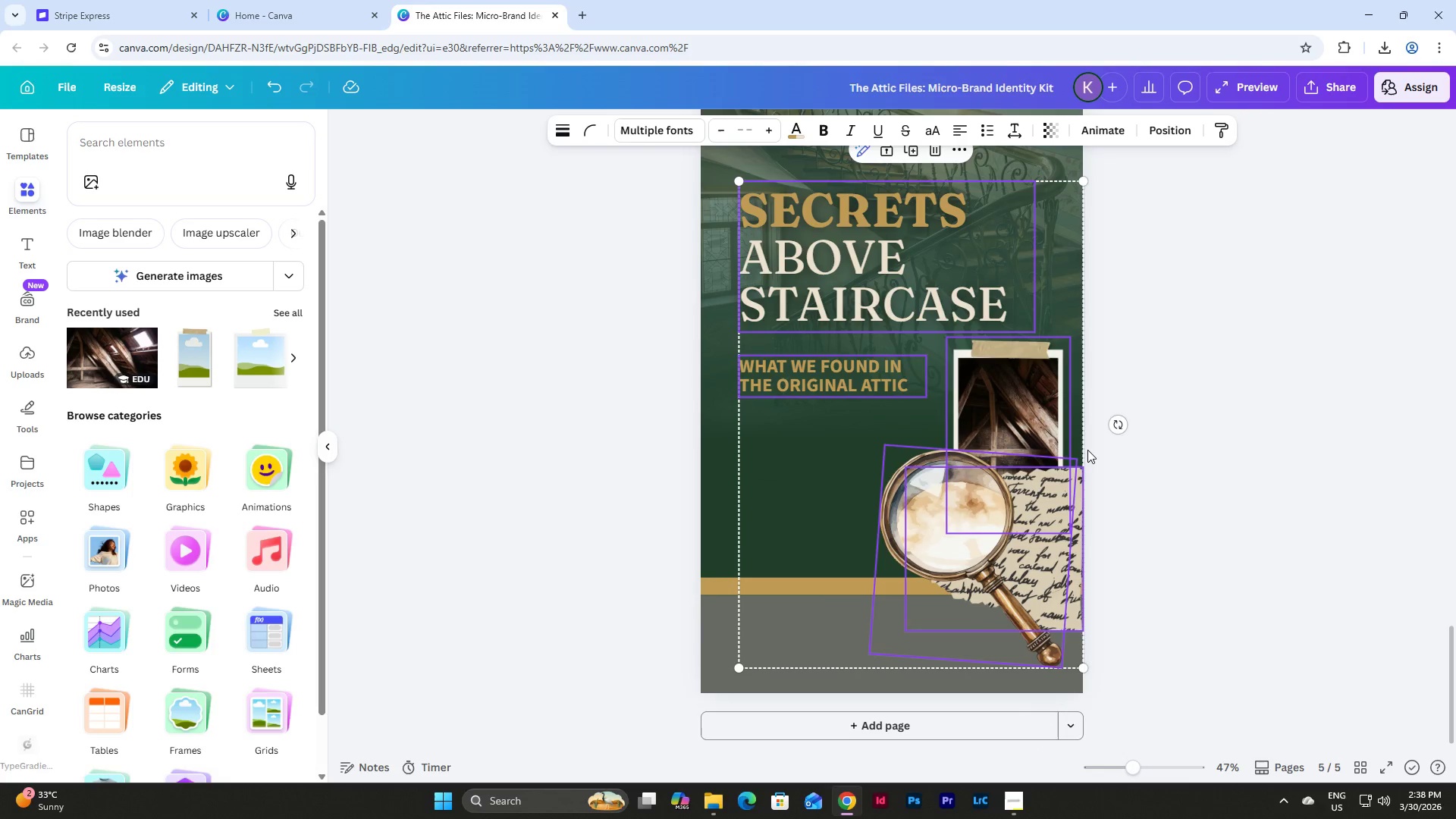 
scroll: coordinate [1090, 450], scroll_direction: none, amount: 0.0
 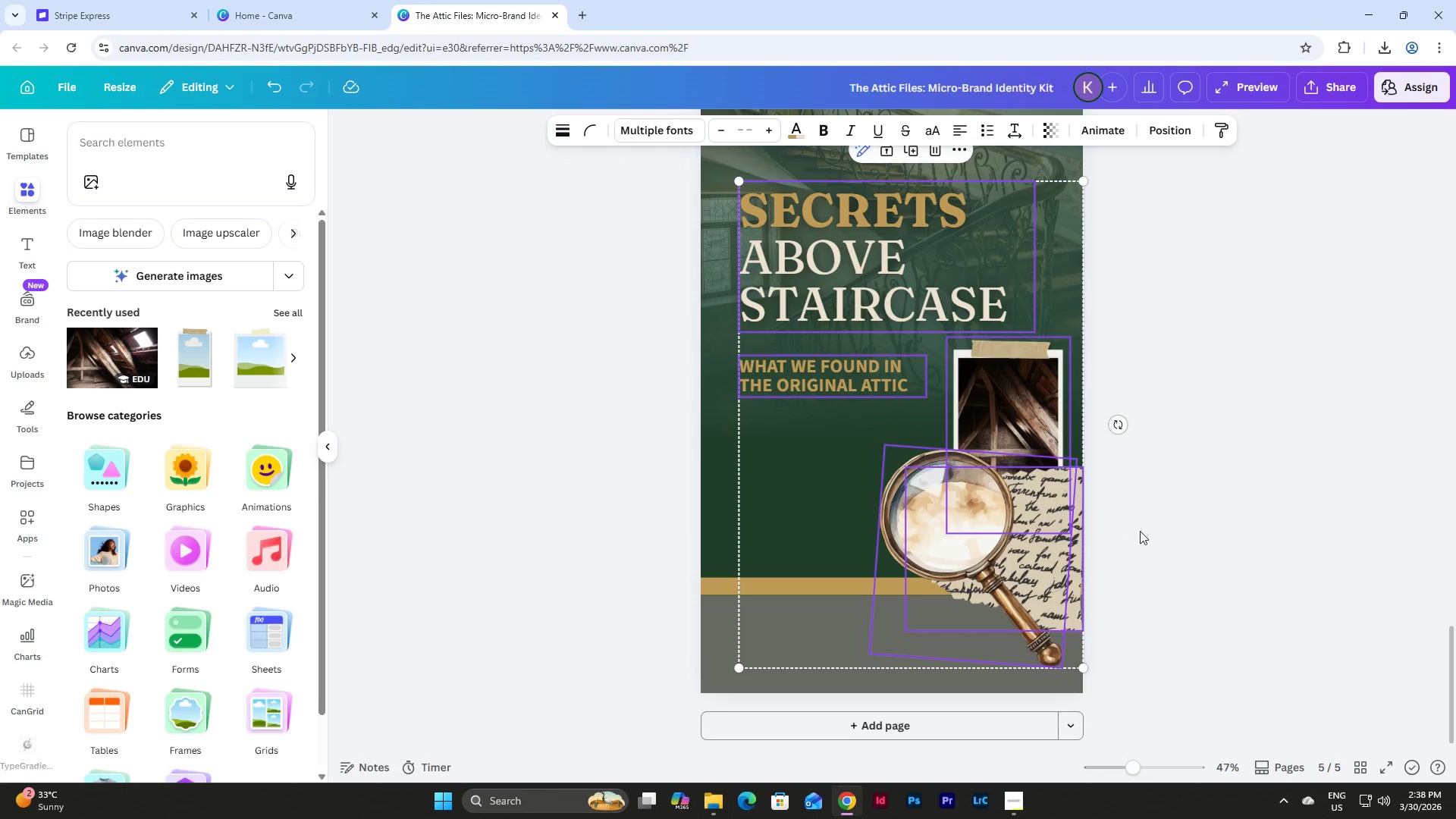 
left_click([1141, 532])
 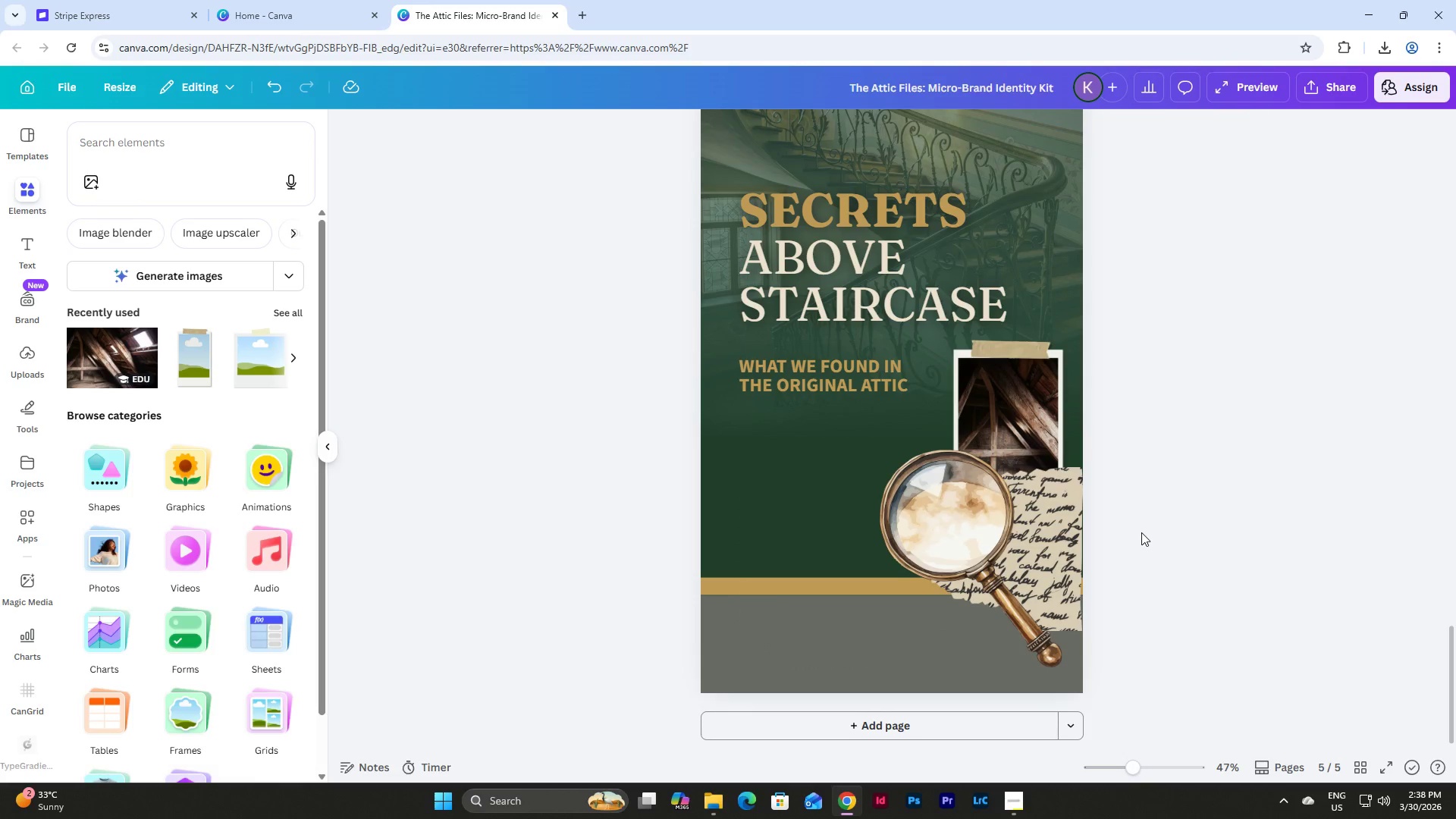 
scroll: coordinate [1141, 532], scroll_direction: up, amount: 1.0
 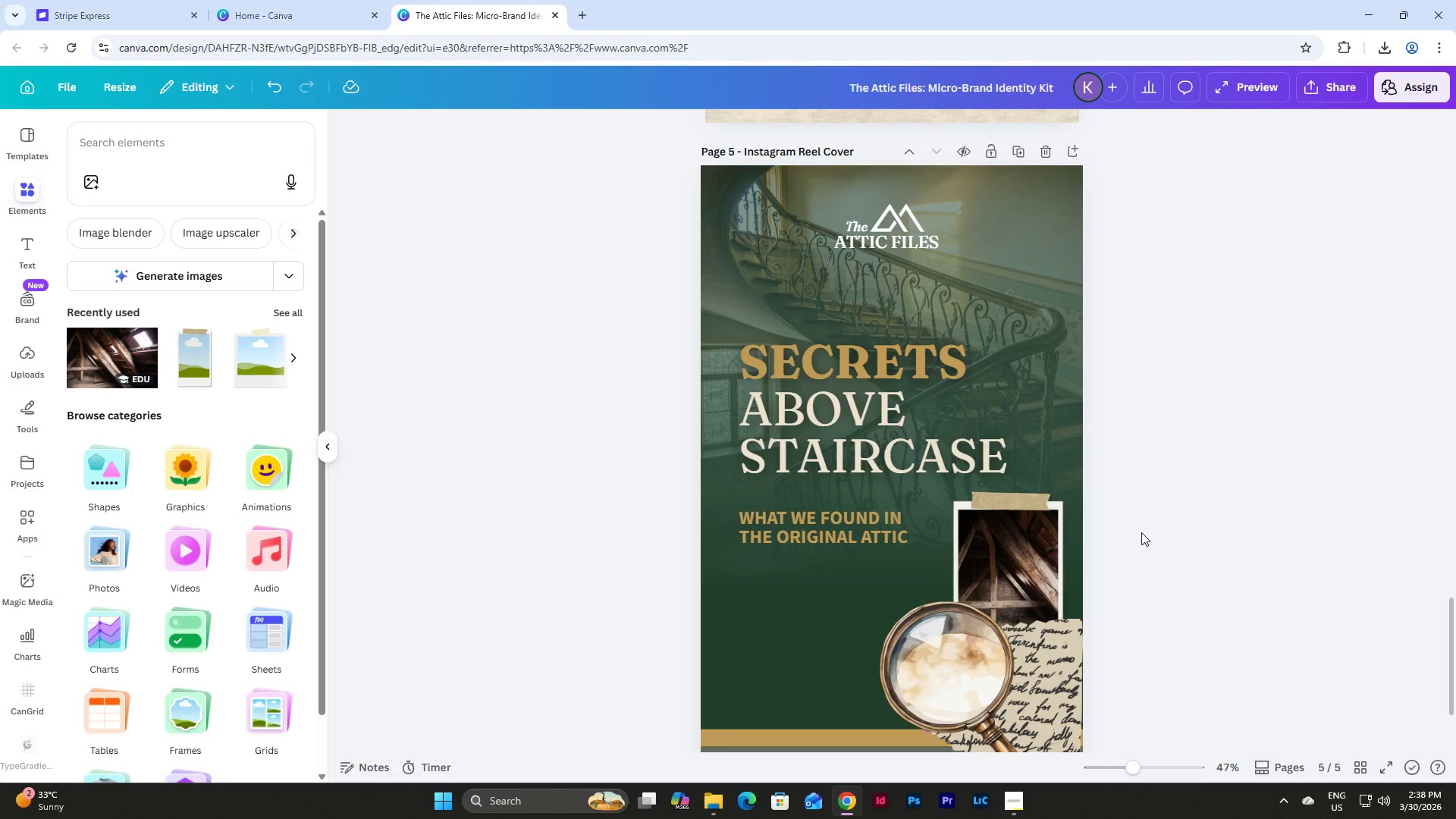 
scroll: coordinate [957, 457], scroll_direction: down, amount: 5.0
 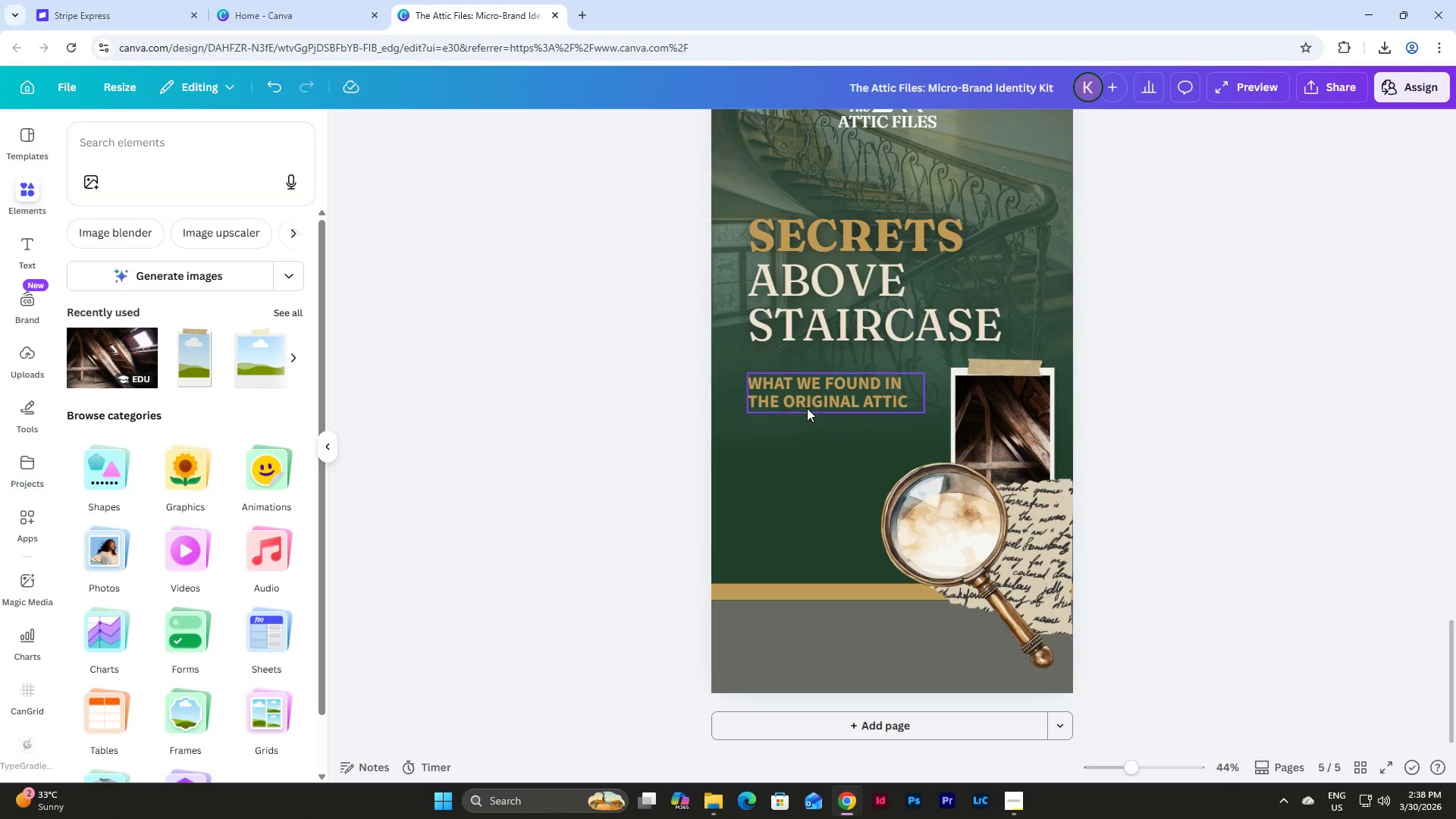 
left_click([805, 403])
 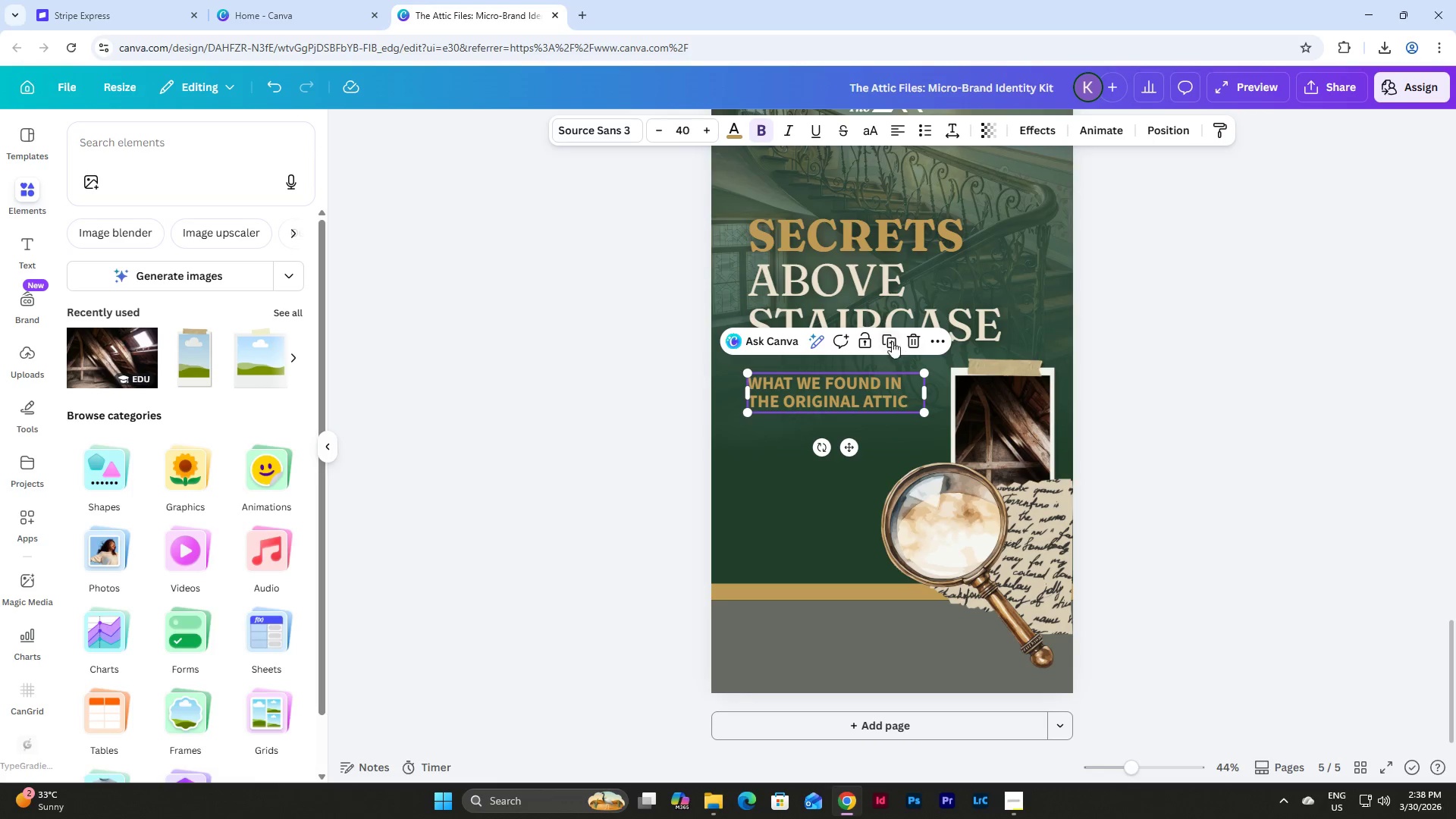 
left_click([882, 339])
 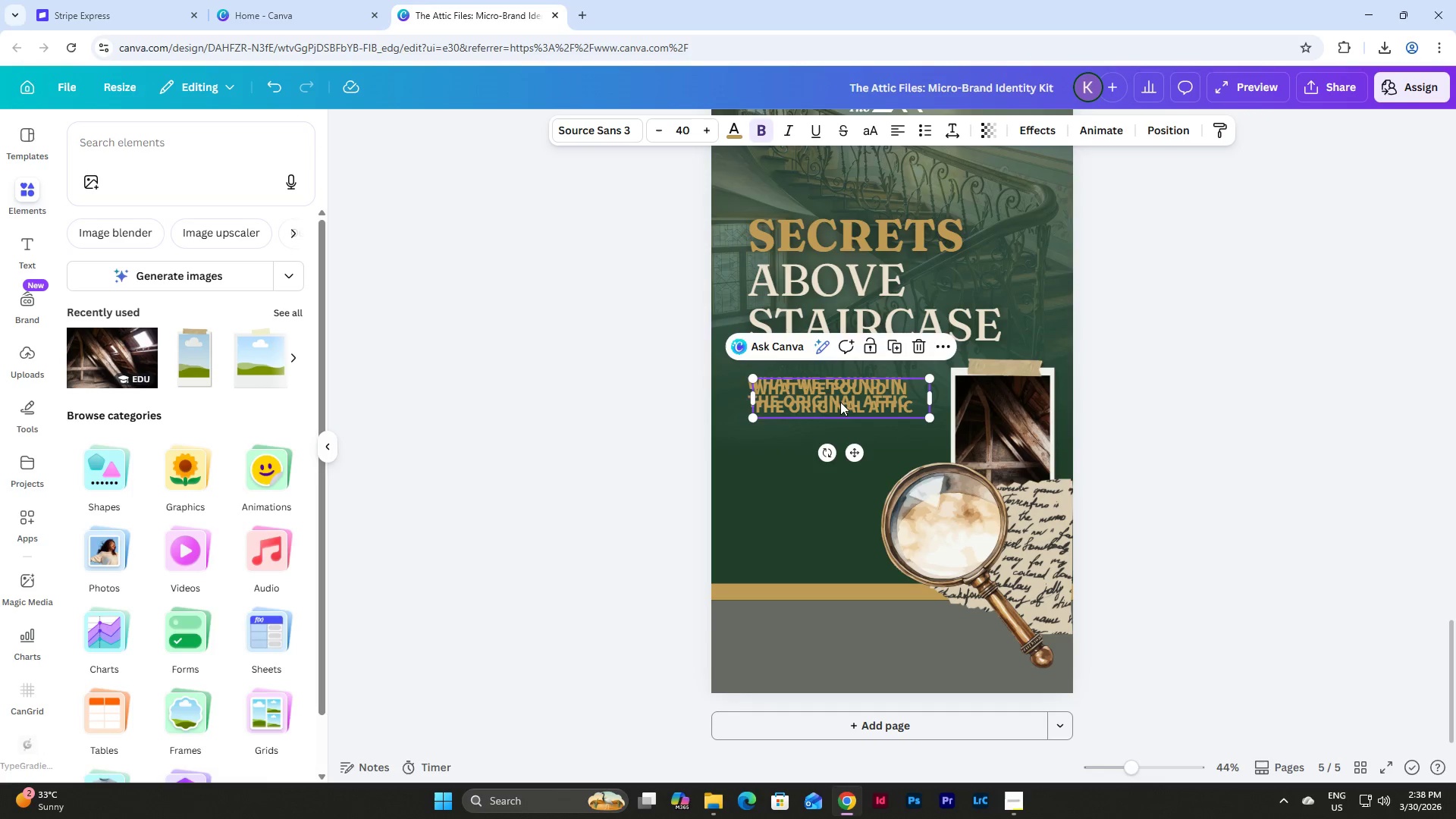 
left_click_drag(start_coordinate=[840, 400], to_coordinate=[831, 469])
 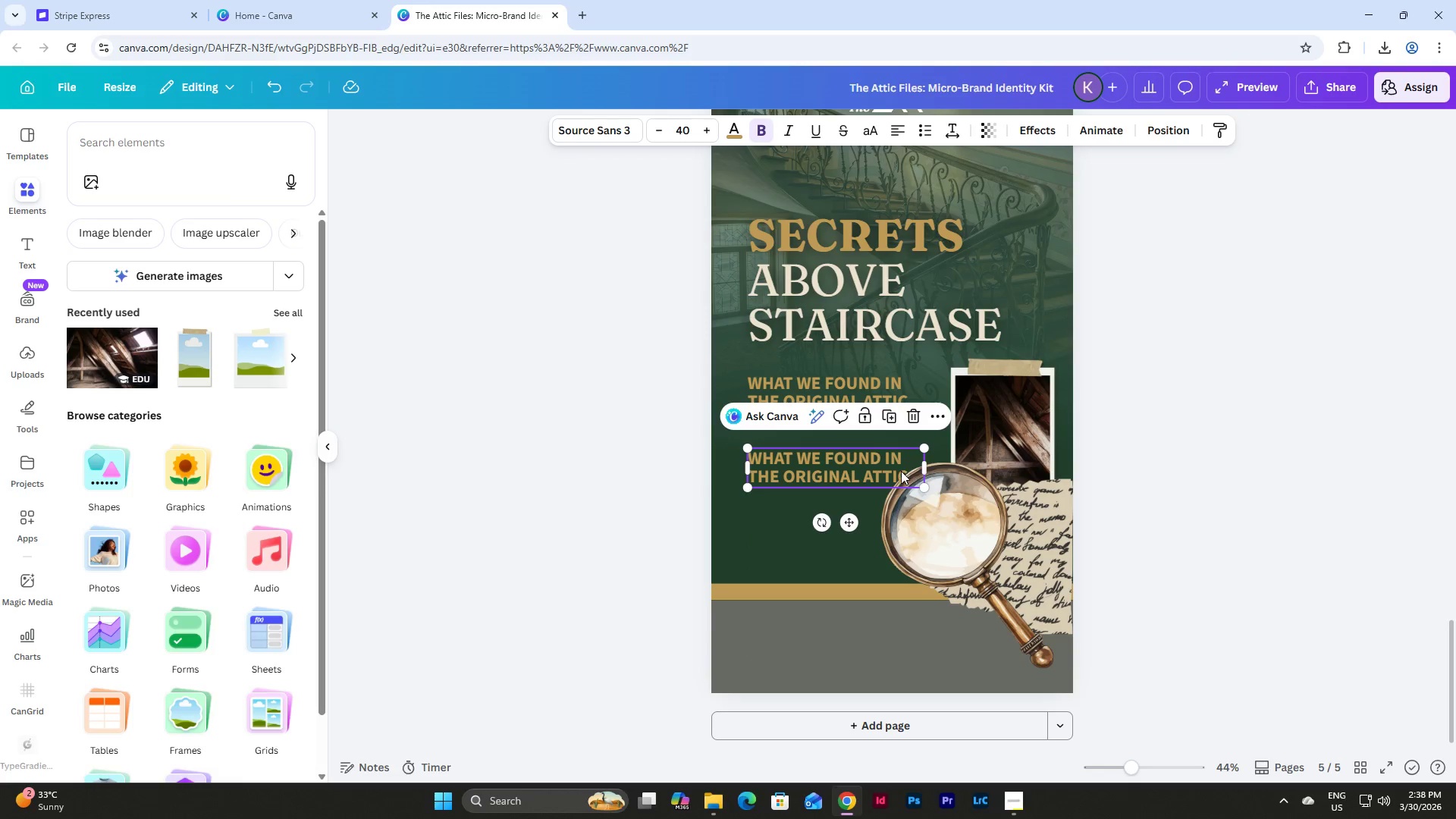 
left_click([901, 471])
 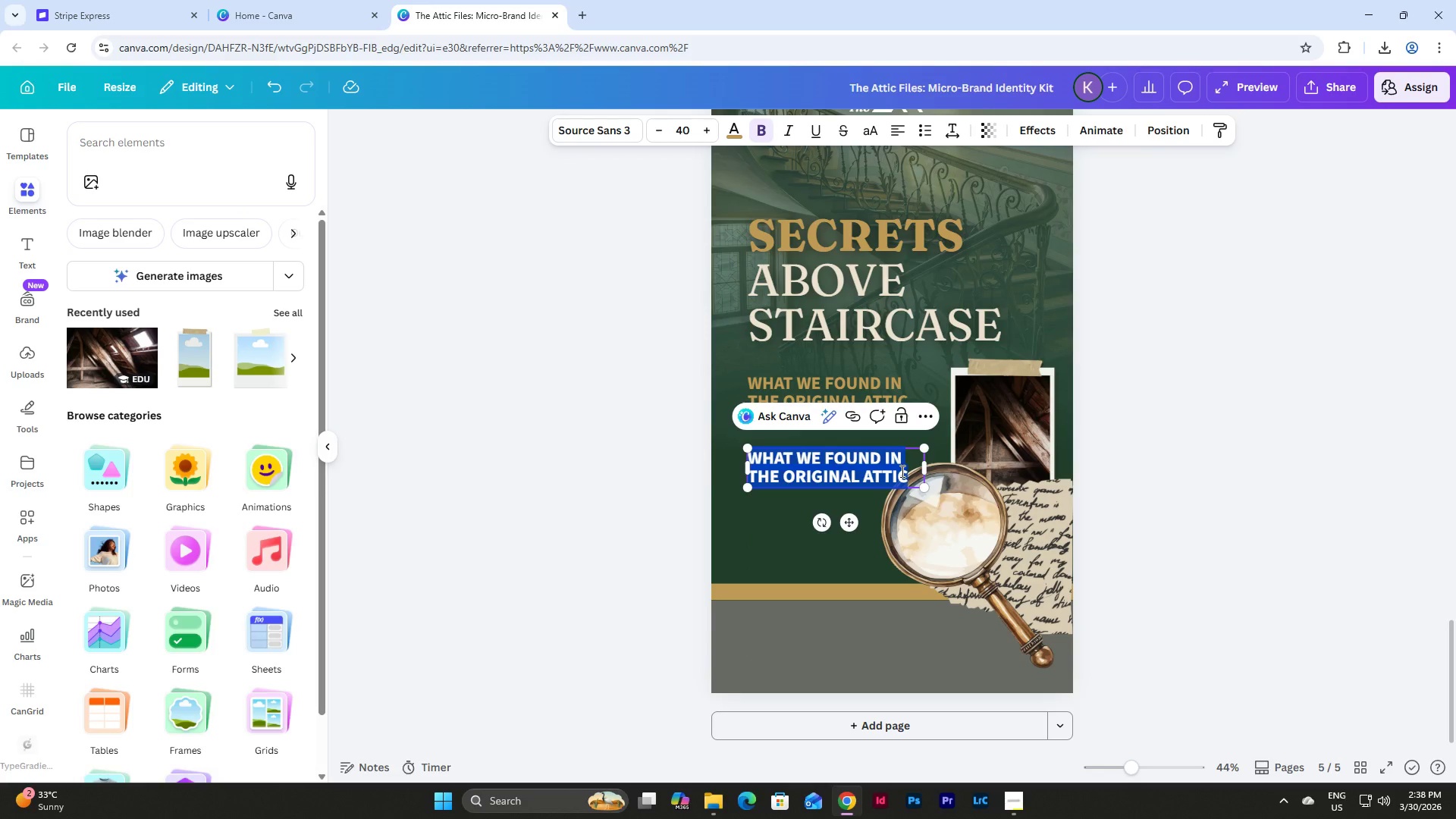 
type(123)
key(NumpadEnter)
type(Oakland)
 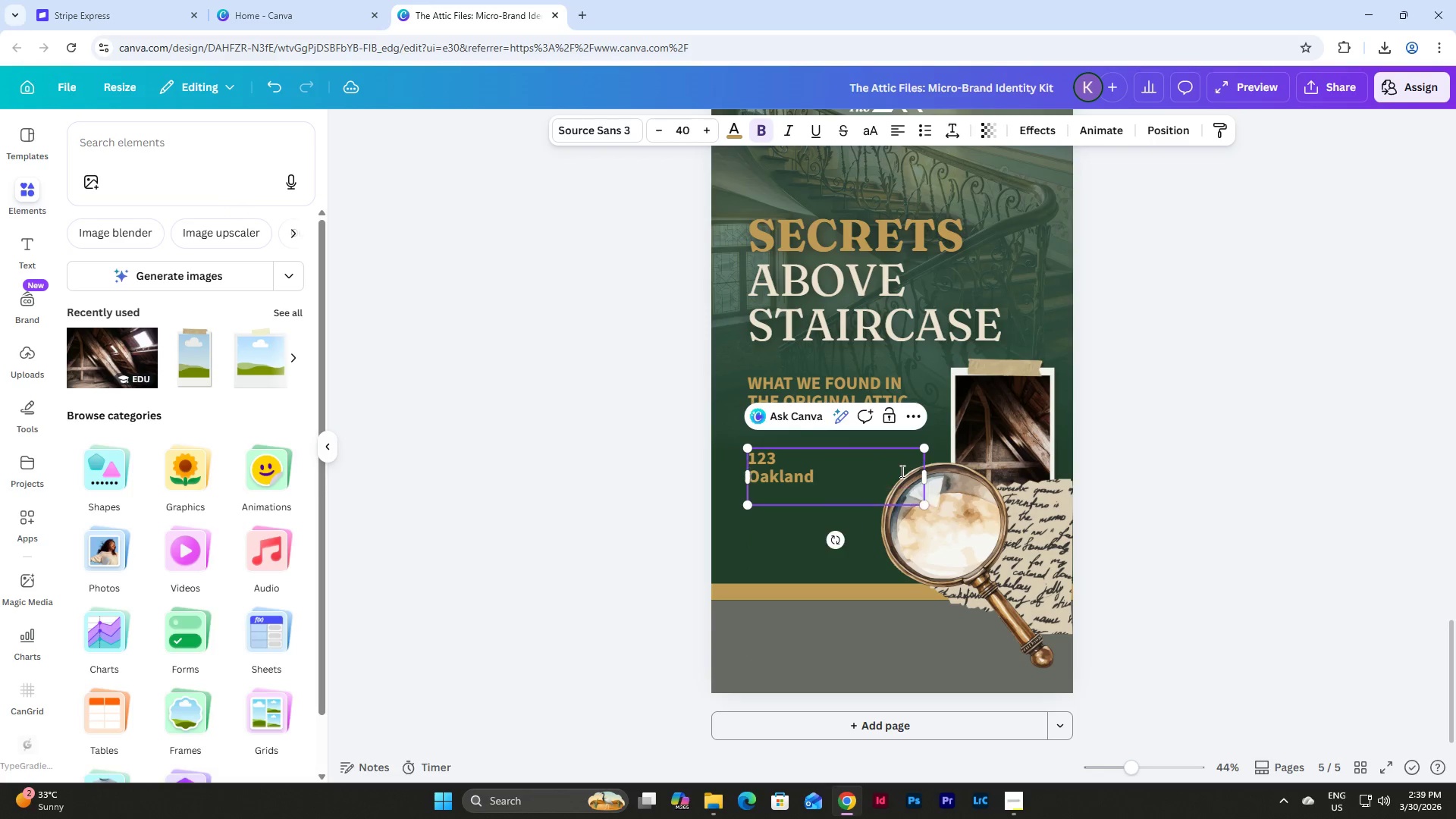 
key(Enter)
 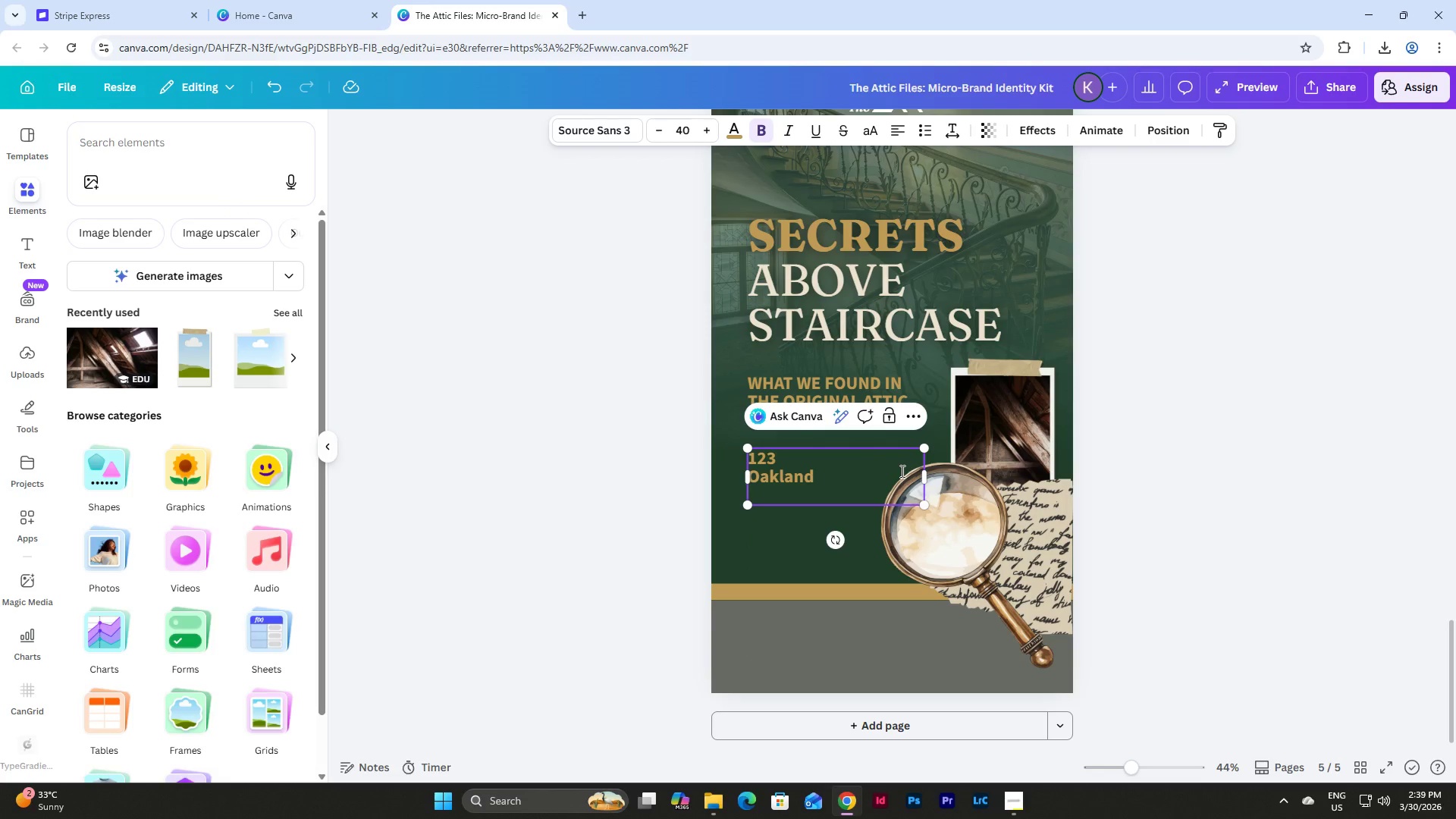 
type(Avenye)
key(Backspace)
key(Backspace)
type(ue,)
 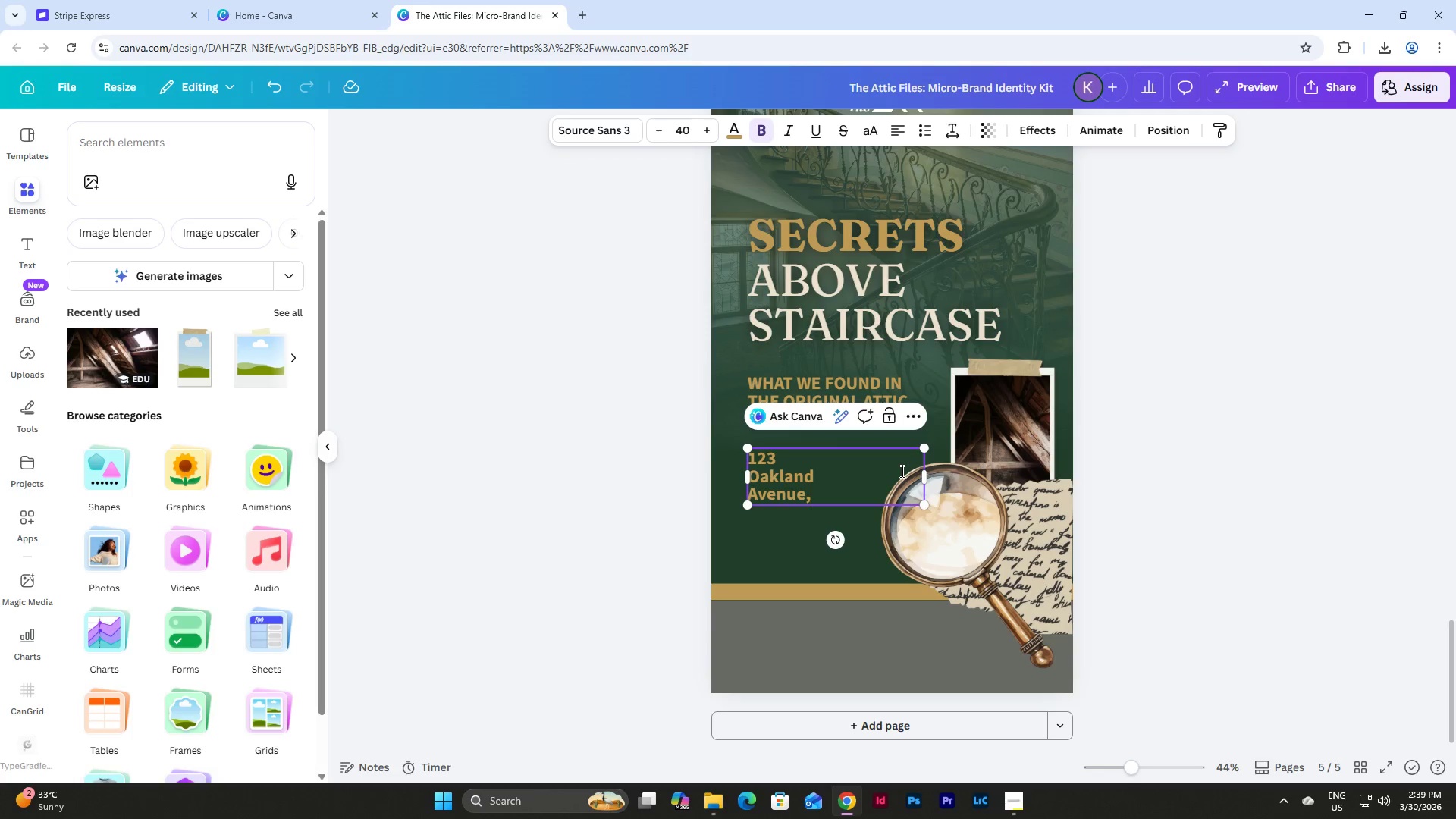 
key(Enter)
 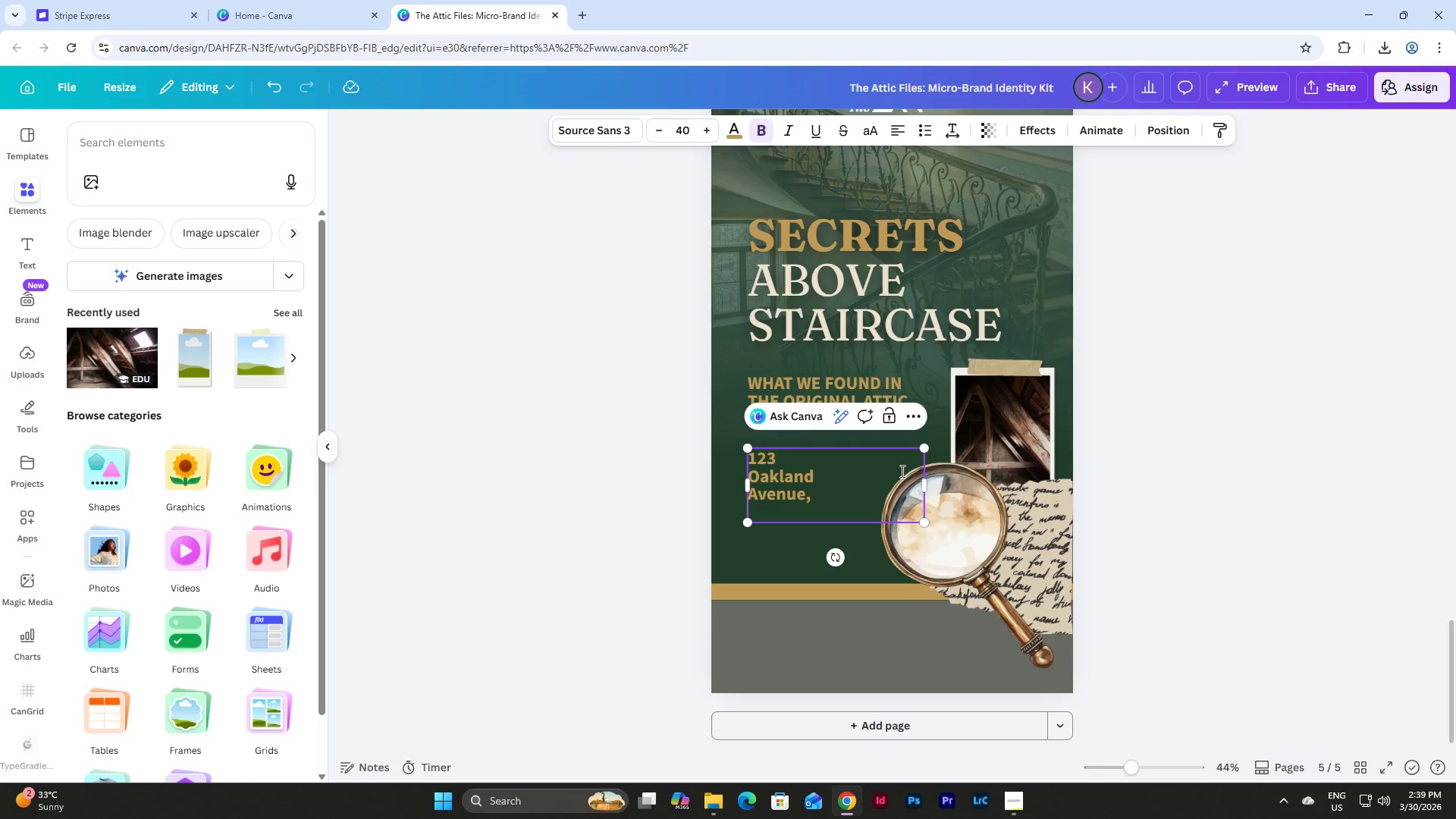 
type(Portal)
key(Backspace)
key(Backspace)
type(land, OR)
 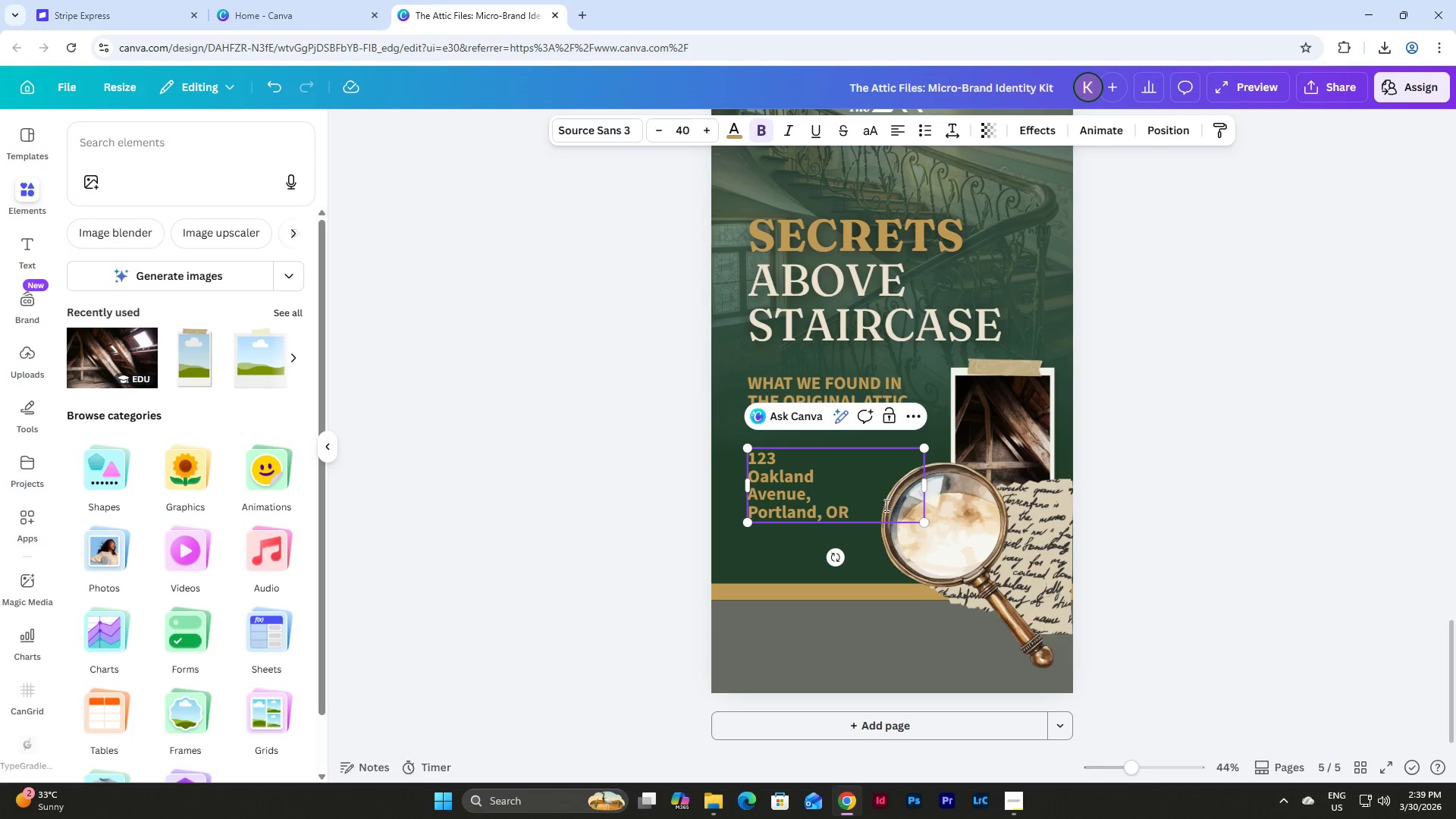 
left_click([811, 493])
 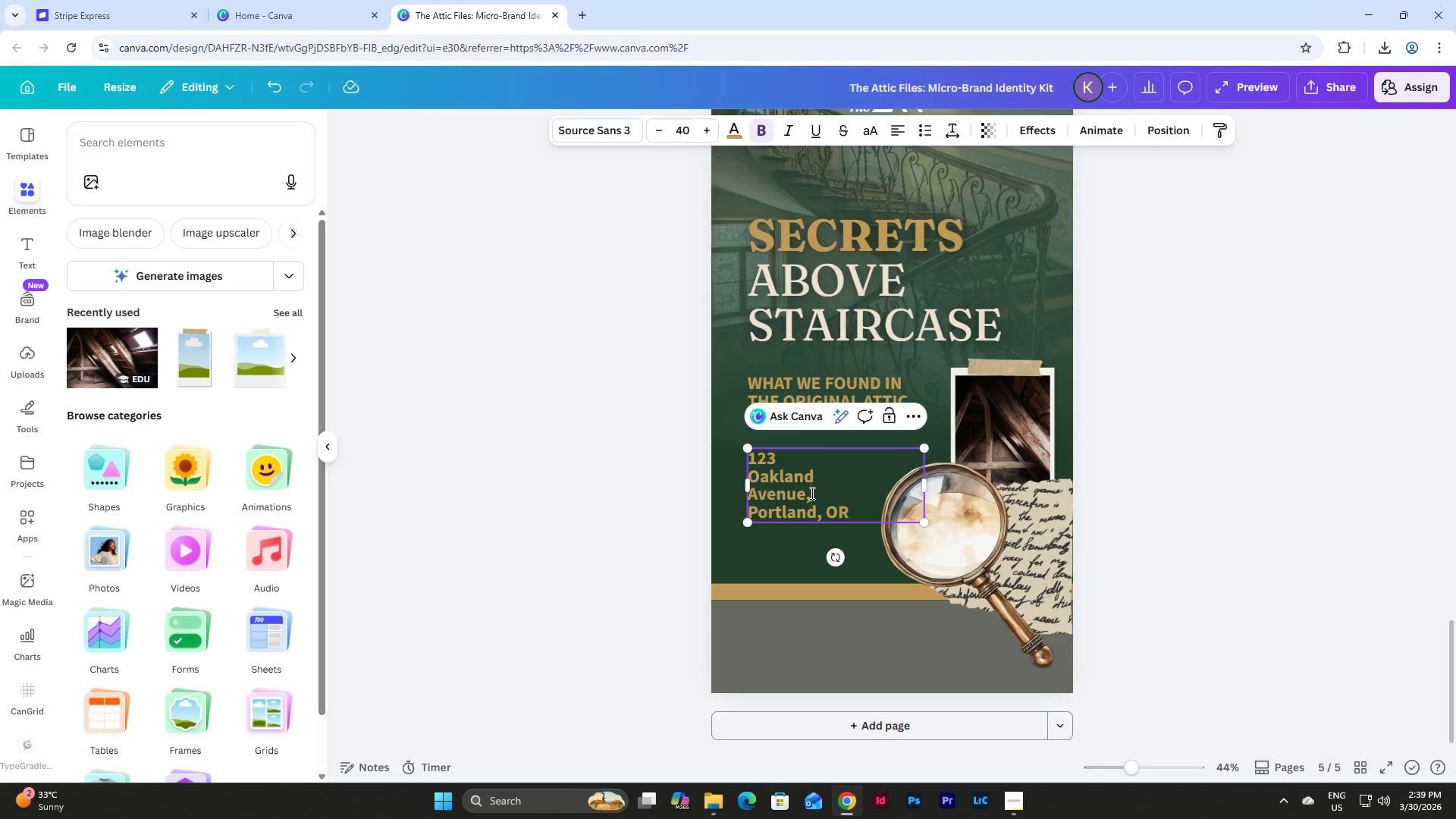 
key(Backspace)
 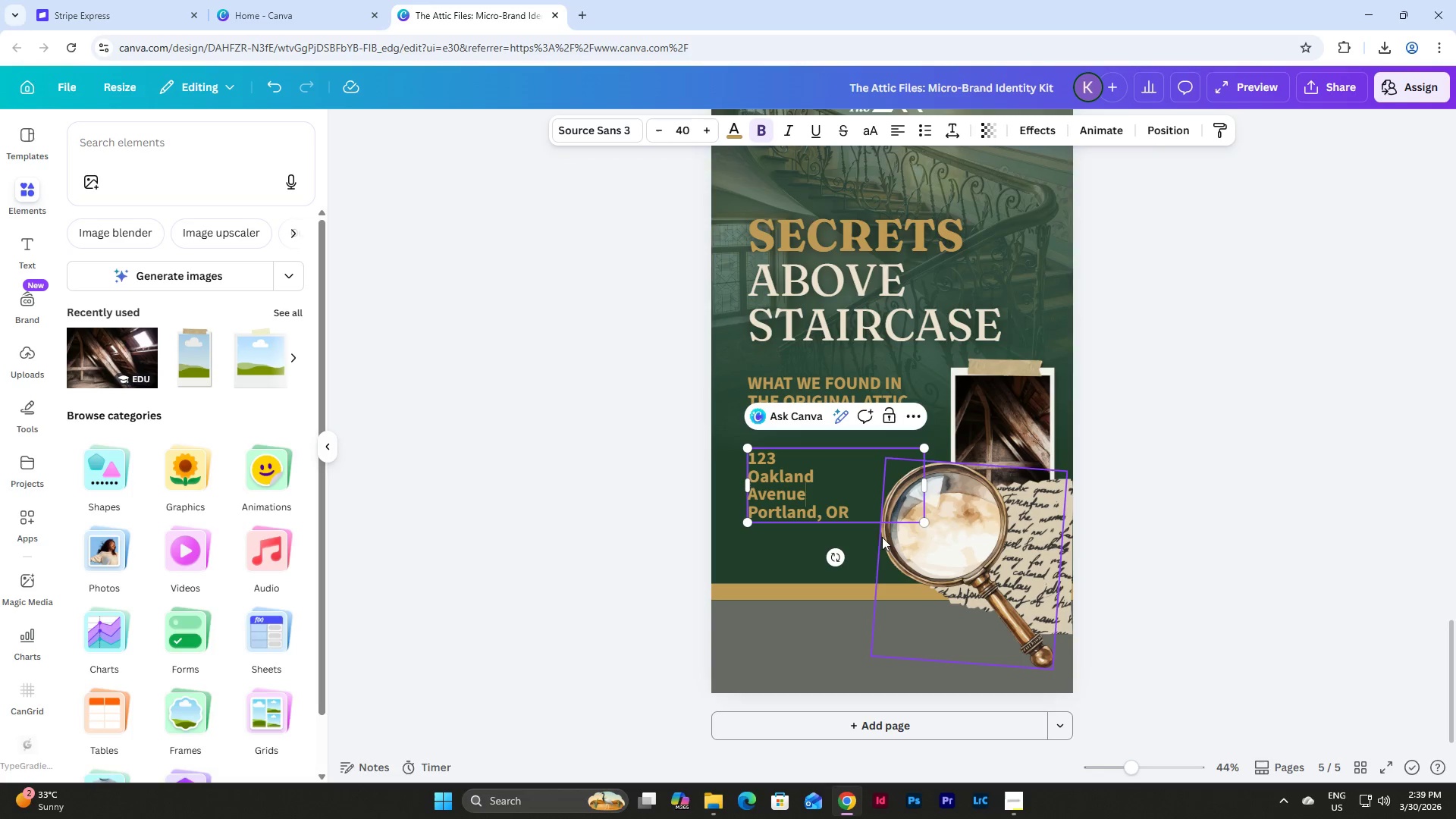 
left_click([645, 501])
 